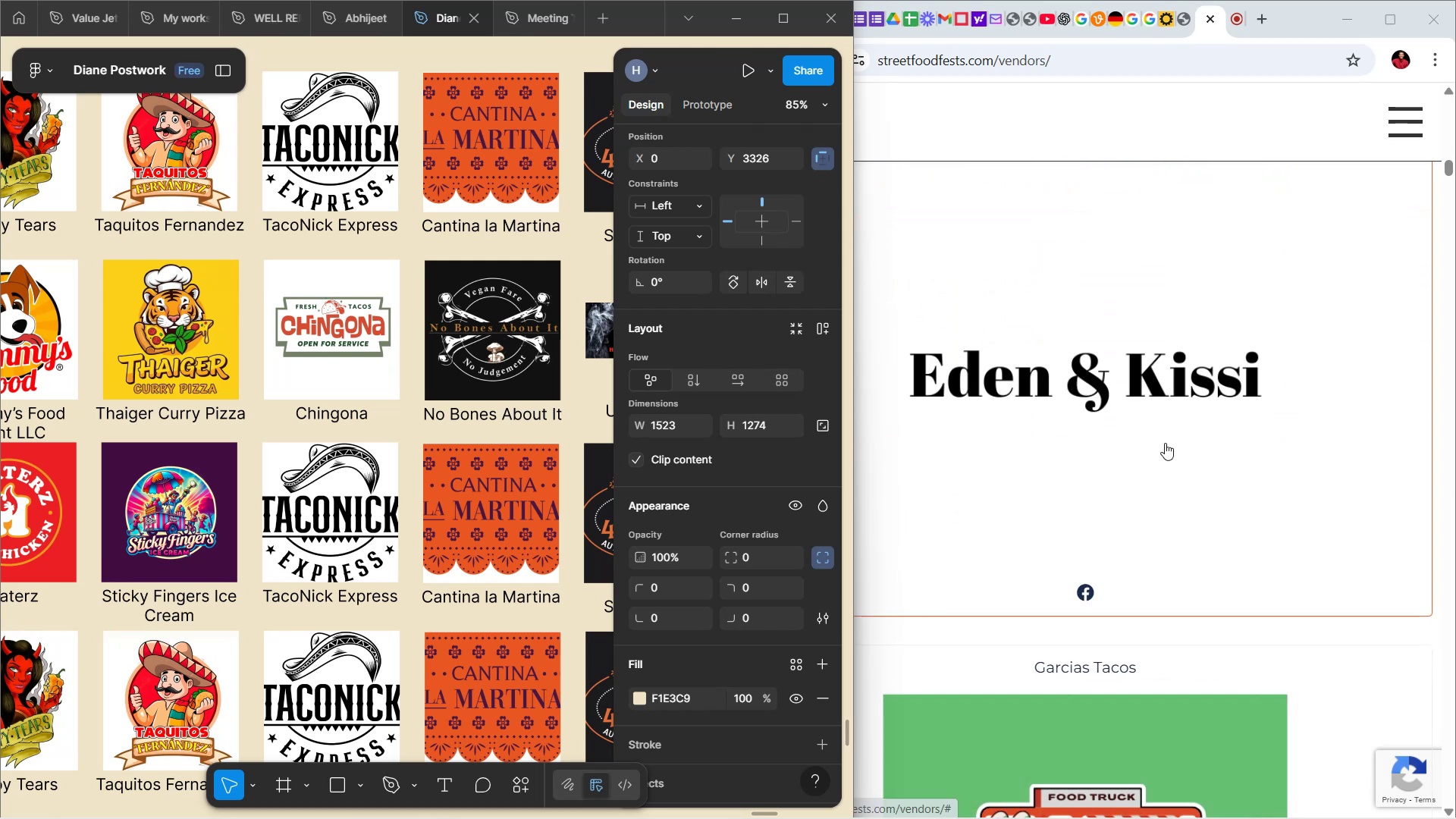 
scroll: coordinate [1138, 409], scroll_direction: up, amount: 2.0
 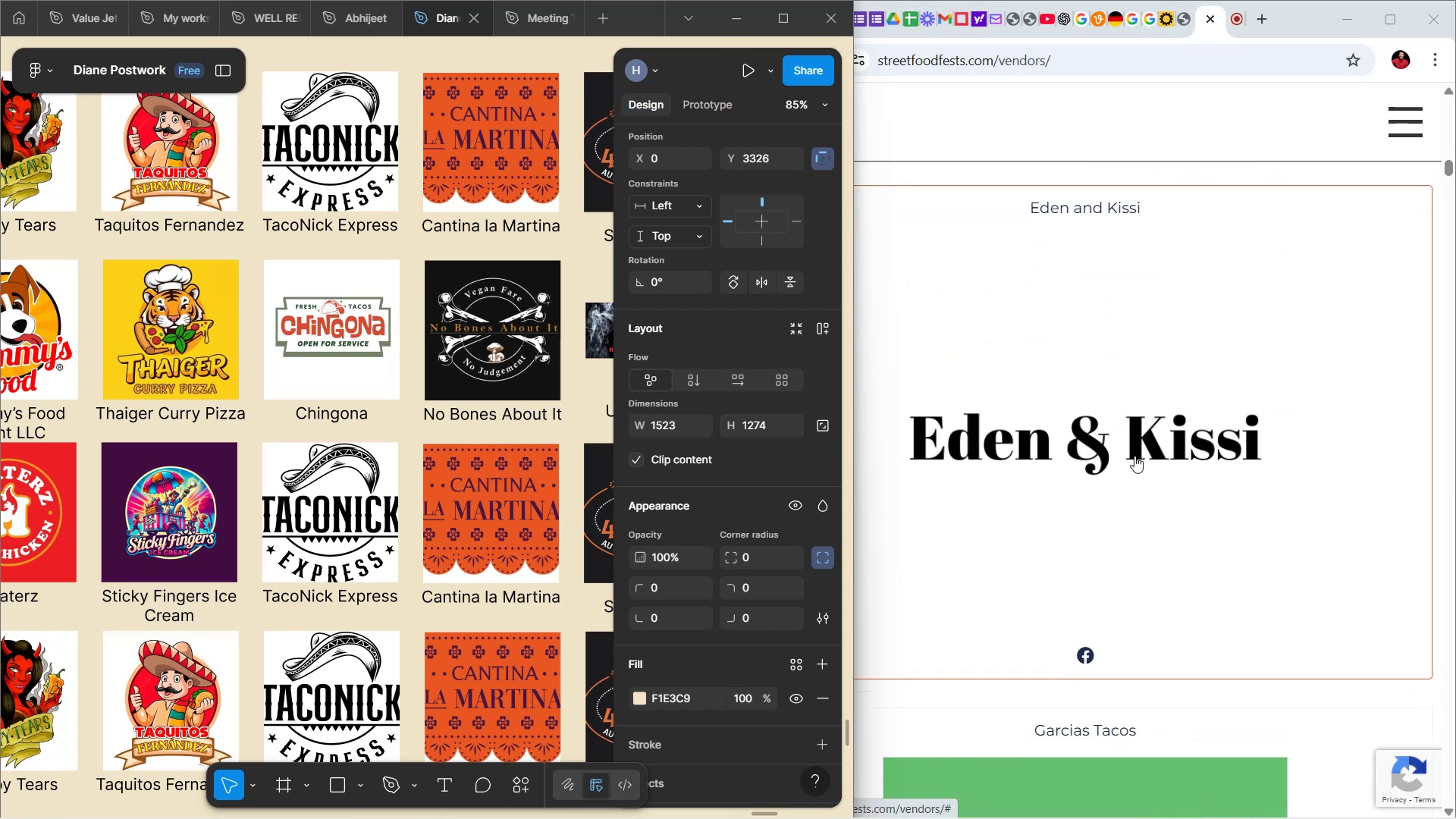 
right_click([1134, 456])
 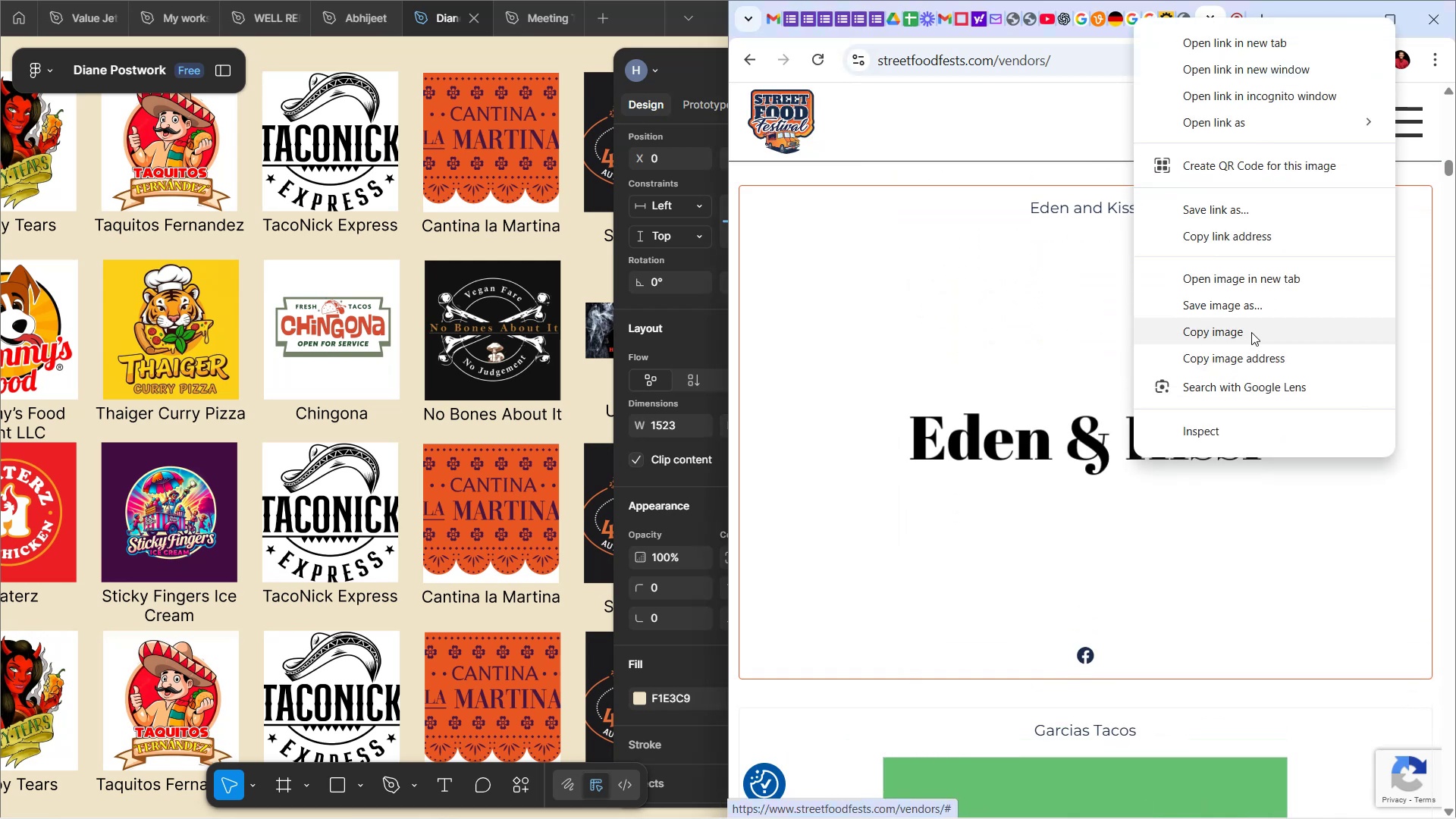 
left_click([1251, 332])
 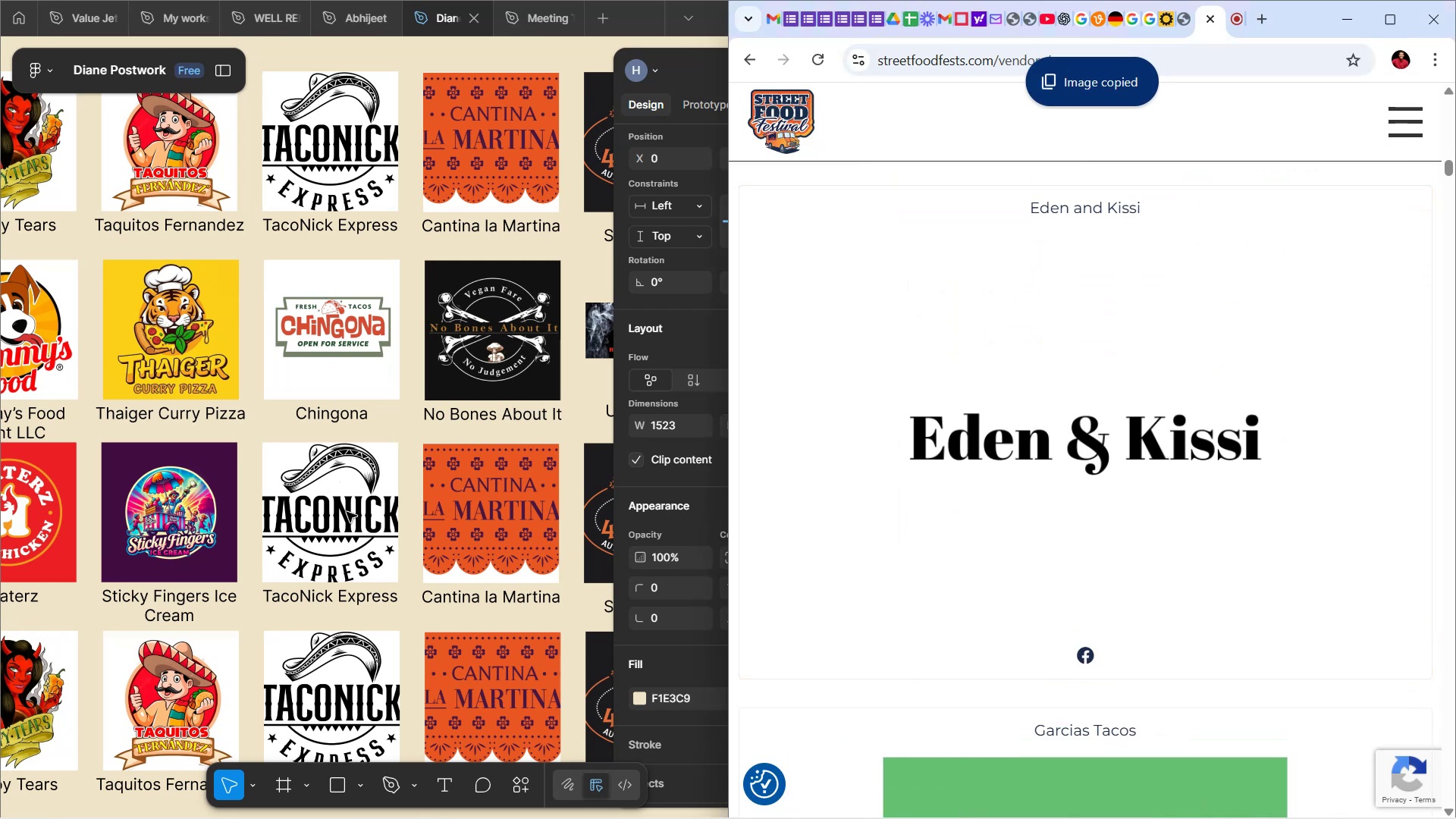 
double_click([349, 514])
 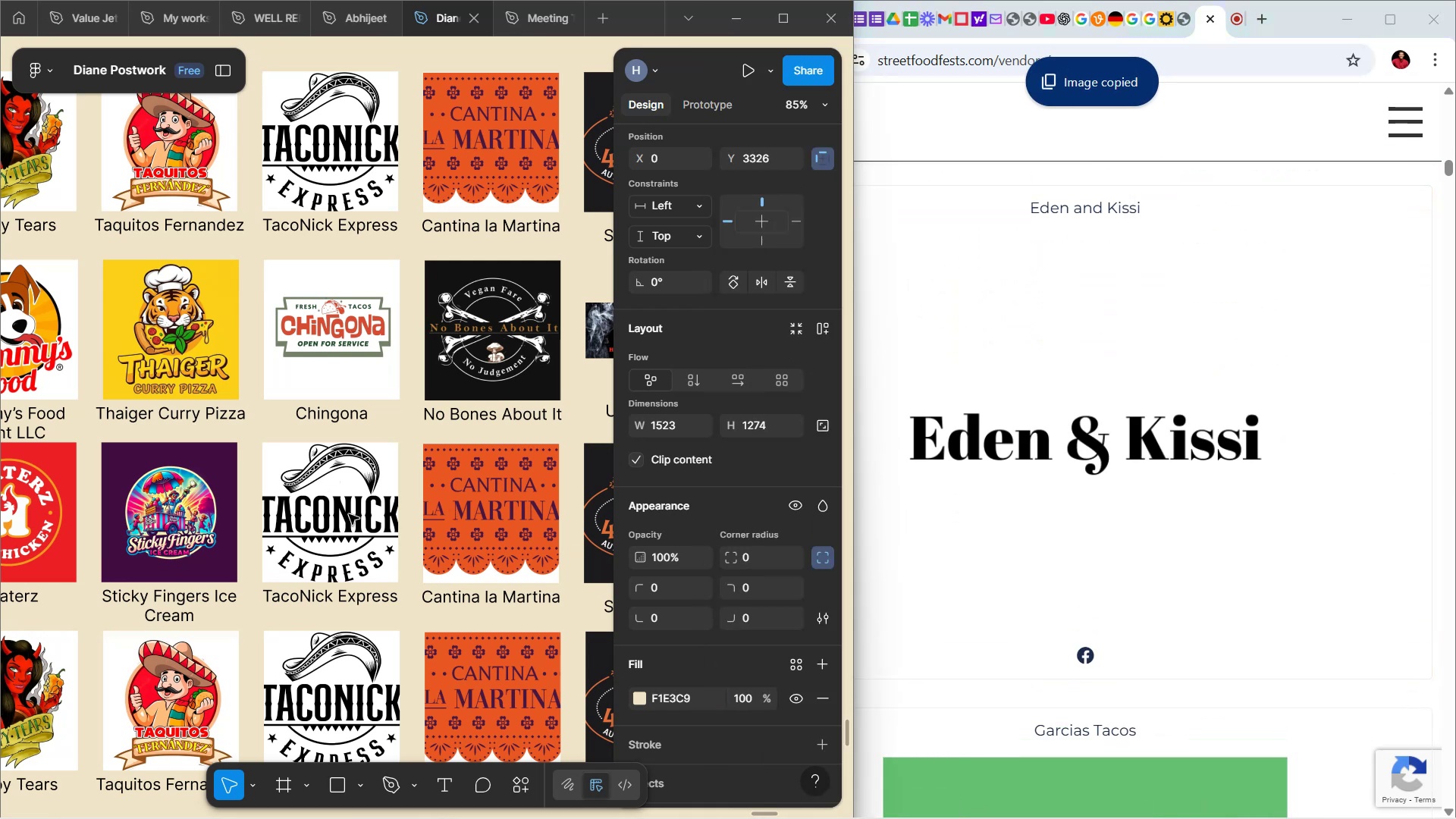 
triple_click([349, 514])
 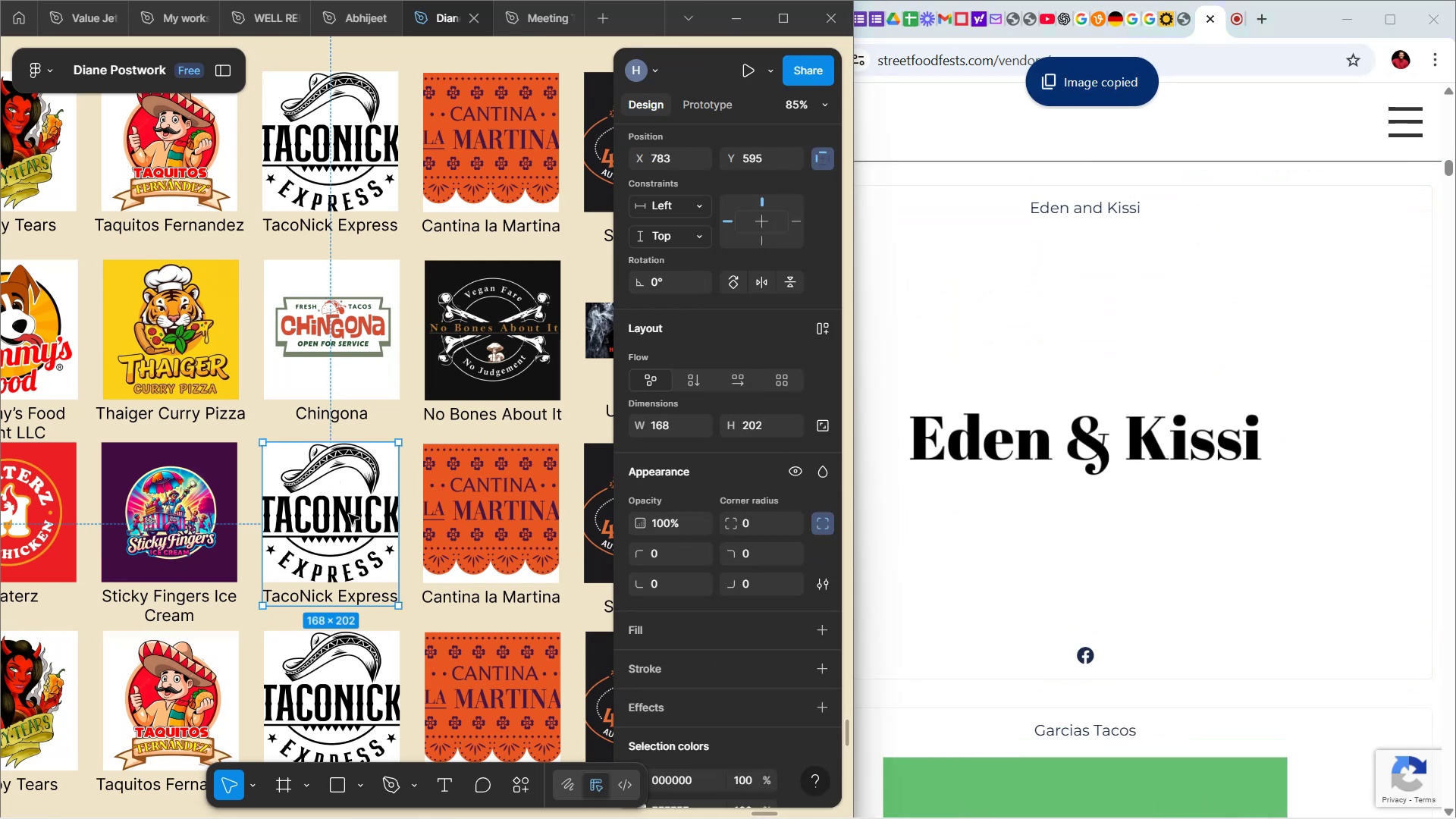 
triple_click([349, 514])
 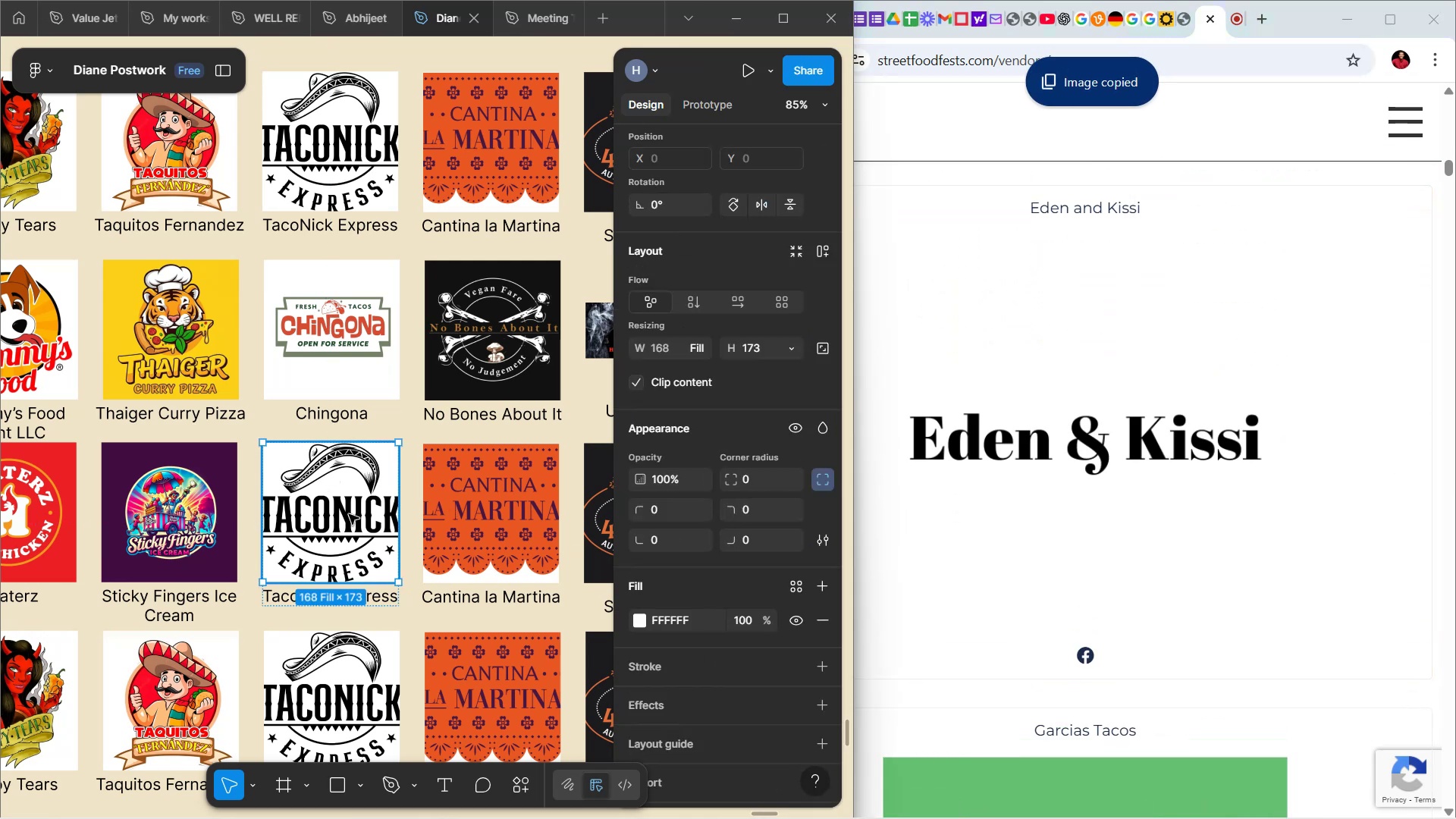 
double_click([349, 514])
 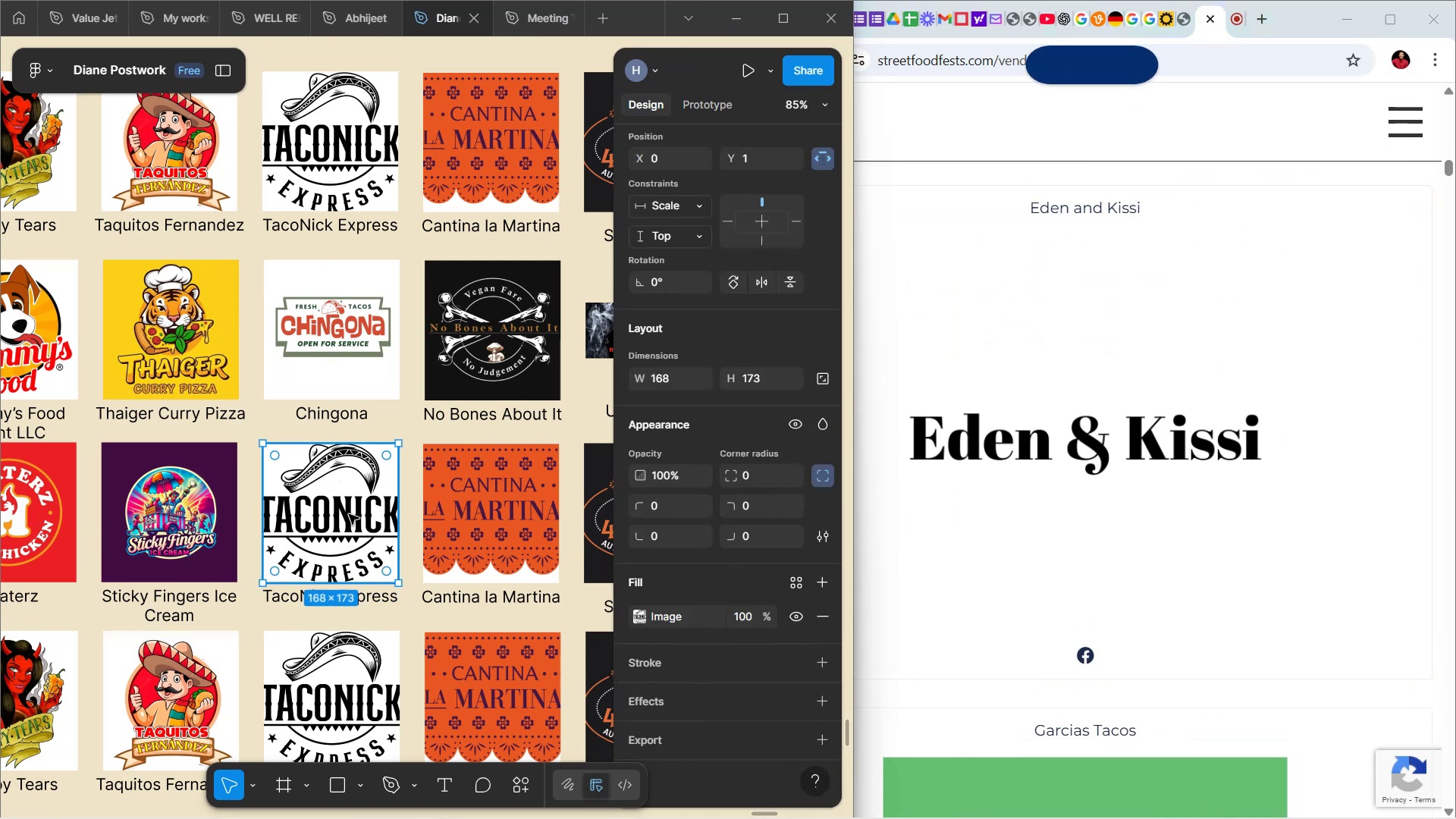 
key(Backspace)
 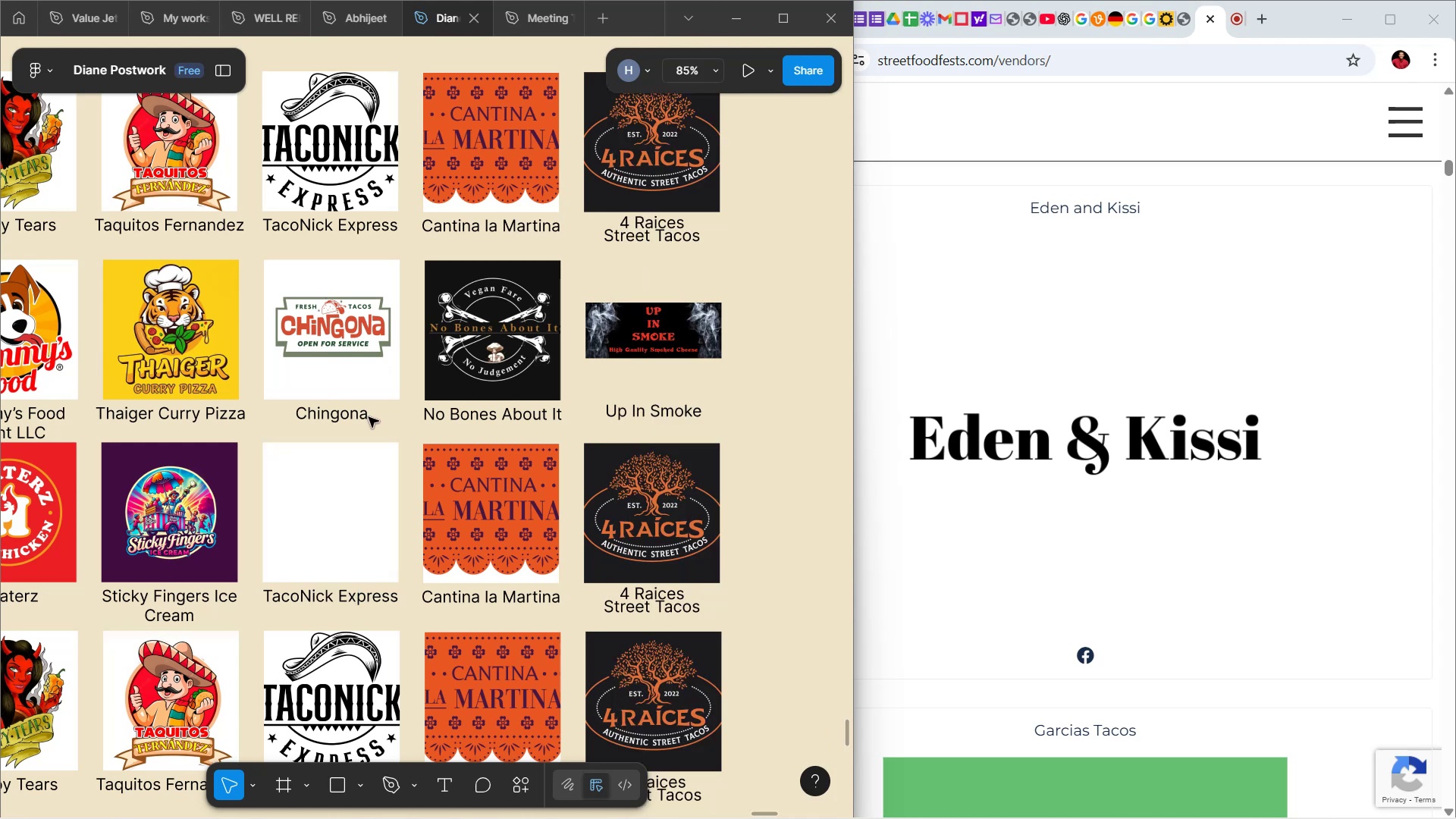 
left_click([384, 418])
 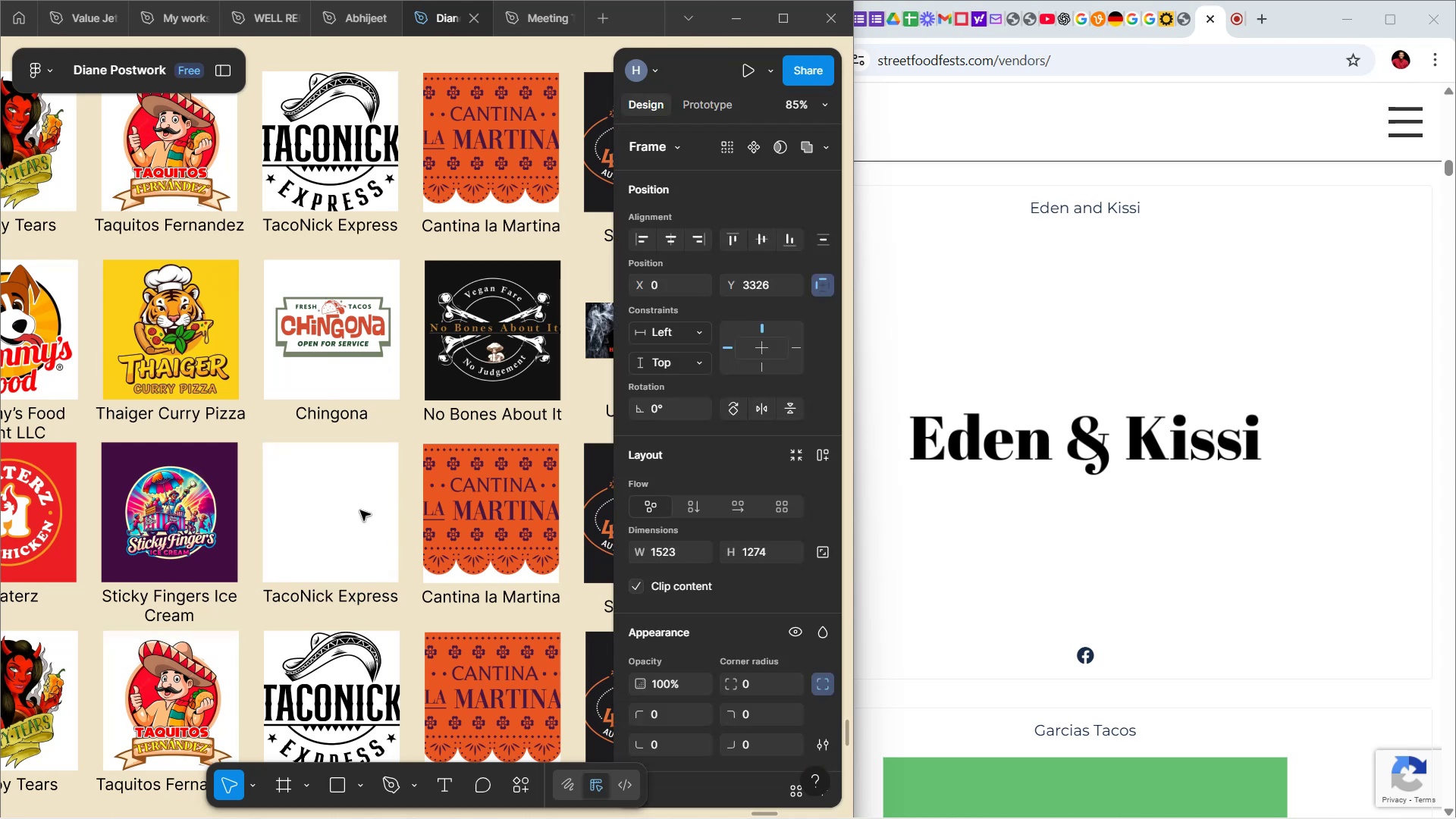 
double_click([360, 510])
 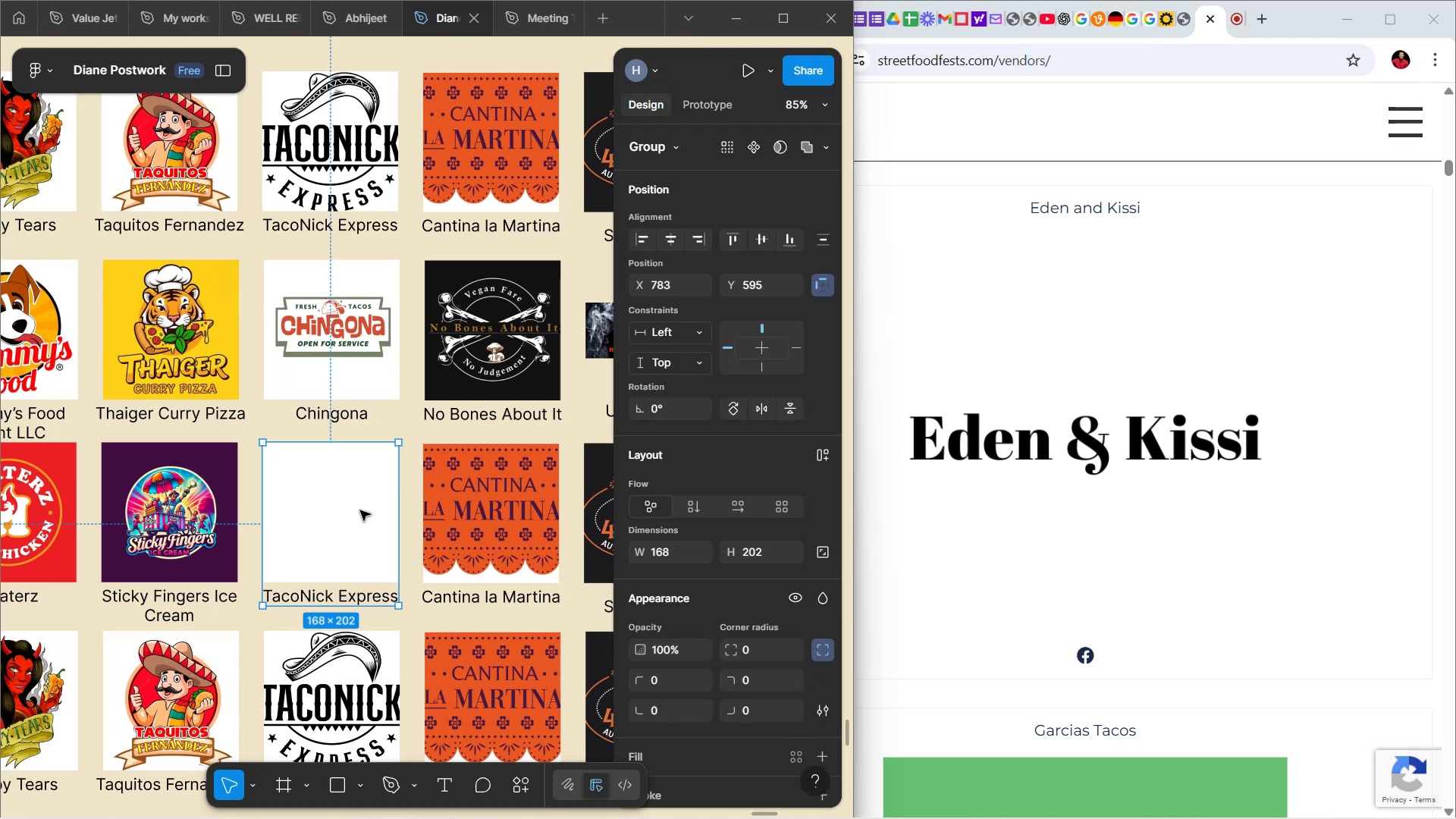 
triple_click([360, 510])
 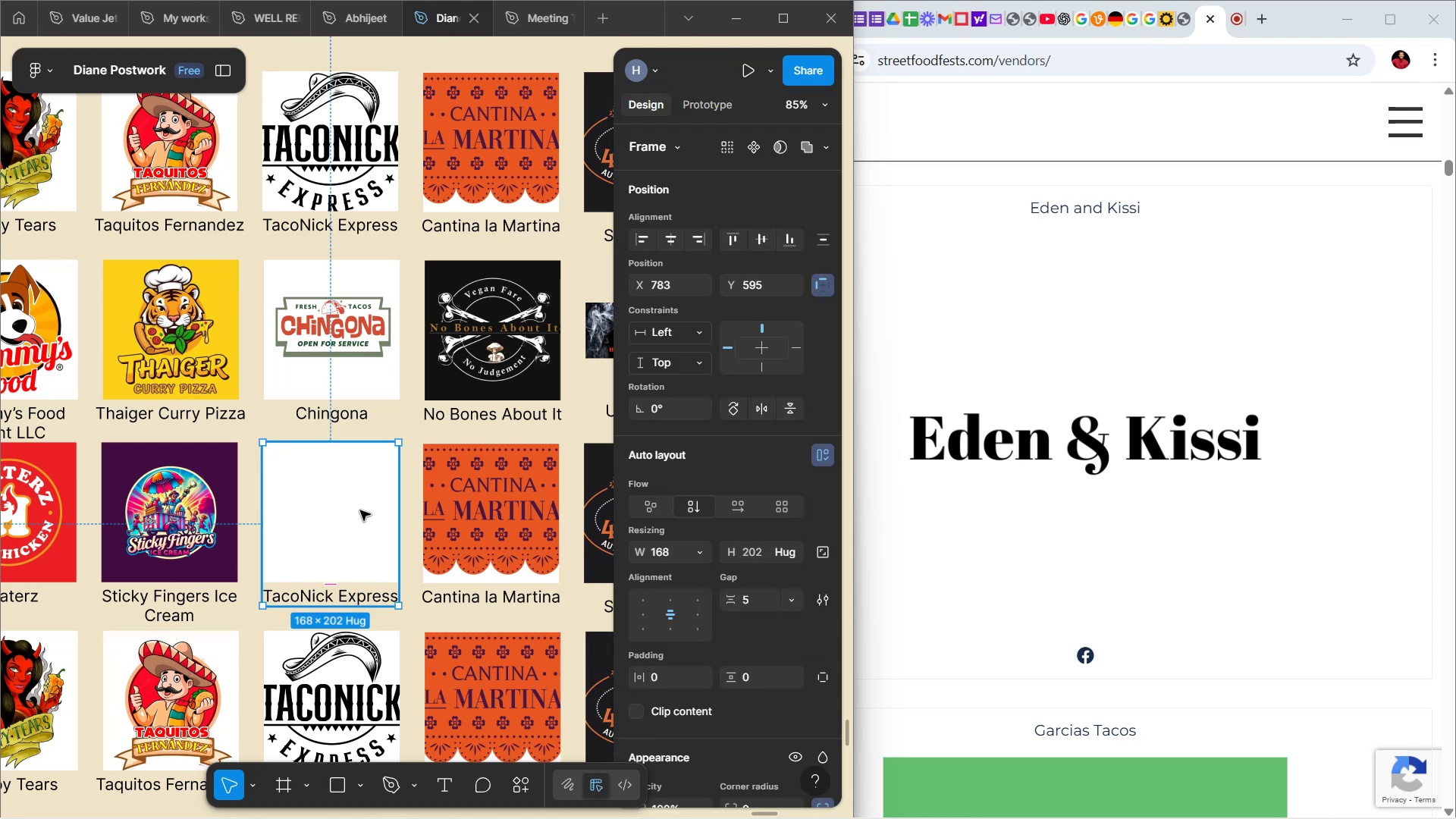 
double_click([360, 510])
 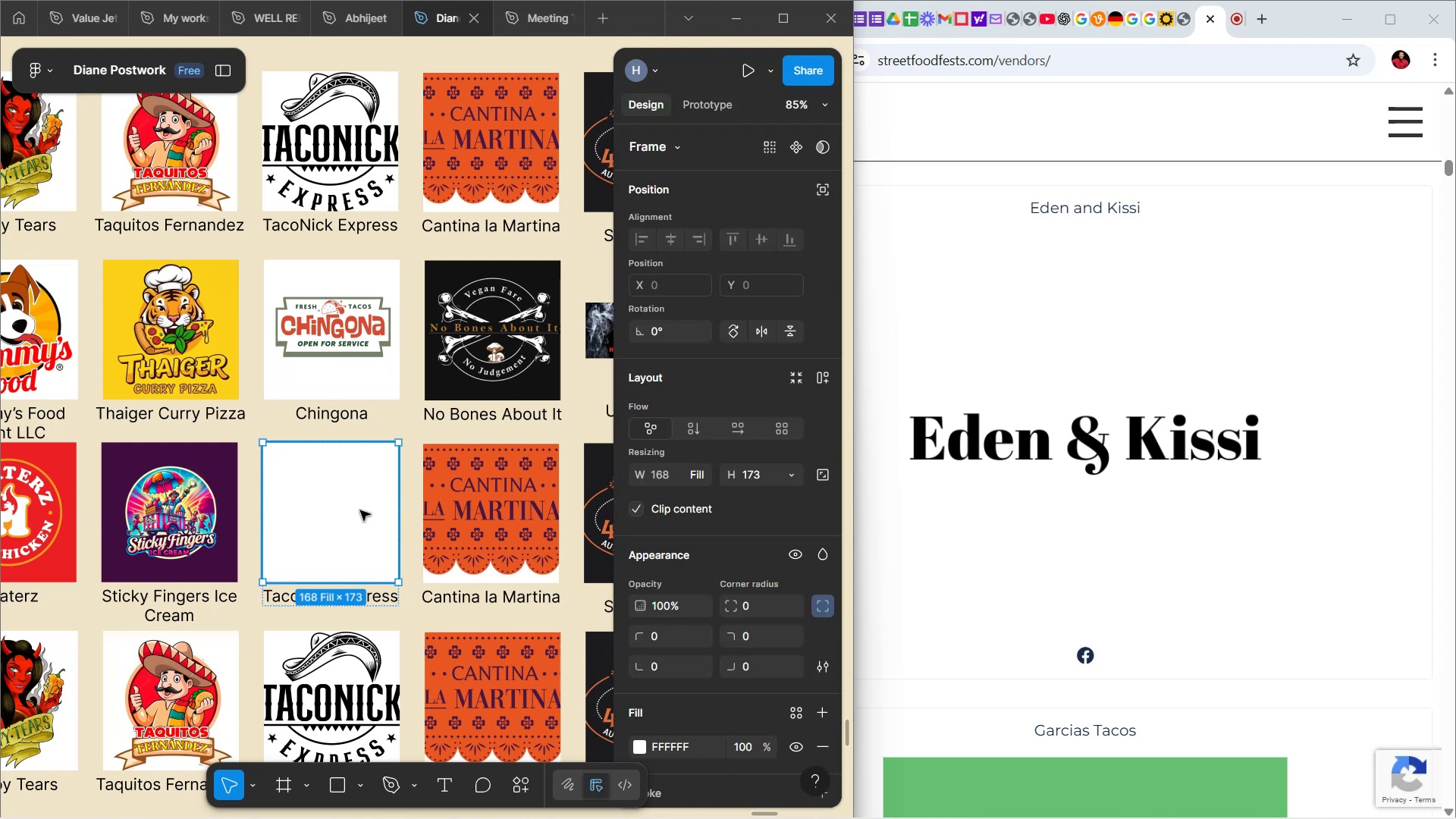 
key(Control+V)
 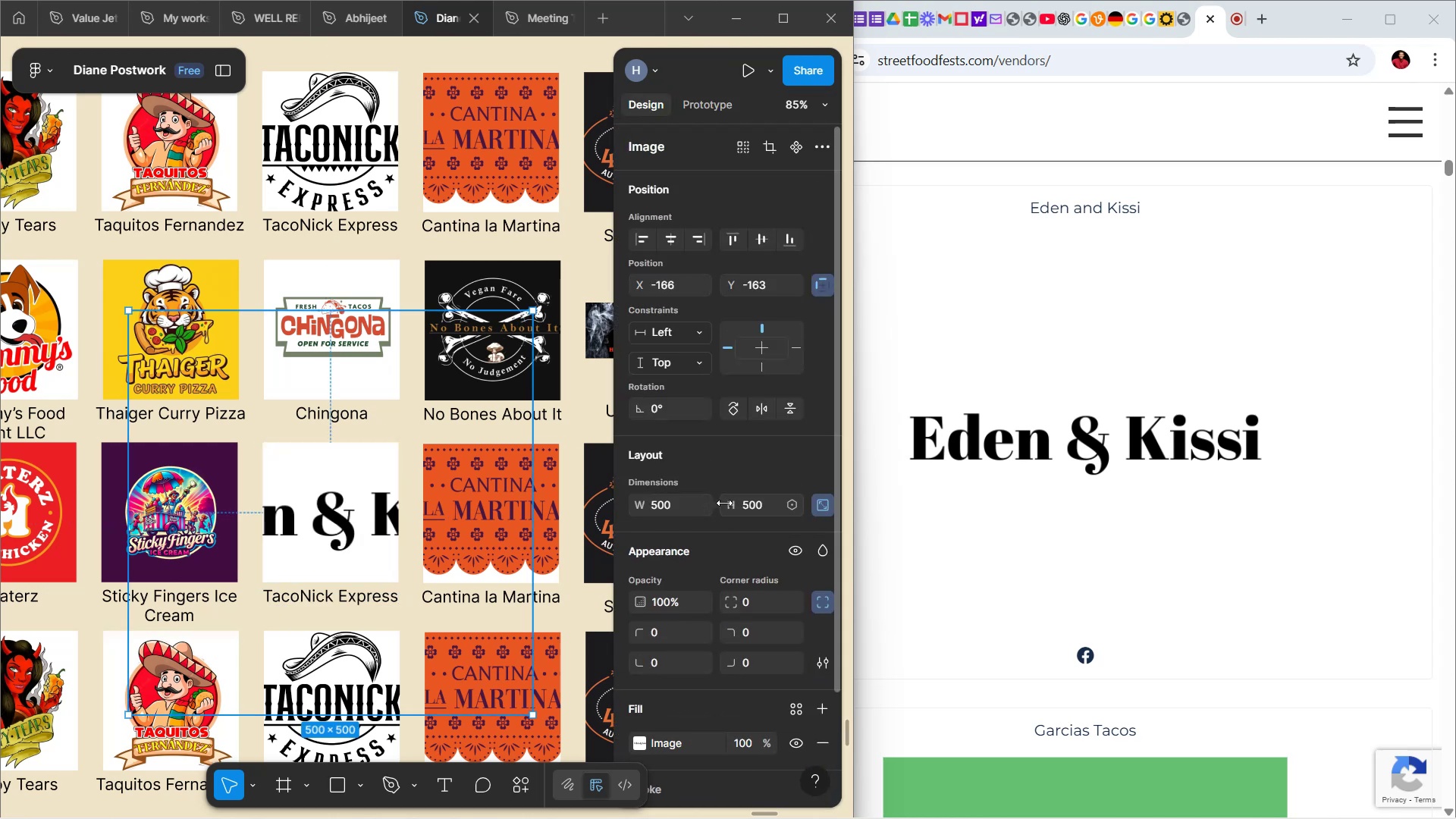 
left_click([823, 510])
 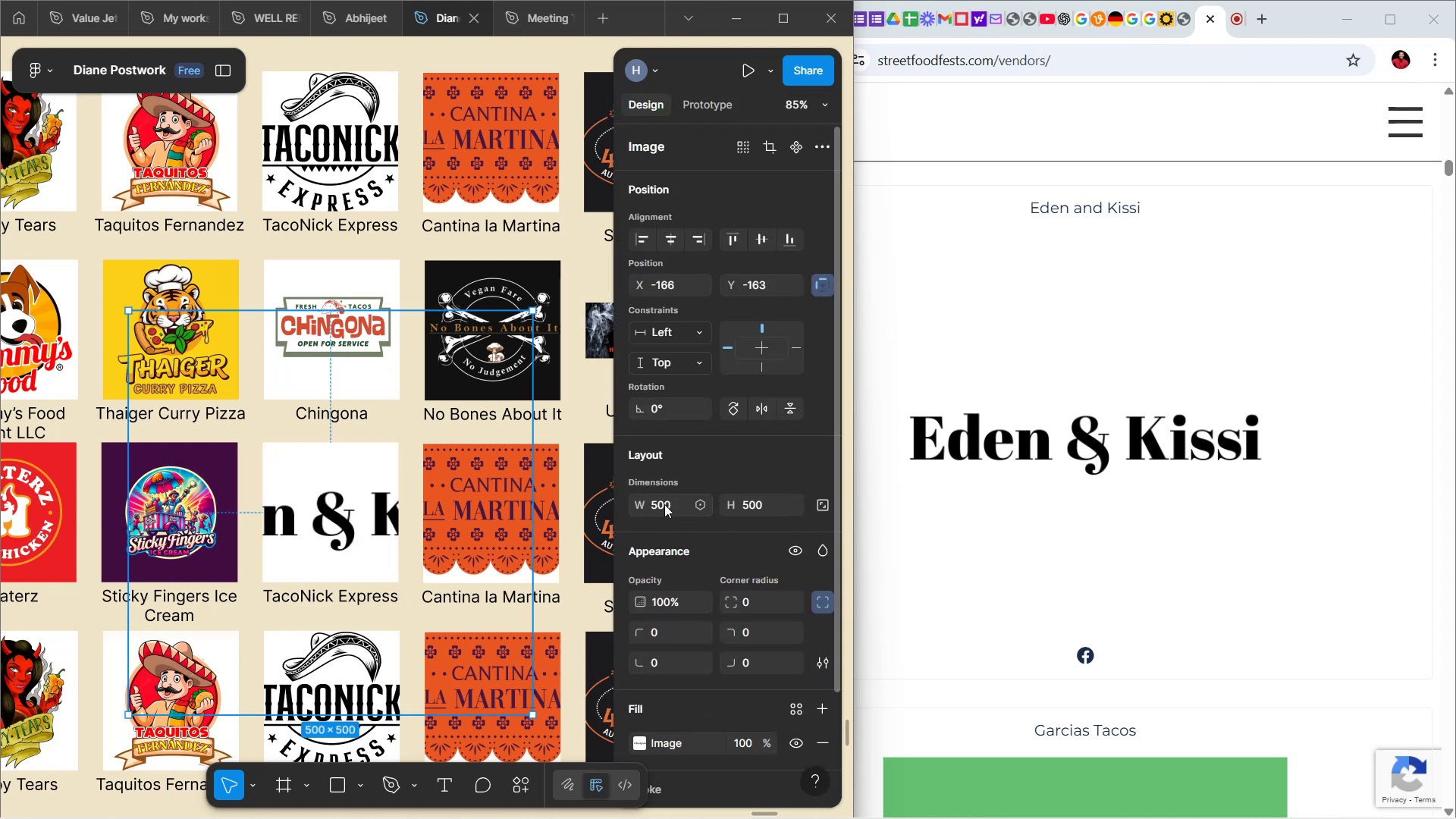 
left_click([662, 502])
 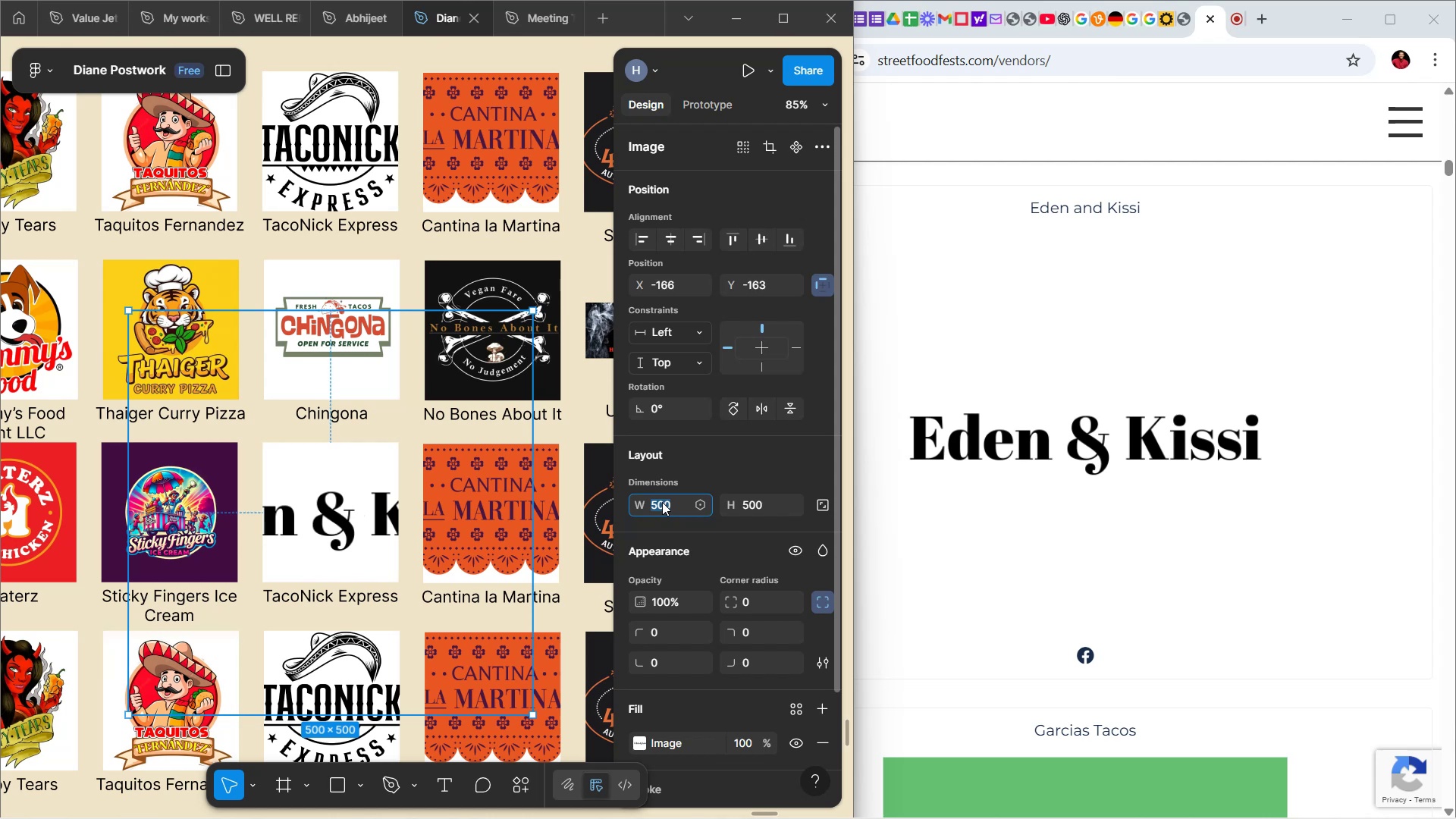 
type(168)
 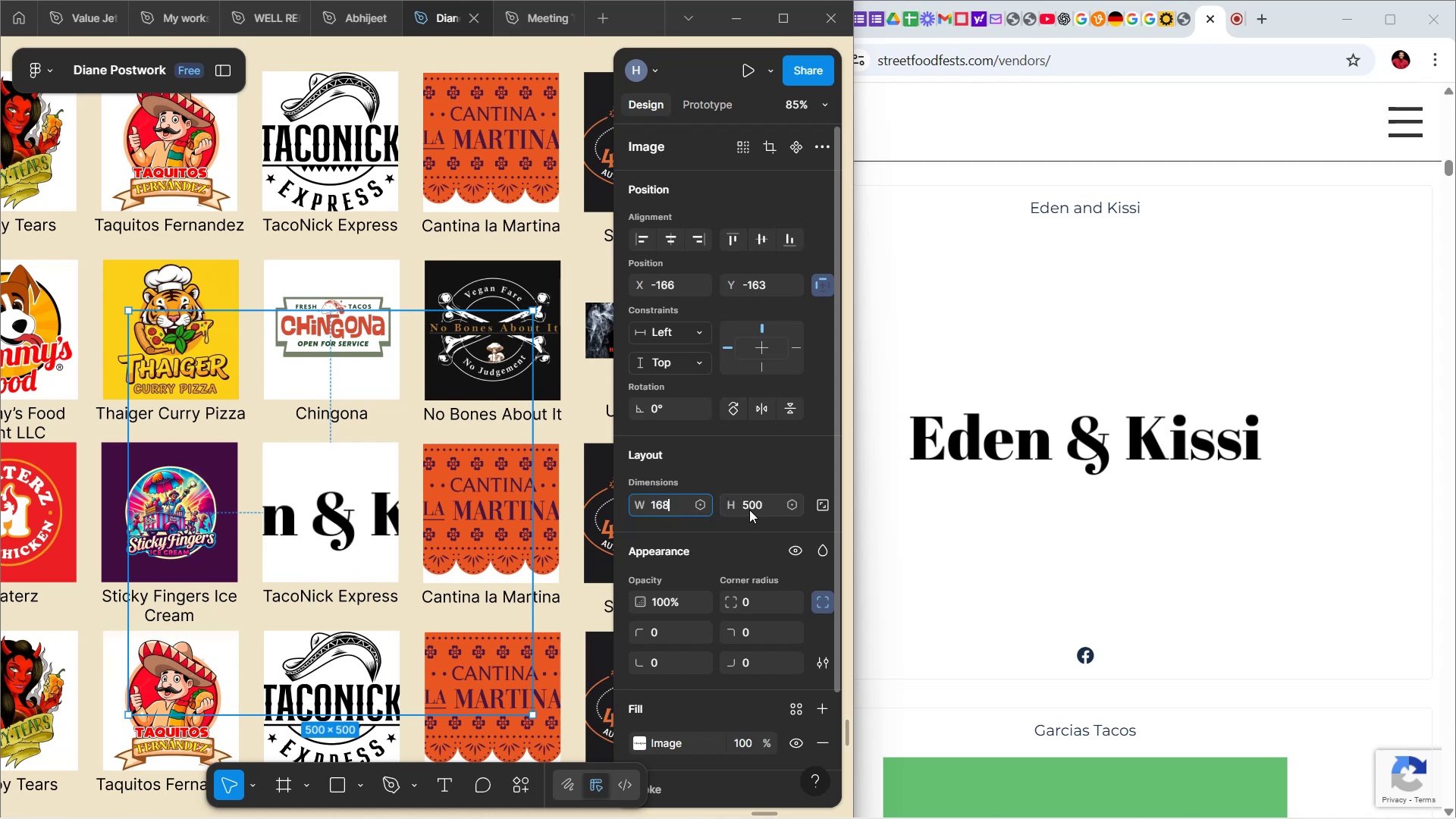 
left_click([748, 506])
 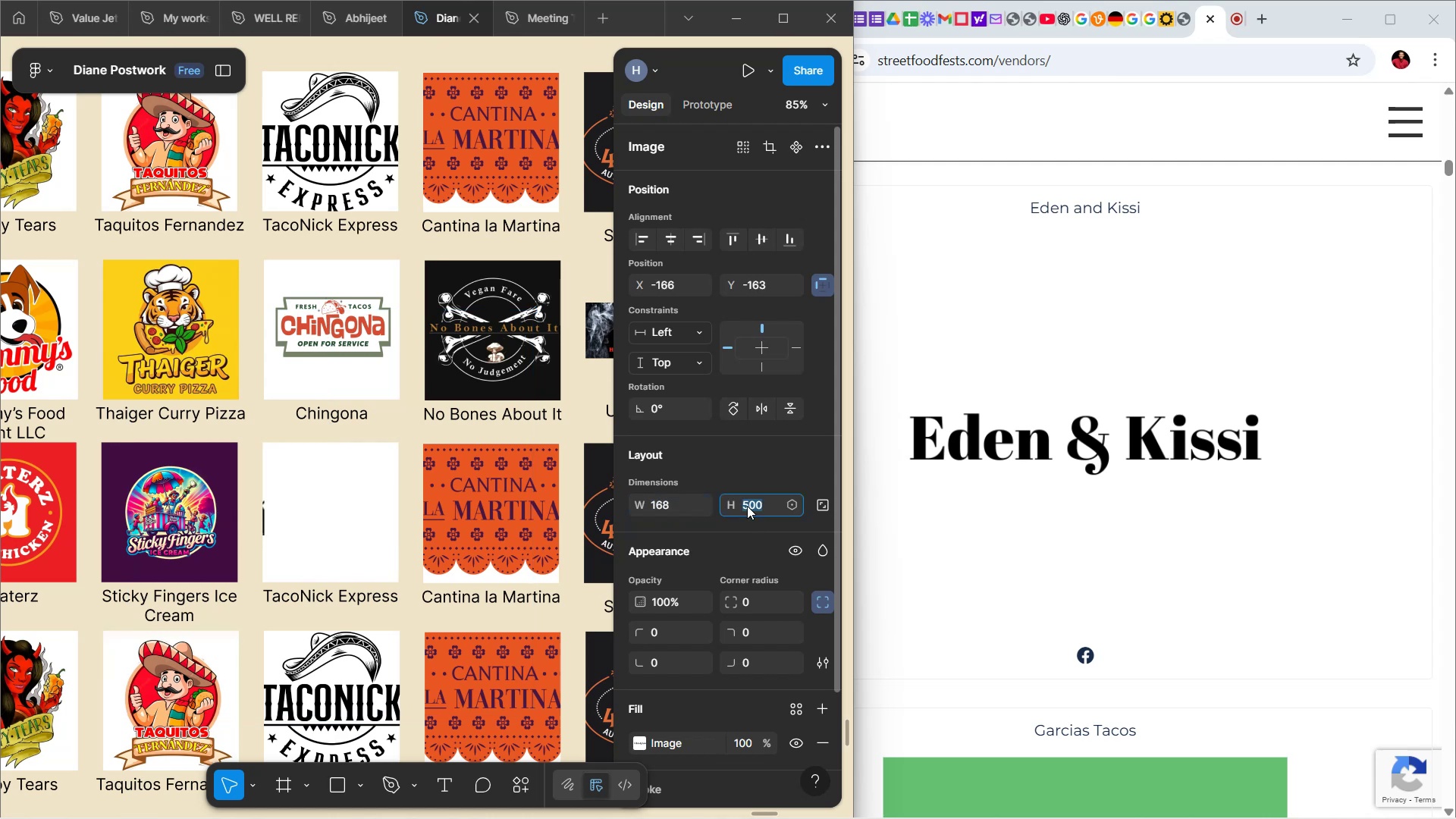 
type(173)
 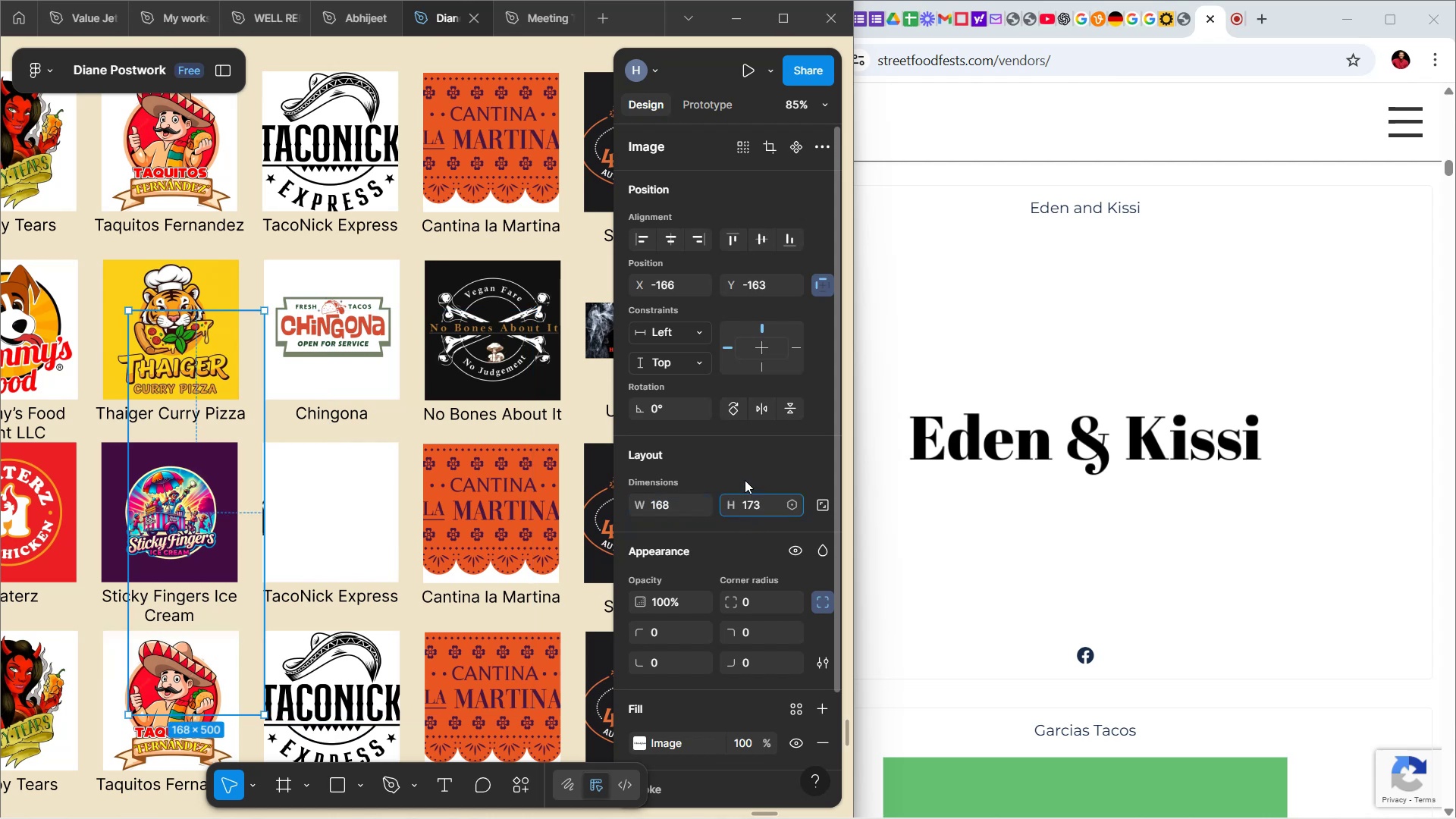 
left_click([745, 480])
 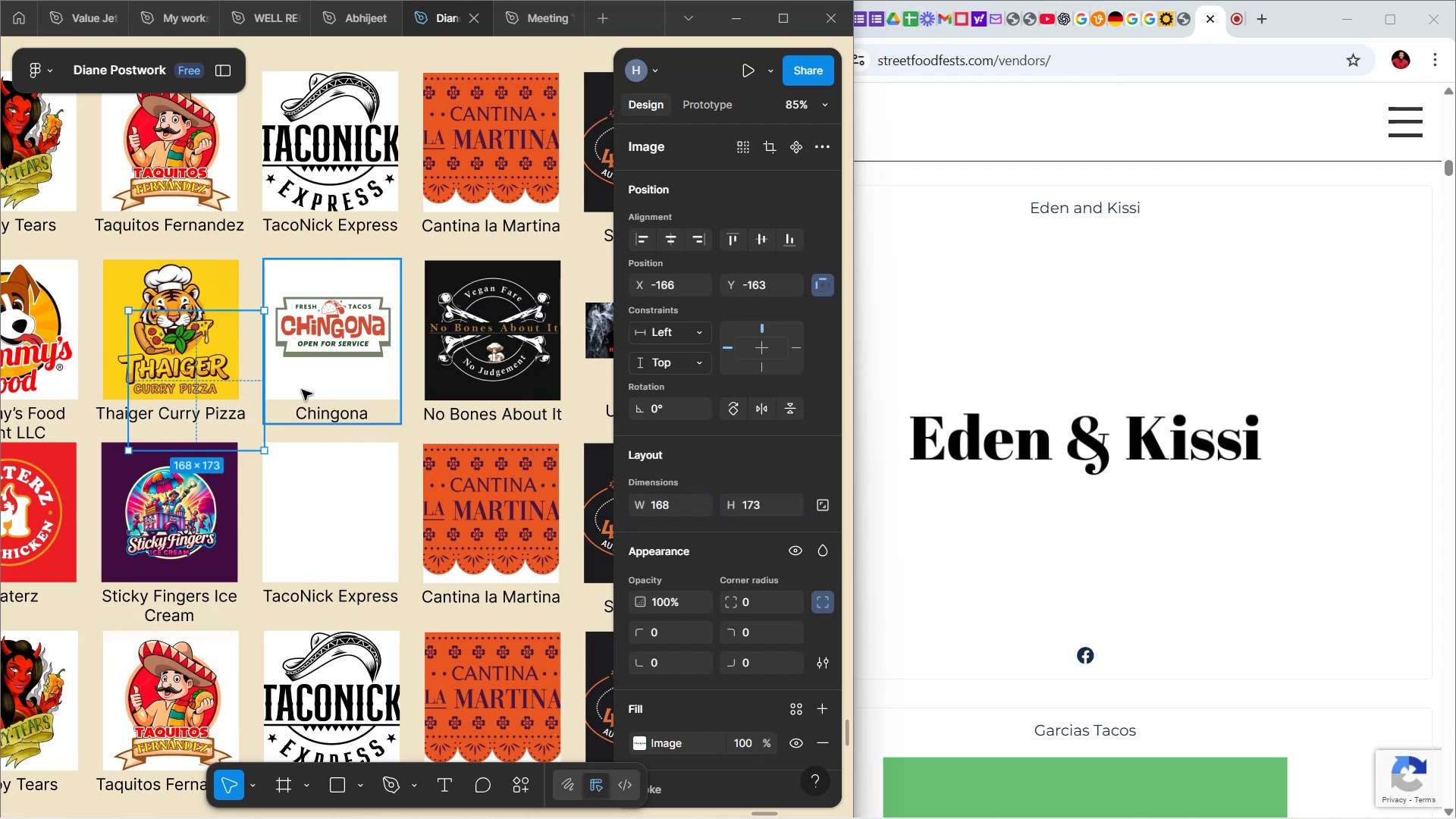 
left_click_drag(start_coordinate=[209, 397], to_coordinate=[342, 528])
 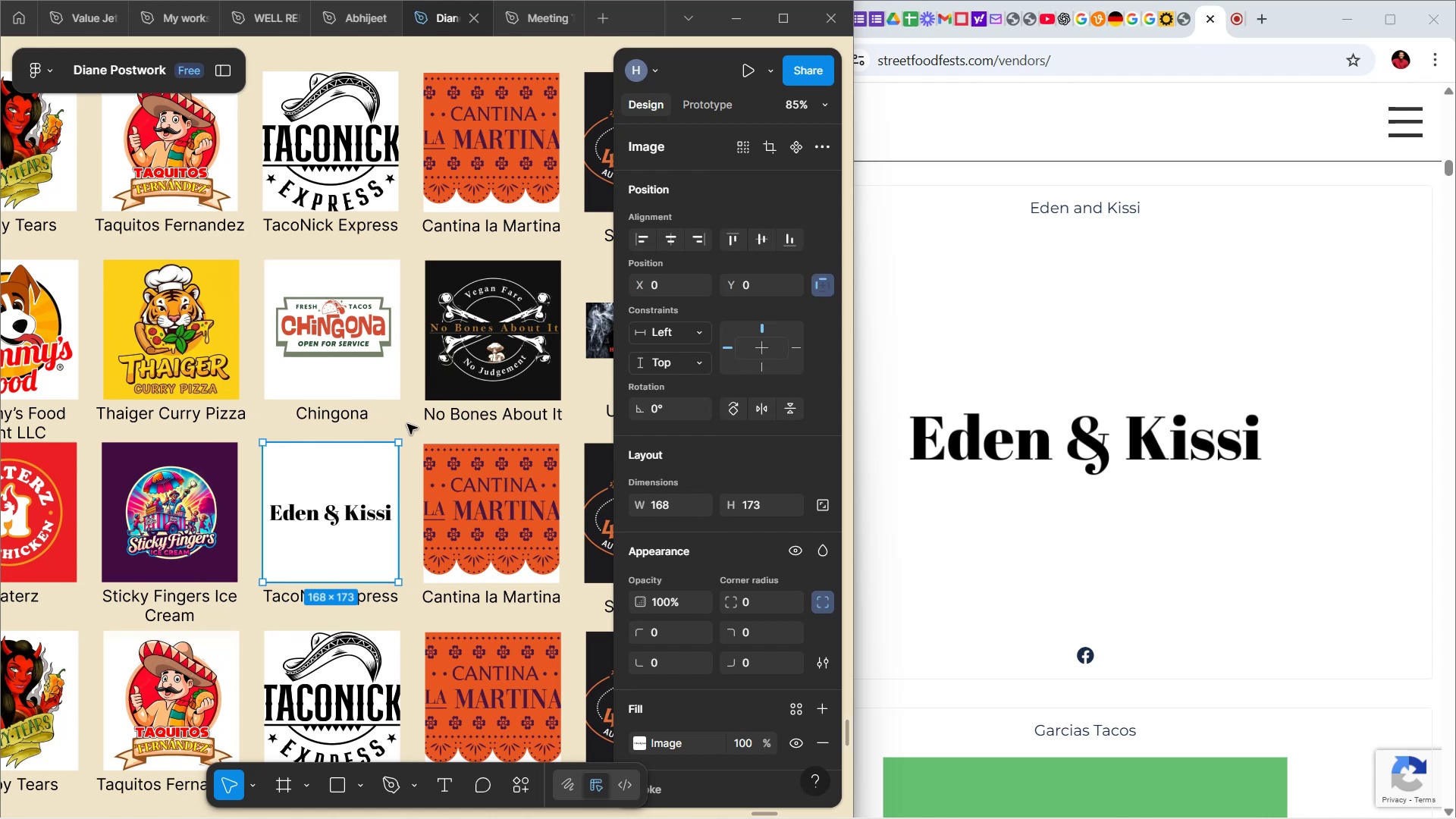 
left_click([412, 439])
 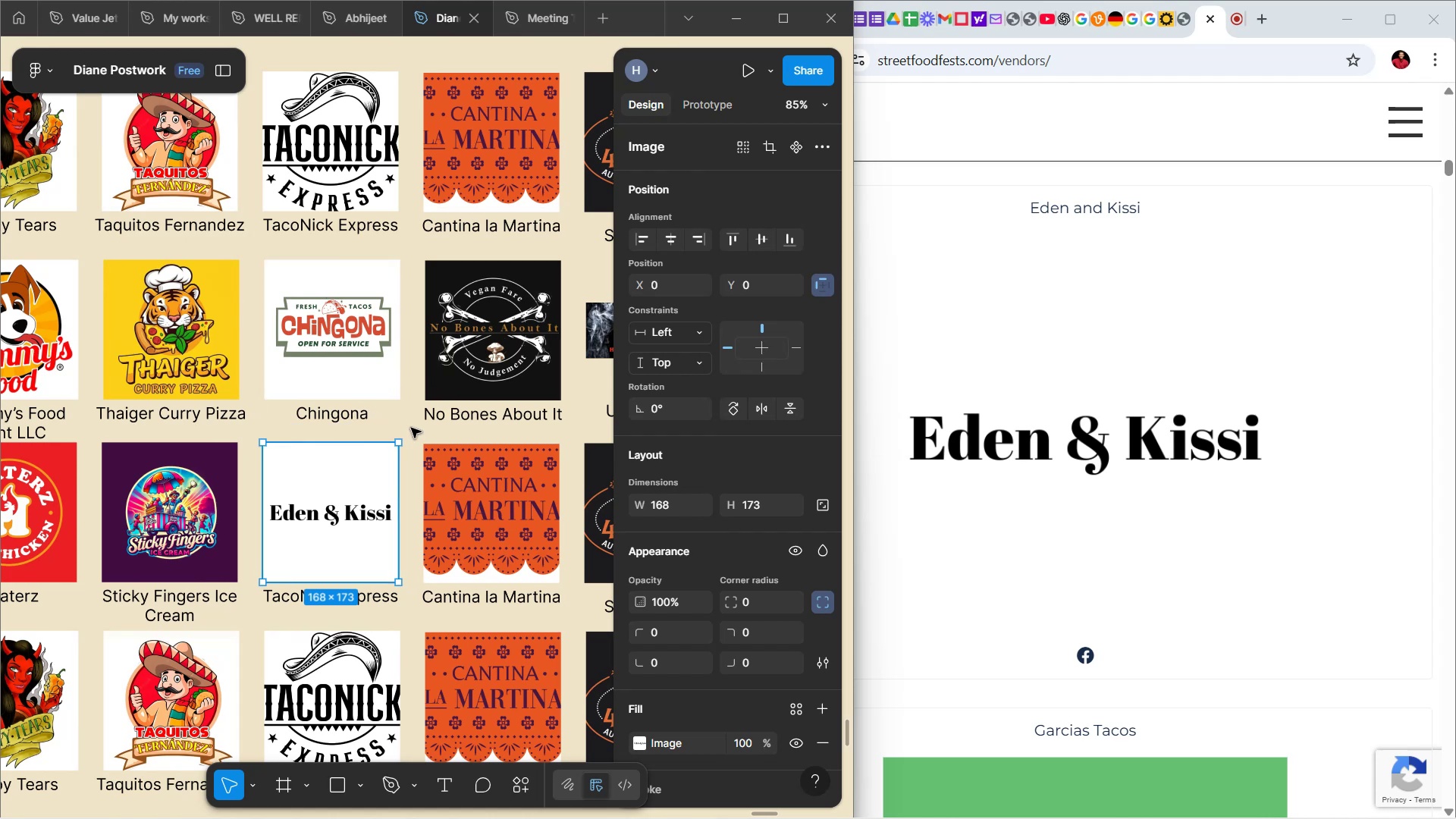 
left_click([411, 428])
 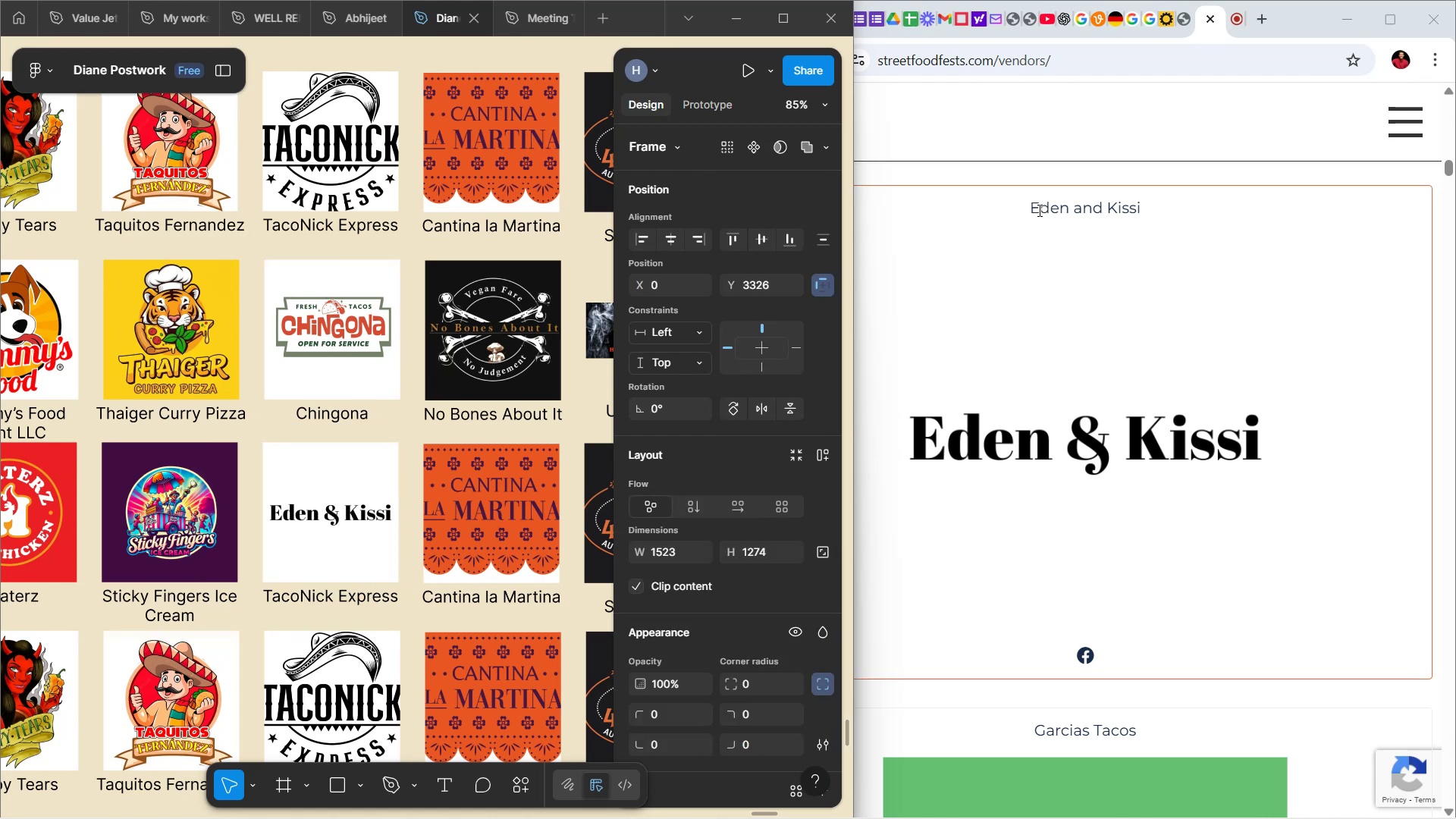 
left_click_drag(start_coordinate=[1034, 212], to_coordinate=[1138, 216])
 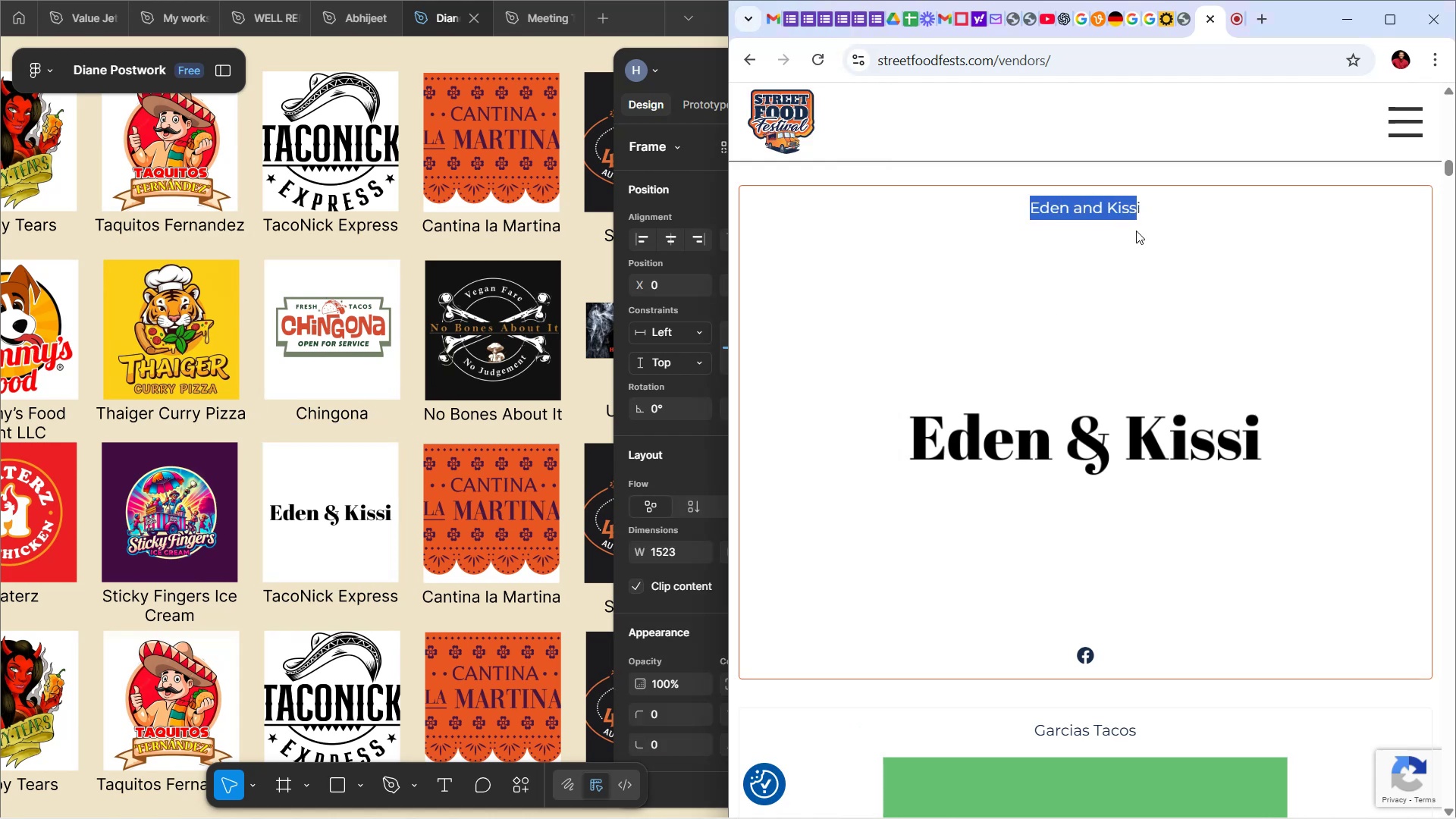 
key(Shift+ArrowRight)
 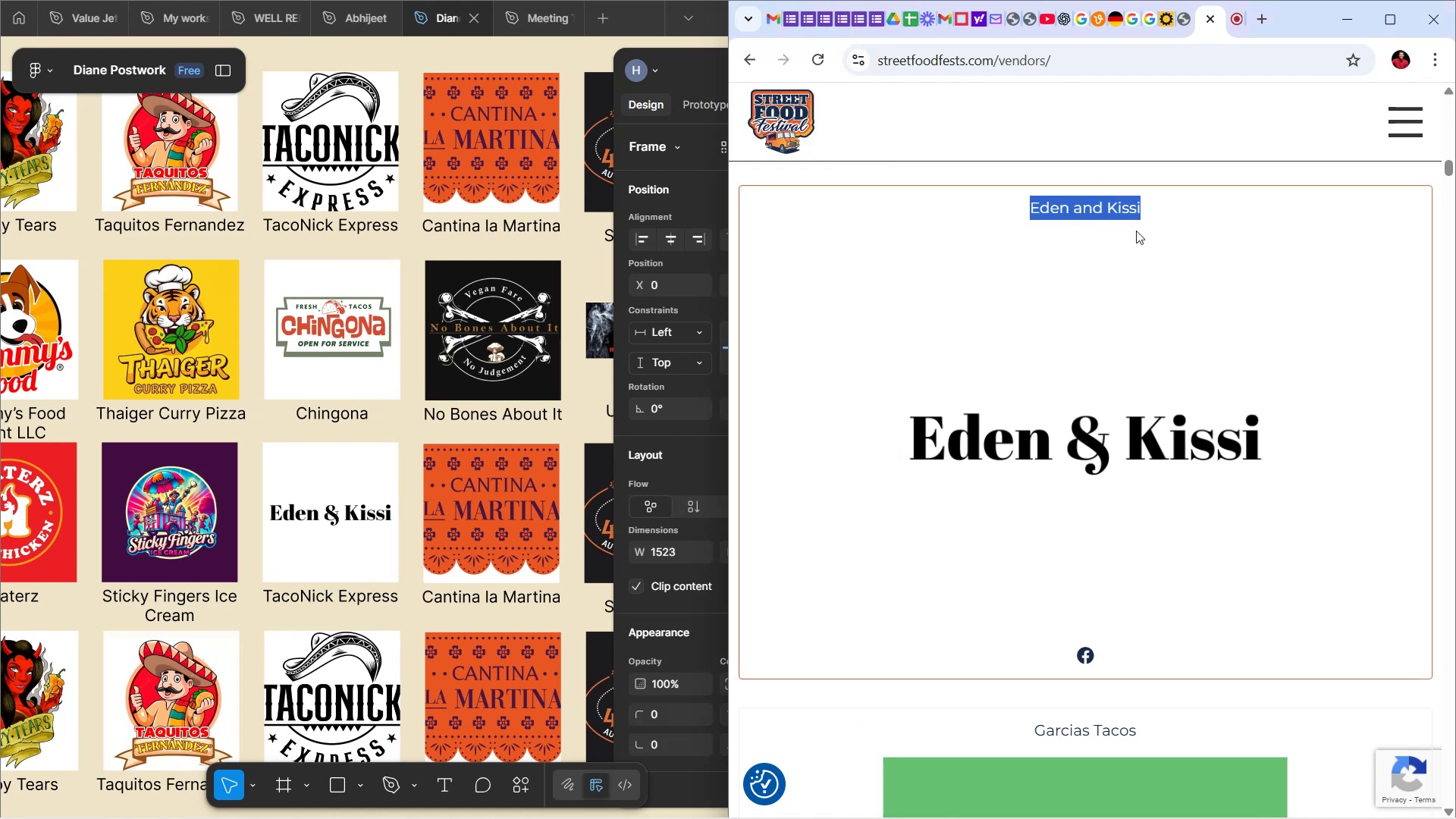 
key(Control+C)
 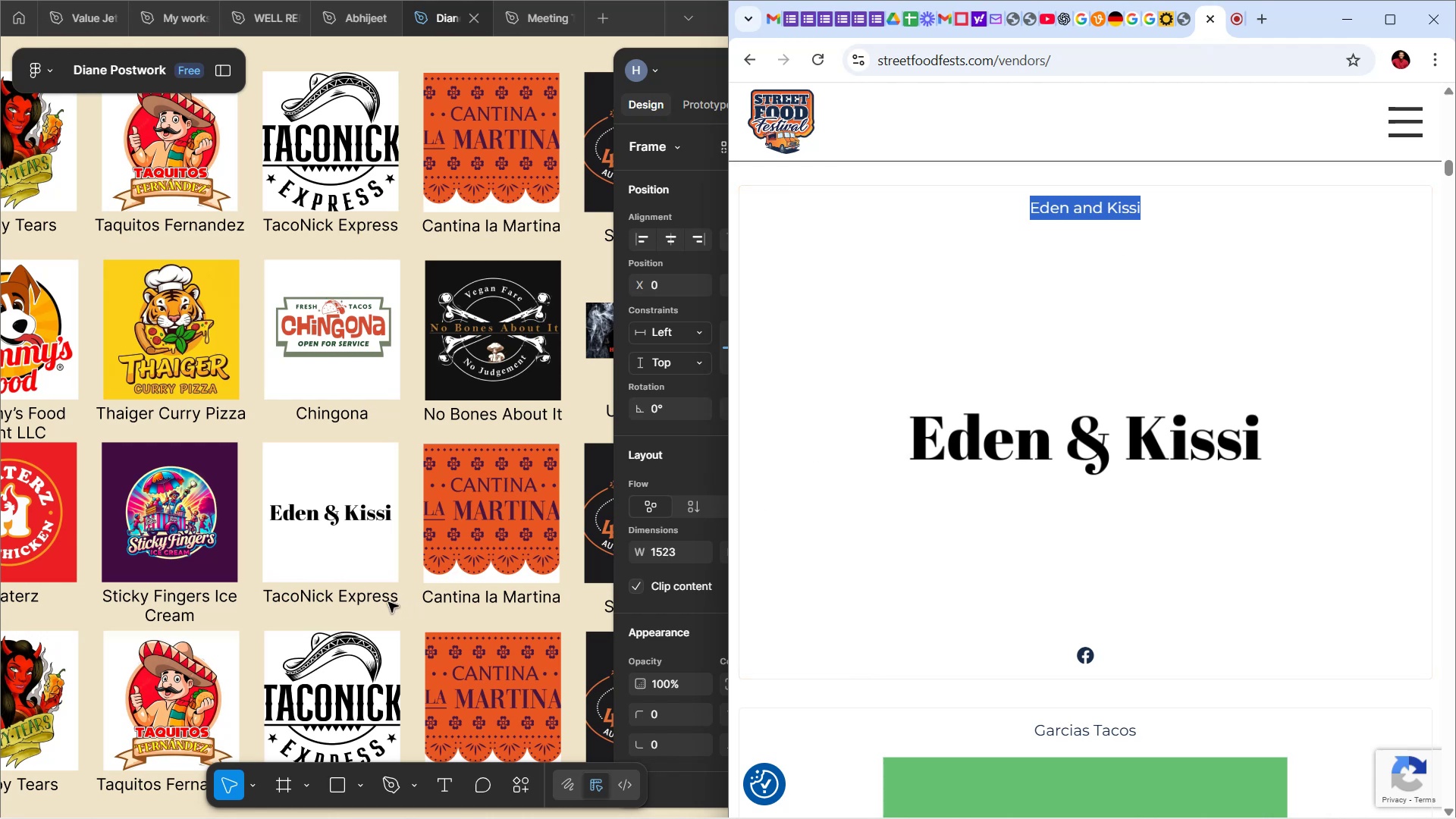 
double_click([388, 602])
 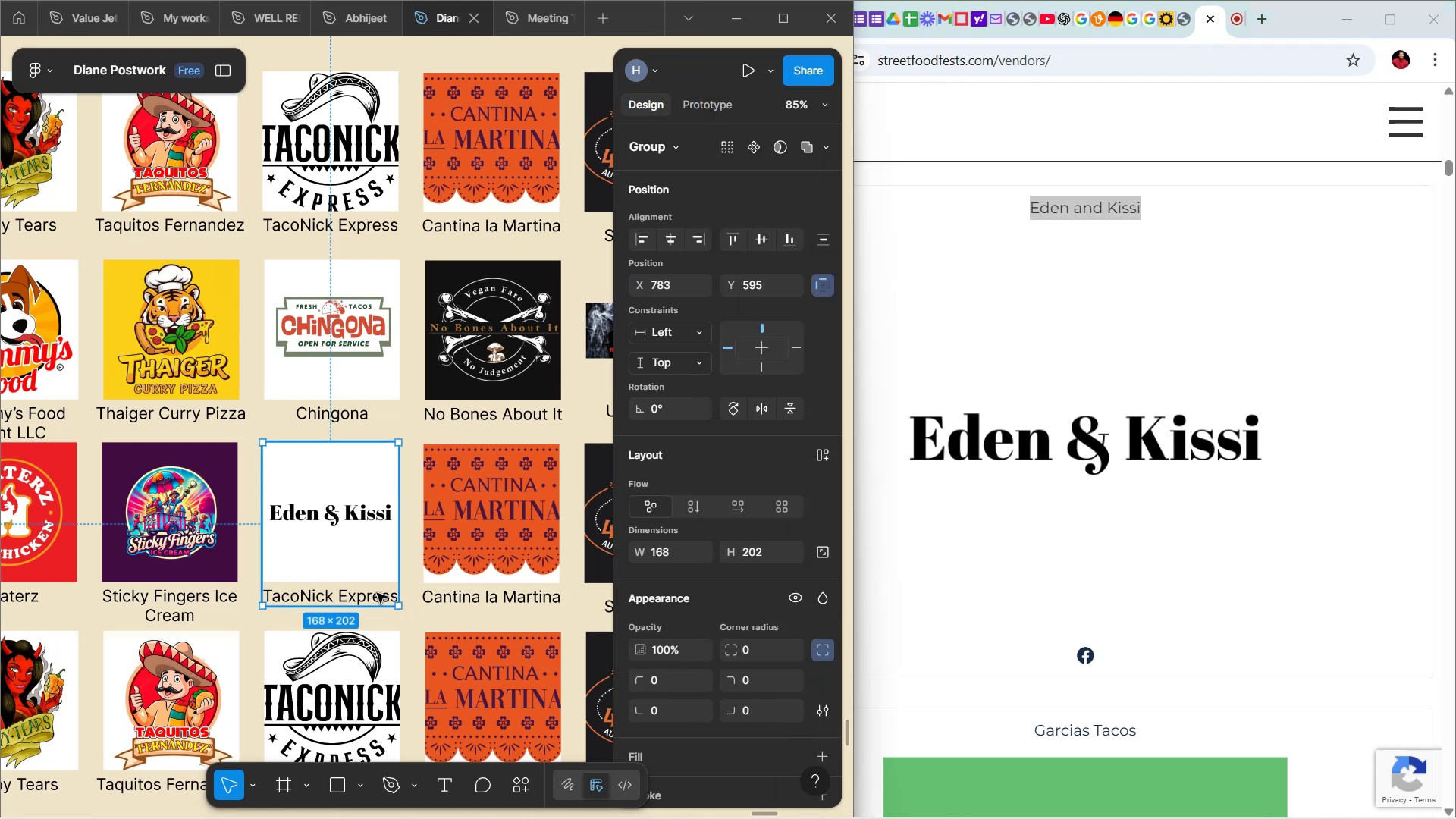 
double_click([377, 593])
 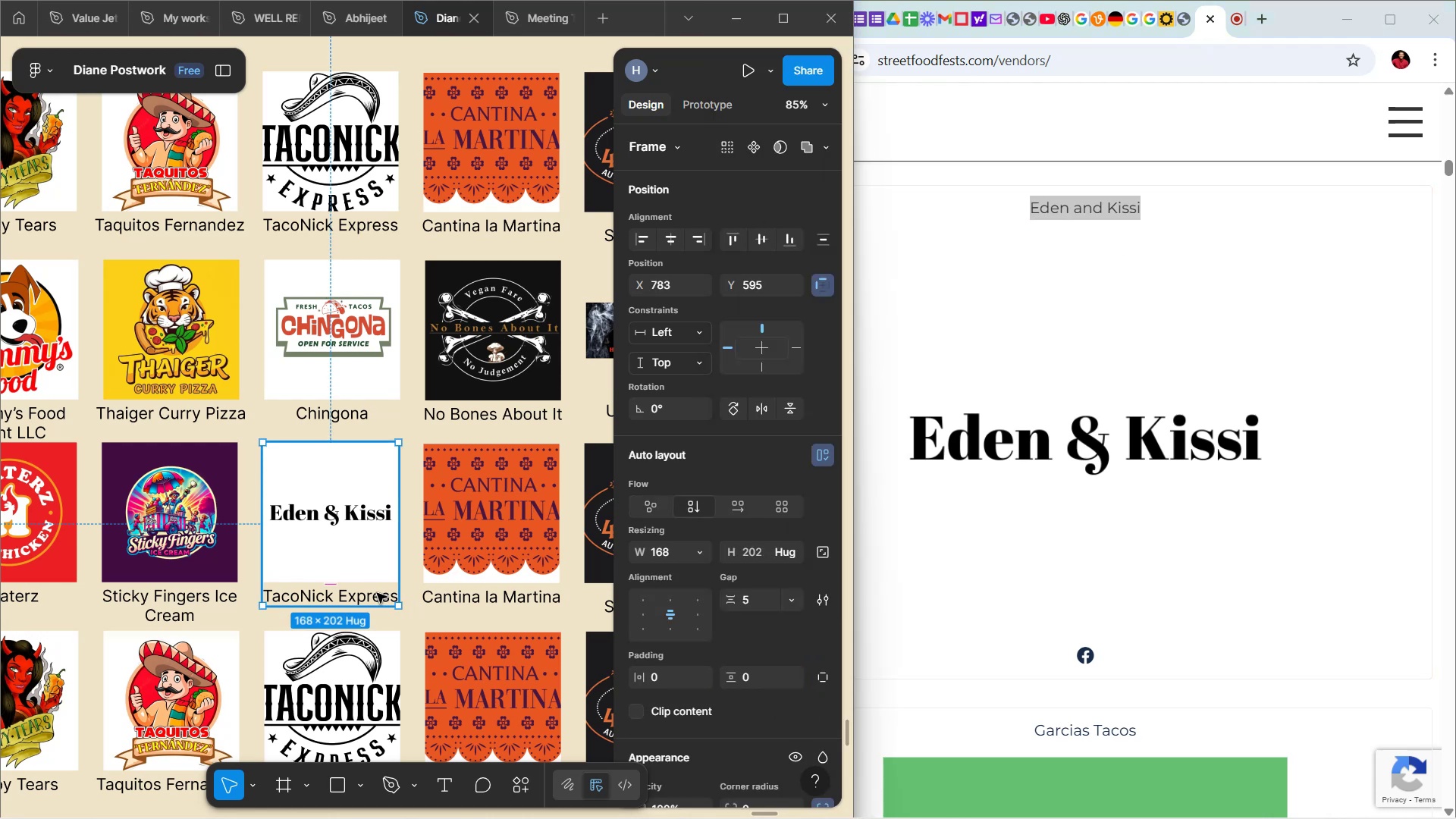 
double_click([377, 593])
 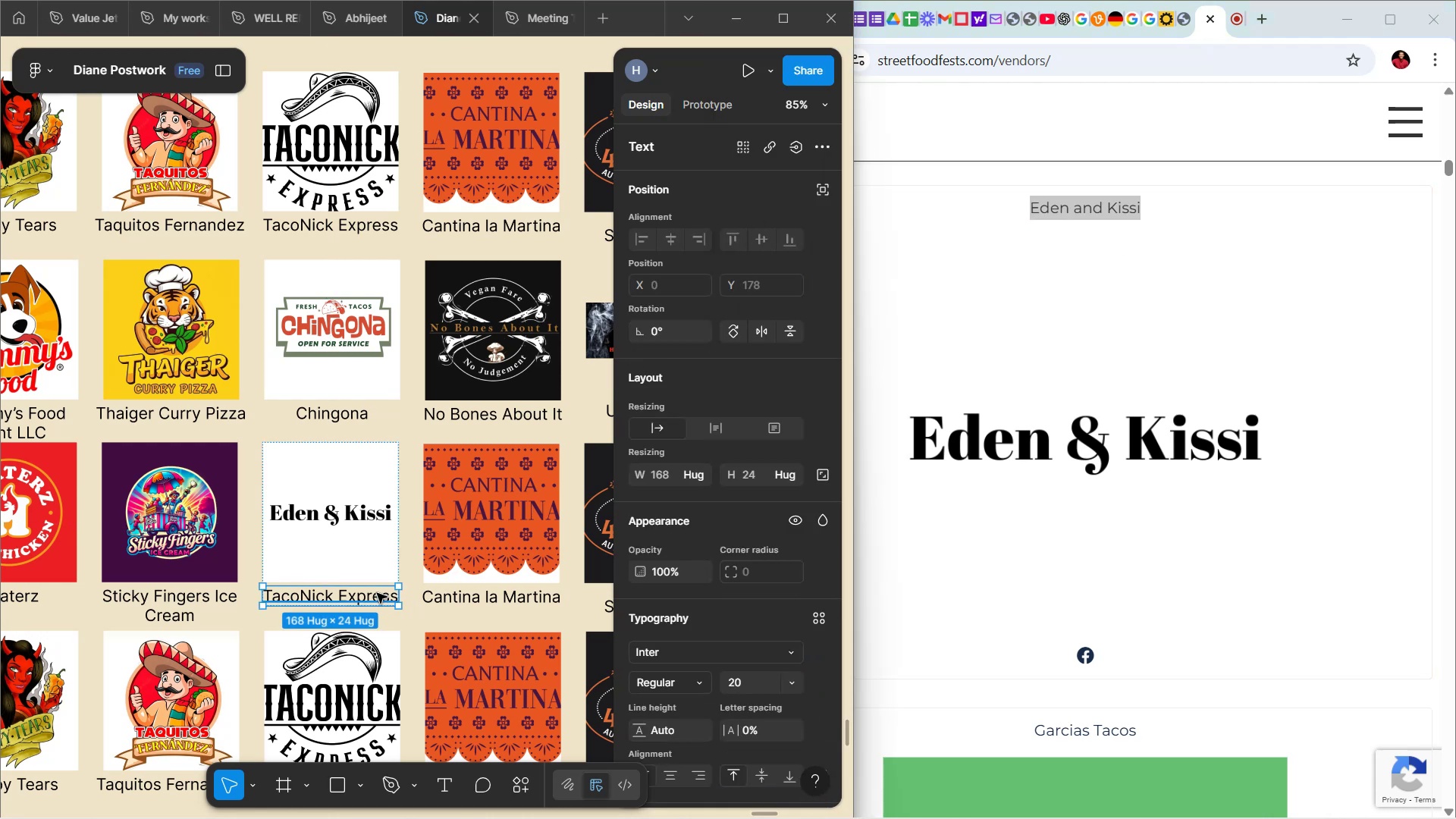 
double_click([377, 593])
 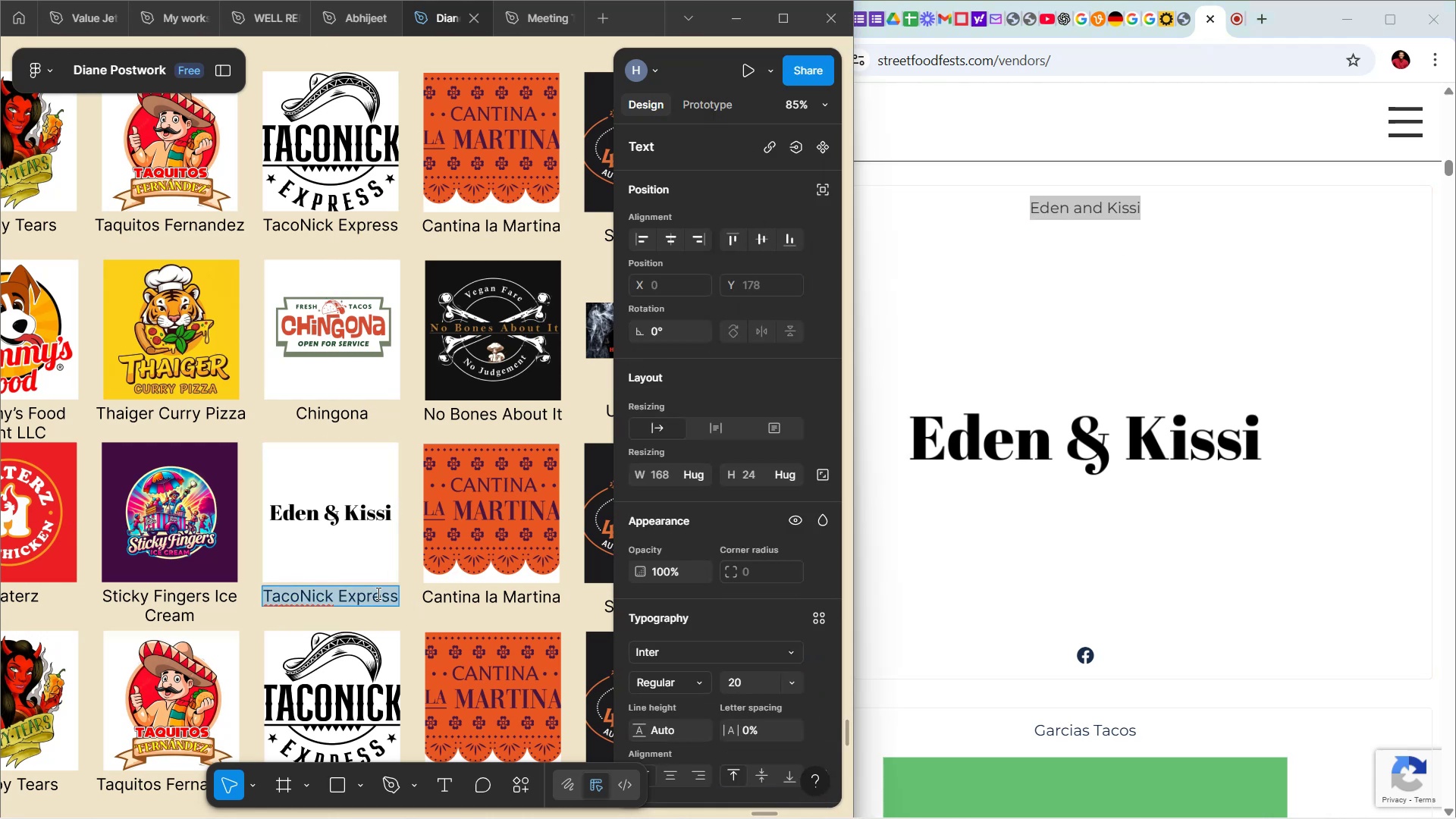 
key(Control+V)
 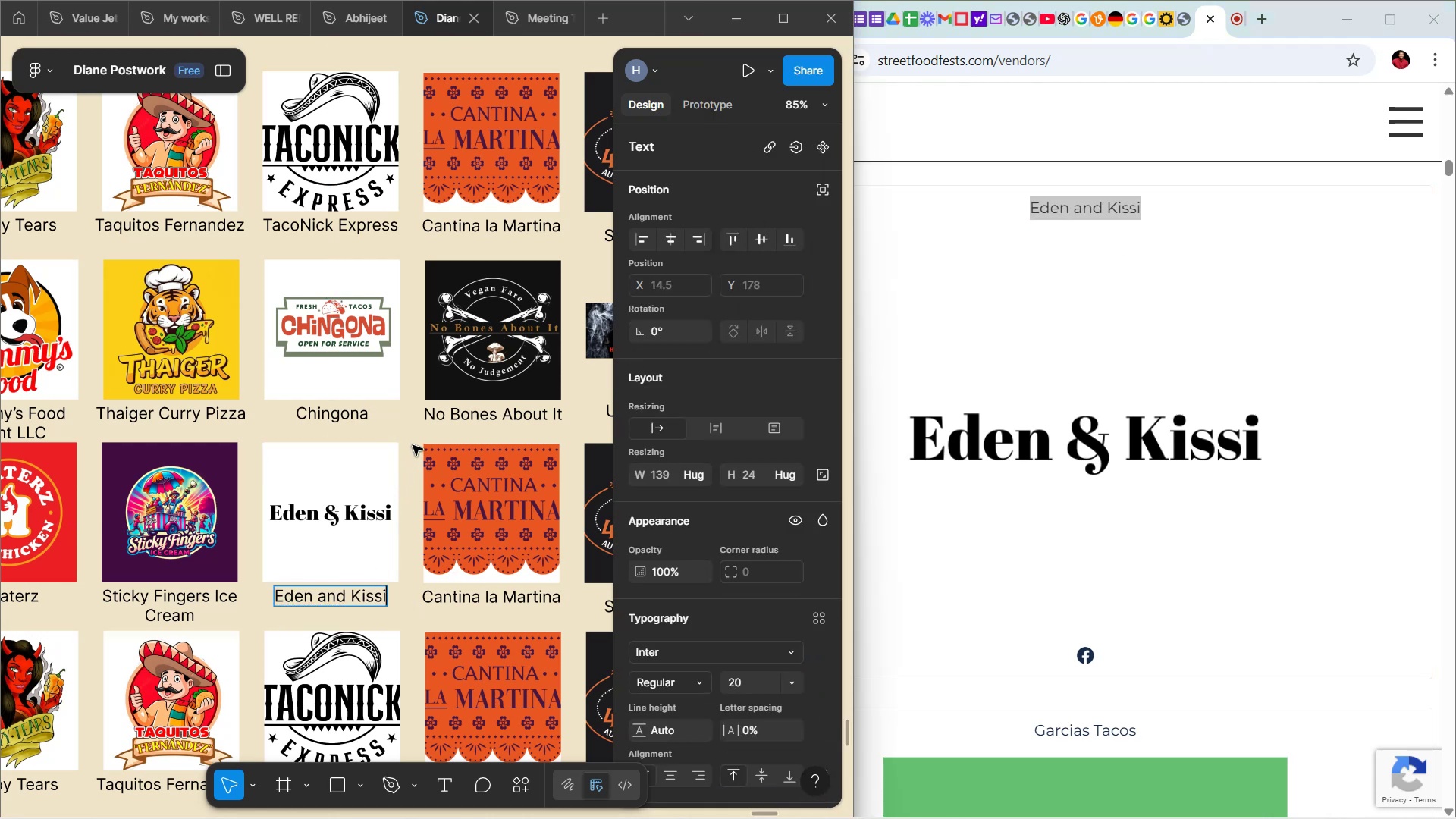 
left_click([409, 439])
 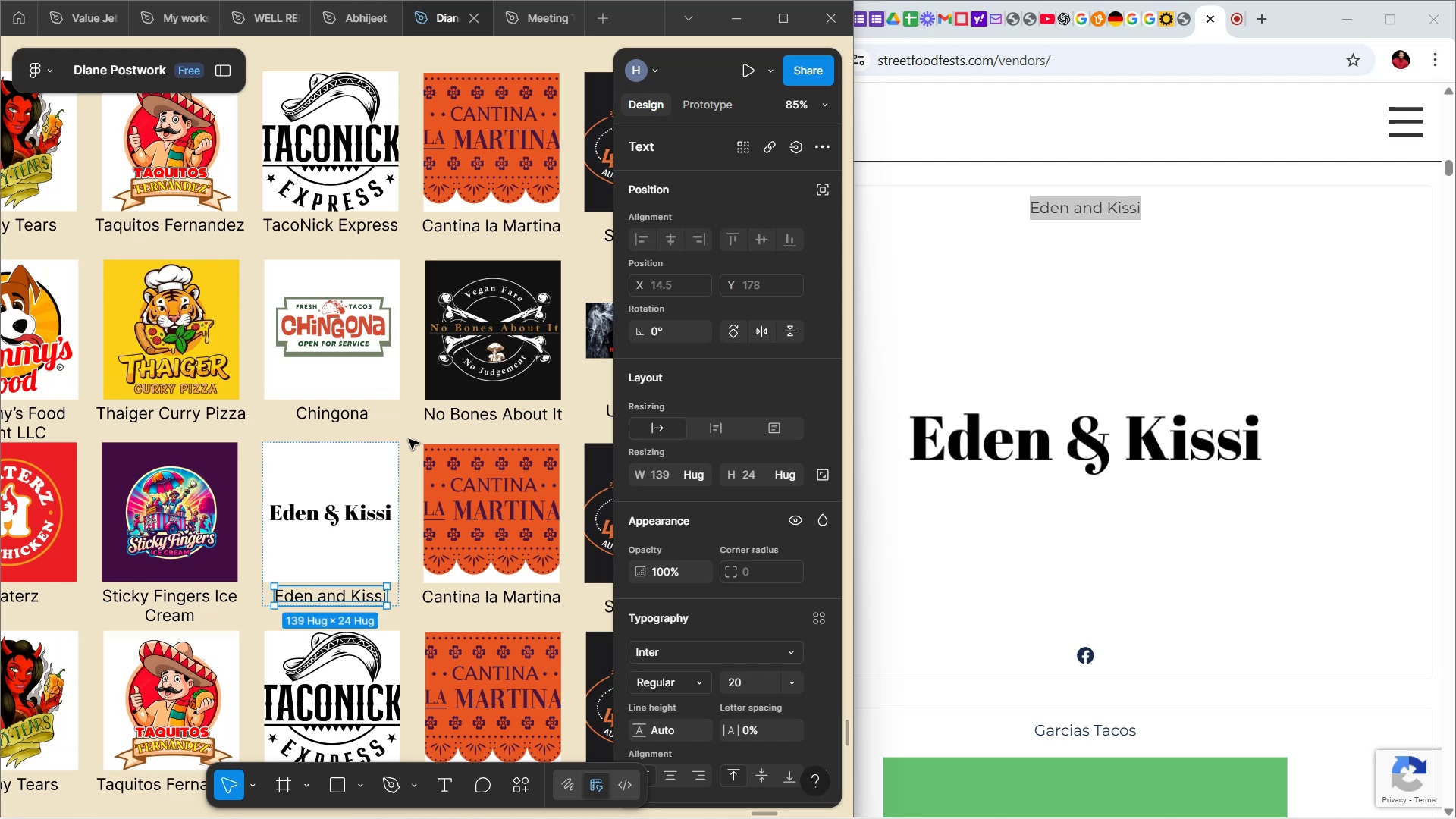 
left_click([409, 439])
 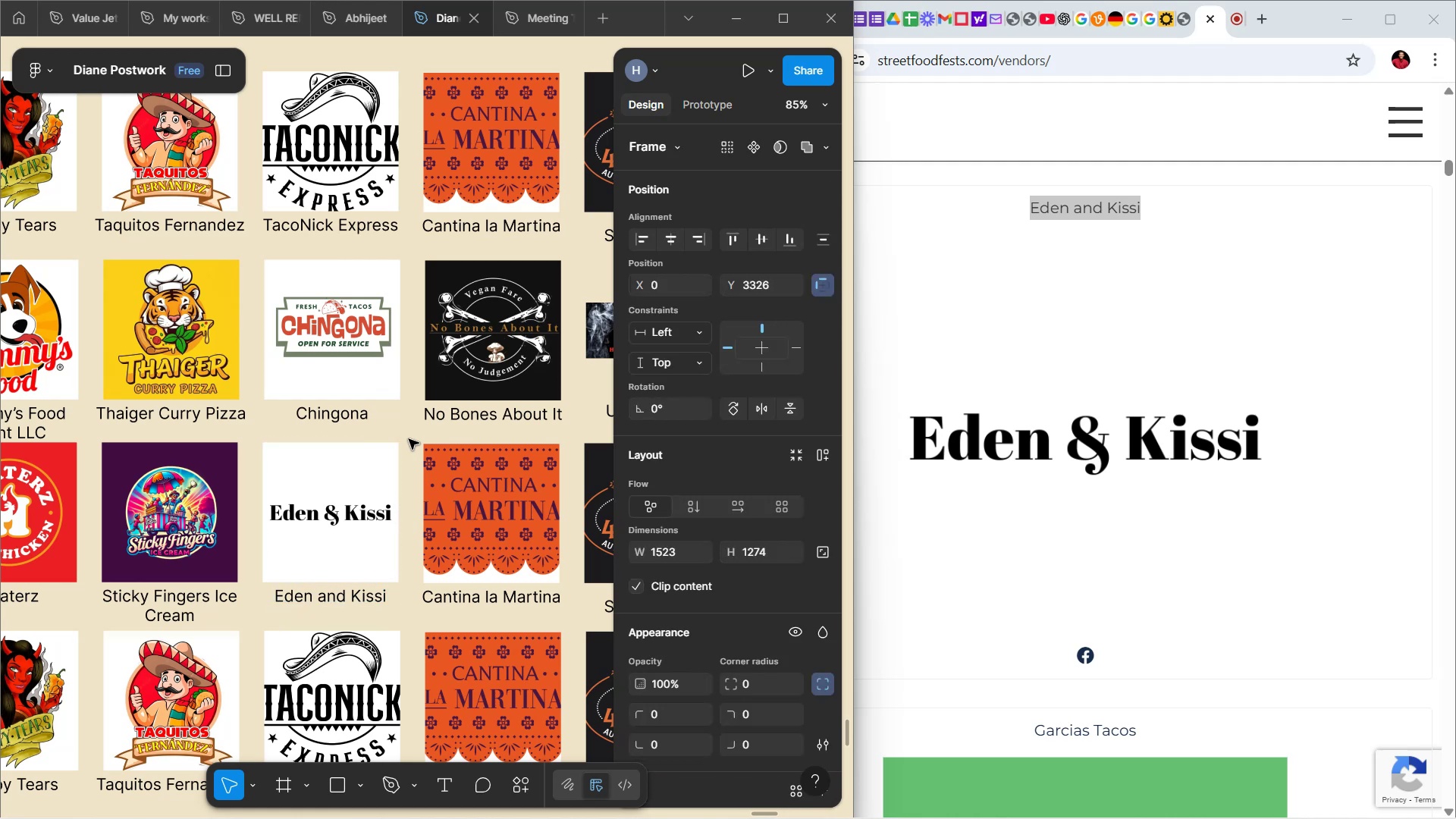 
hold_key(key=ShiftLeft, duration=1.47)
scroll: coordinate [1112, 528], scroll_direction: down, amount: 48.0
 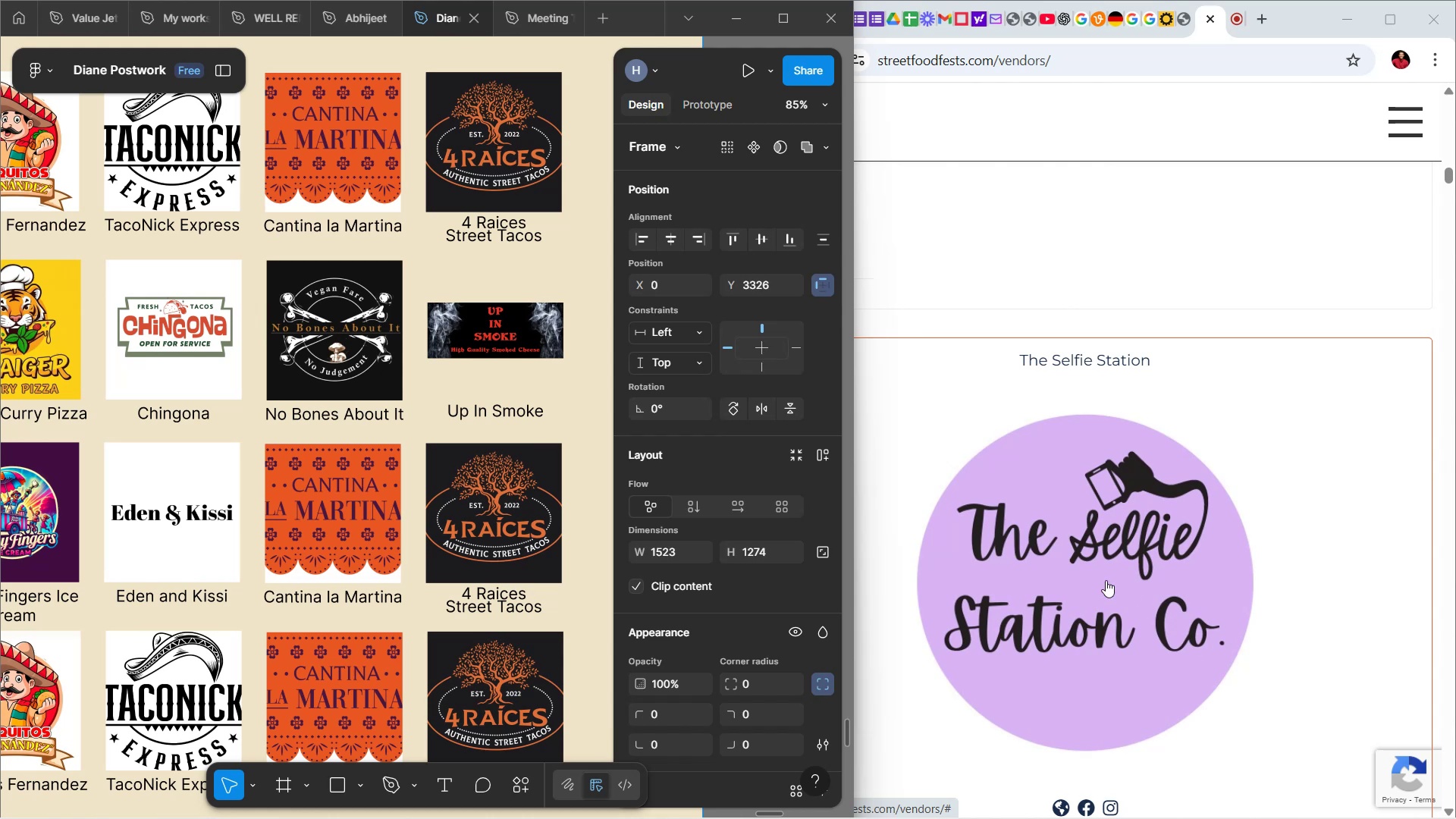 
scroll: coordinate [1096, 543], scroll_direction: down, amount: 18.0
 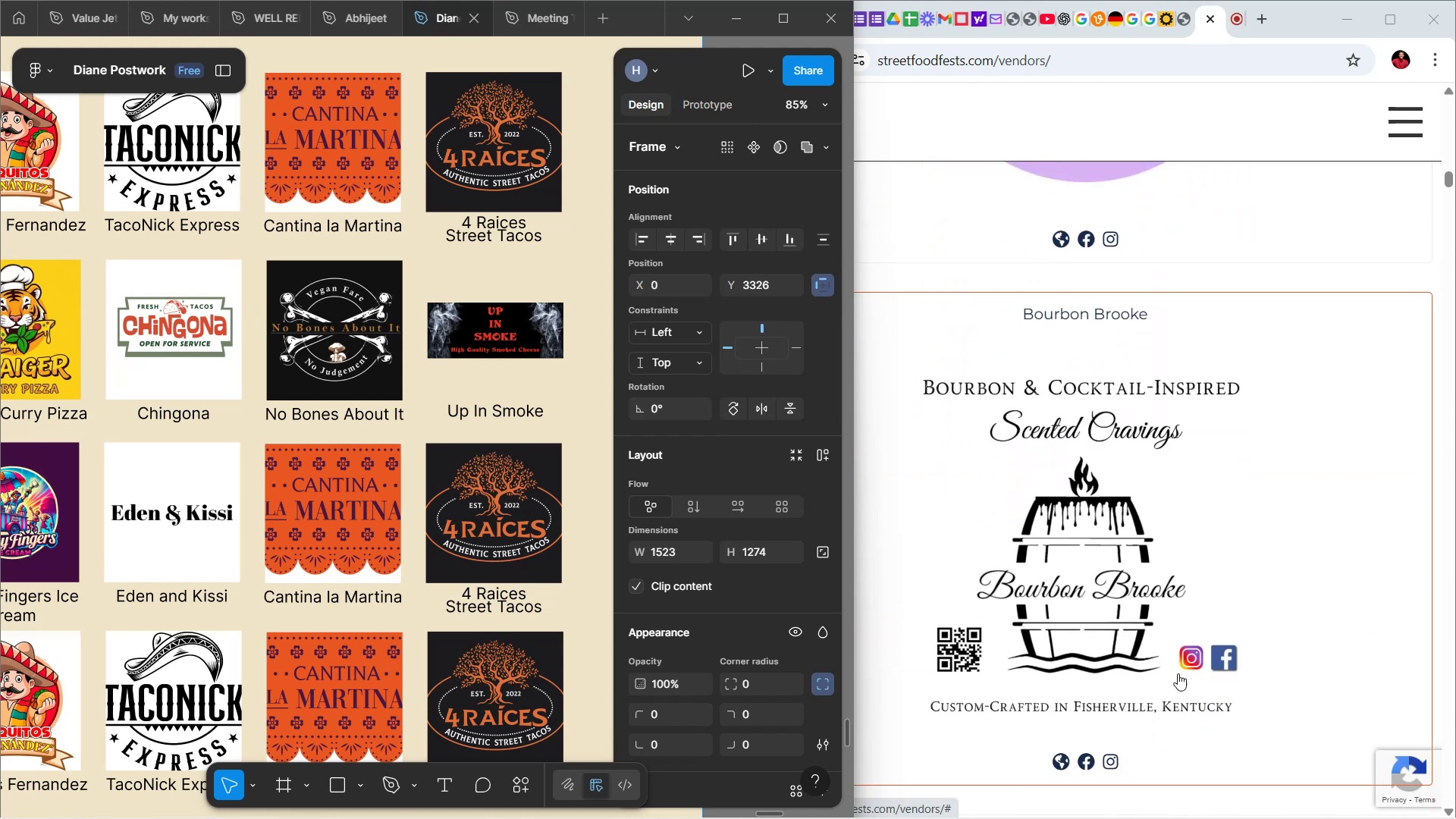 
scroll: coordinate [1096, 544], scroll_direction: up, amount: 16.0
 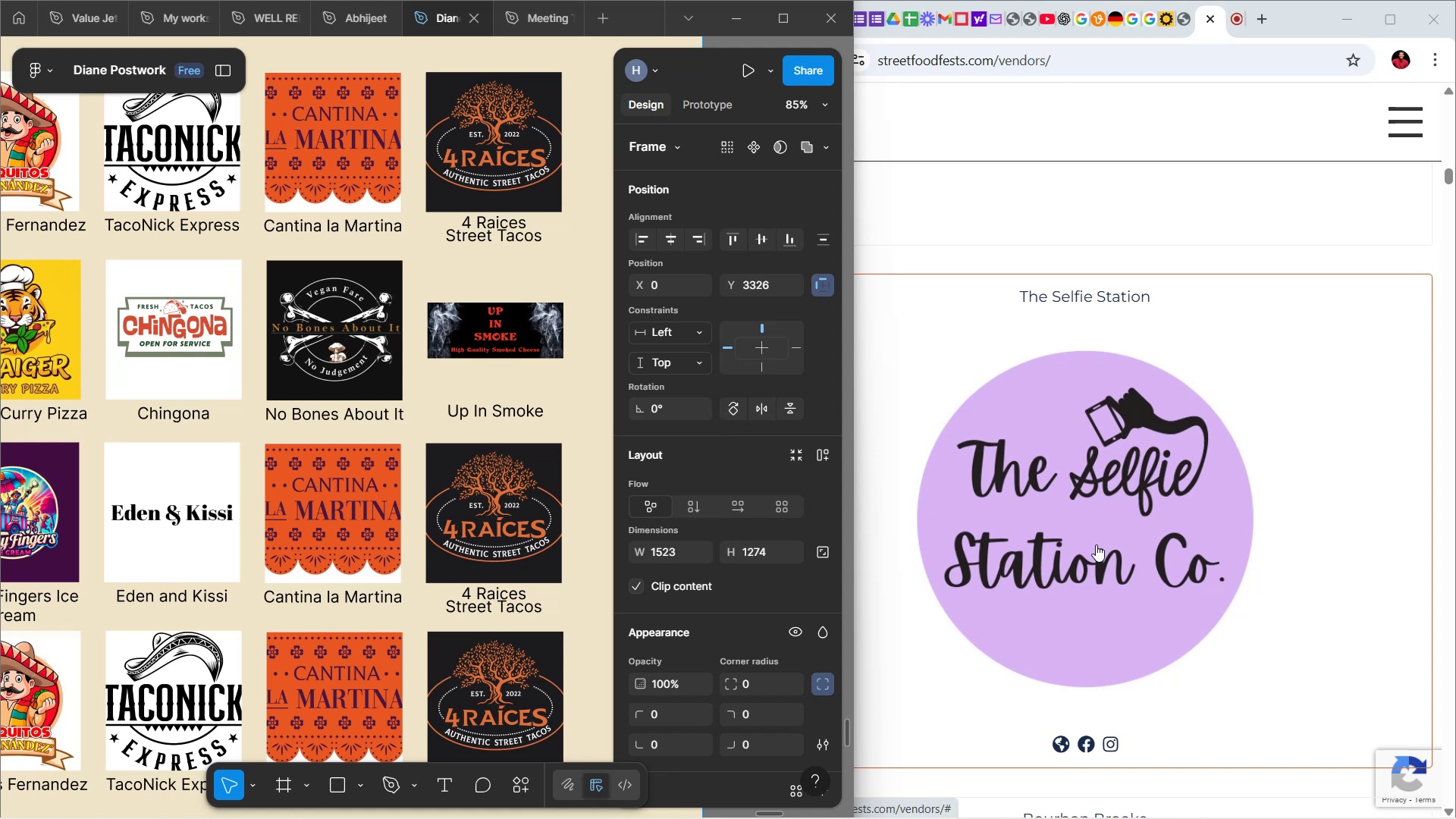 
right_click([1096, 544])
 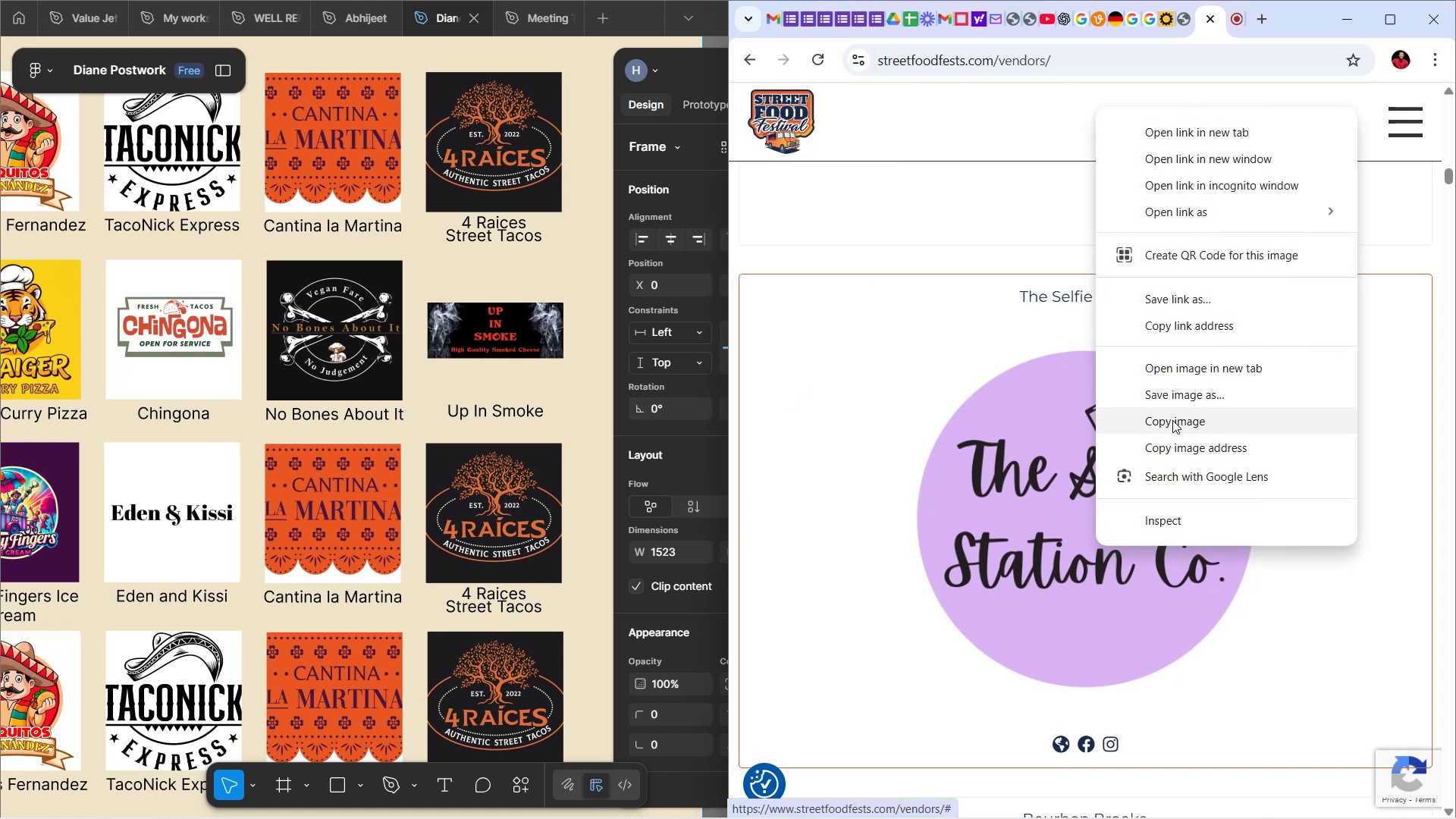 
left_click([1172, 420])
 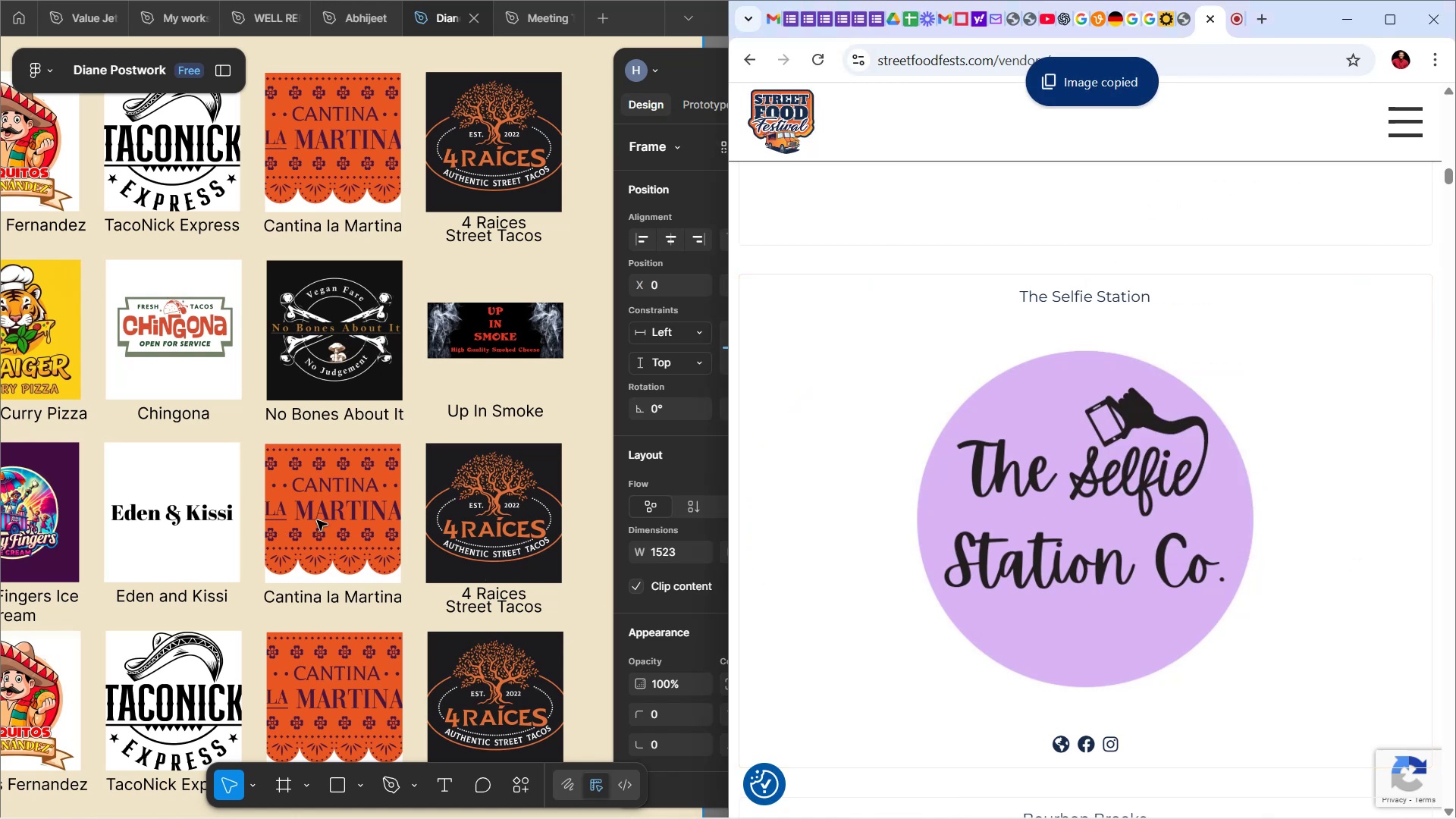 
double_click([323, 520])
 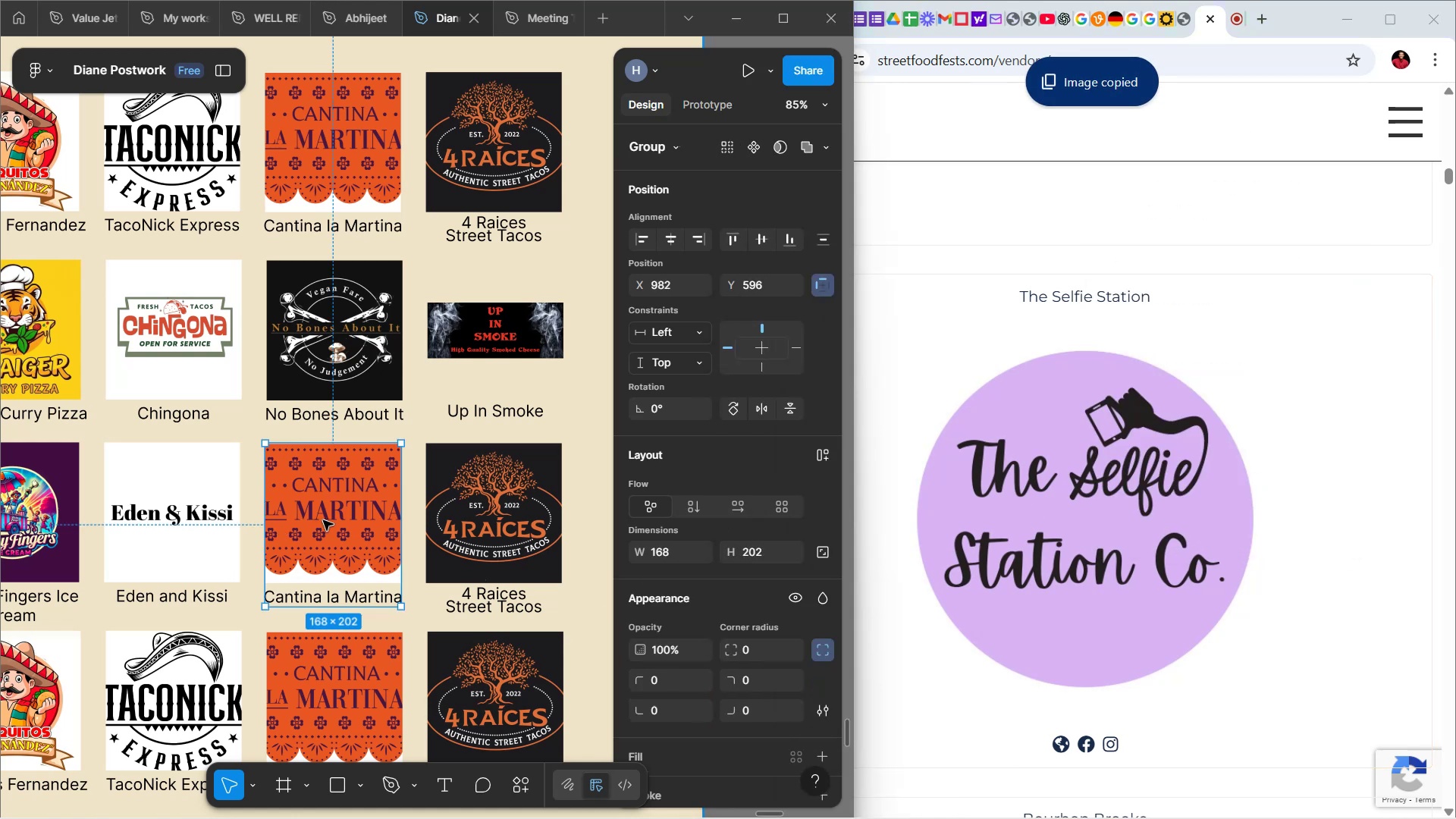 
triple_click([323, 520])
 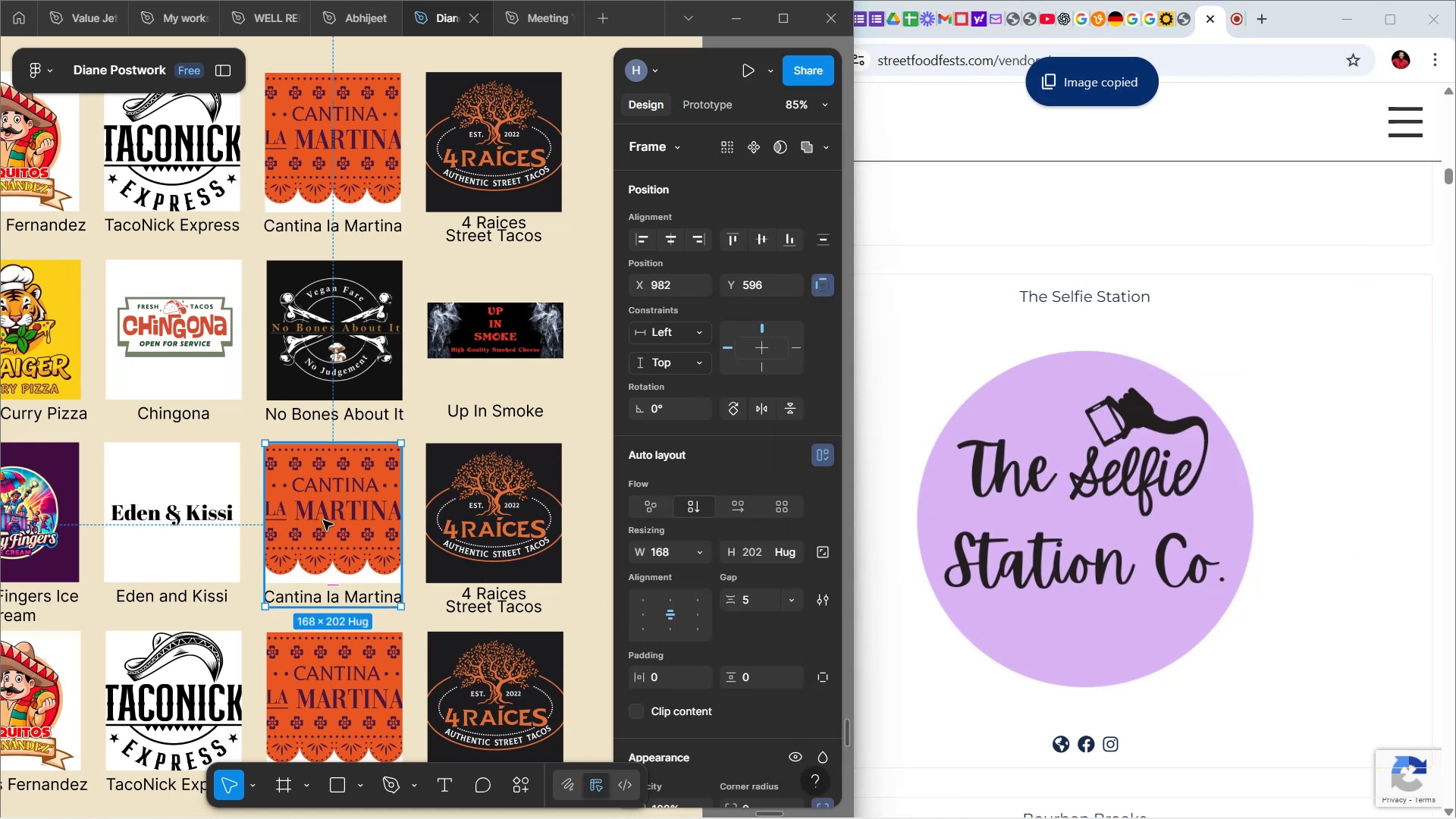 
double_click([323, 520])
 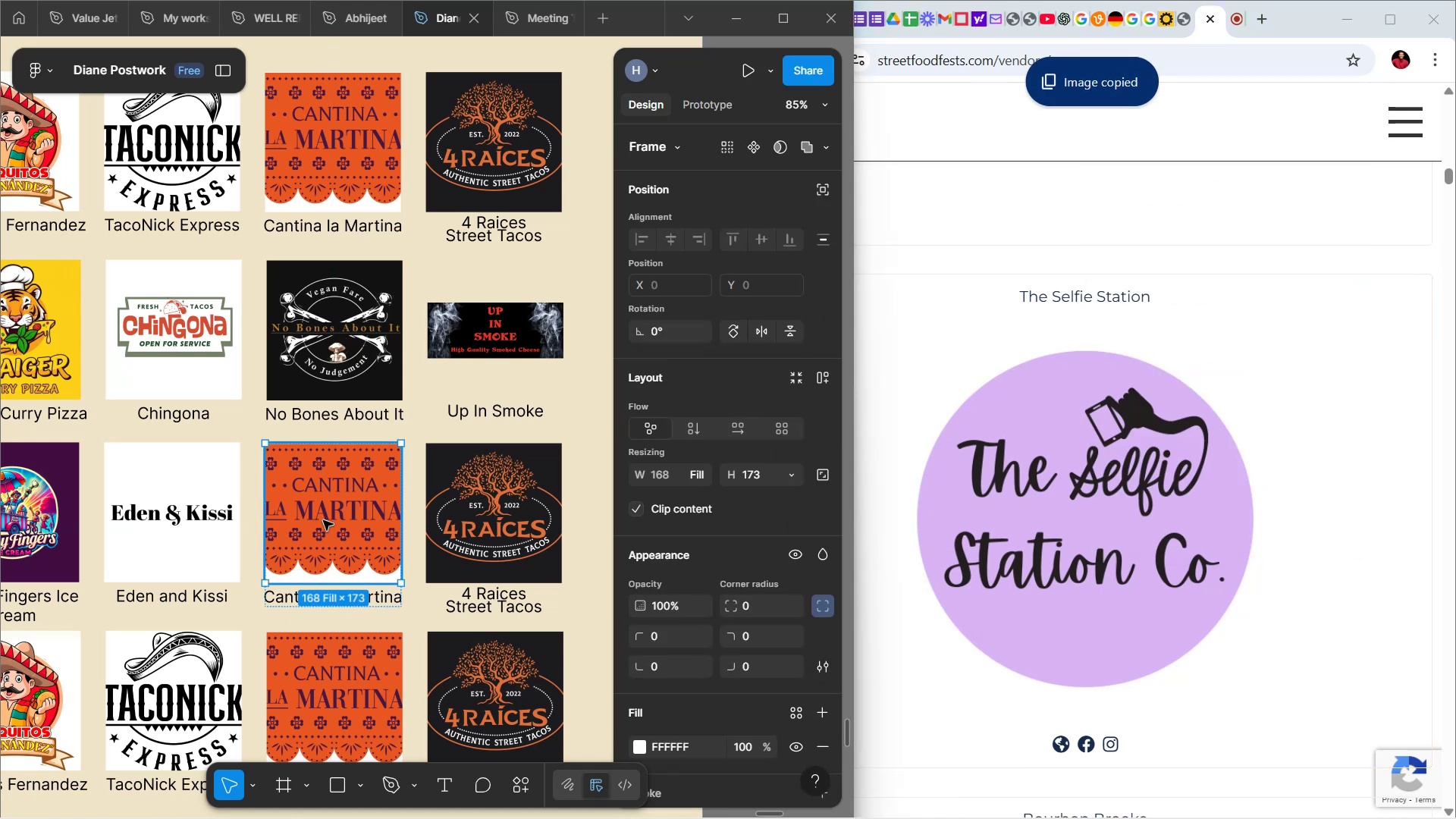 
double_click([323, 520])
 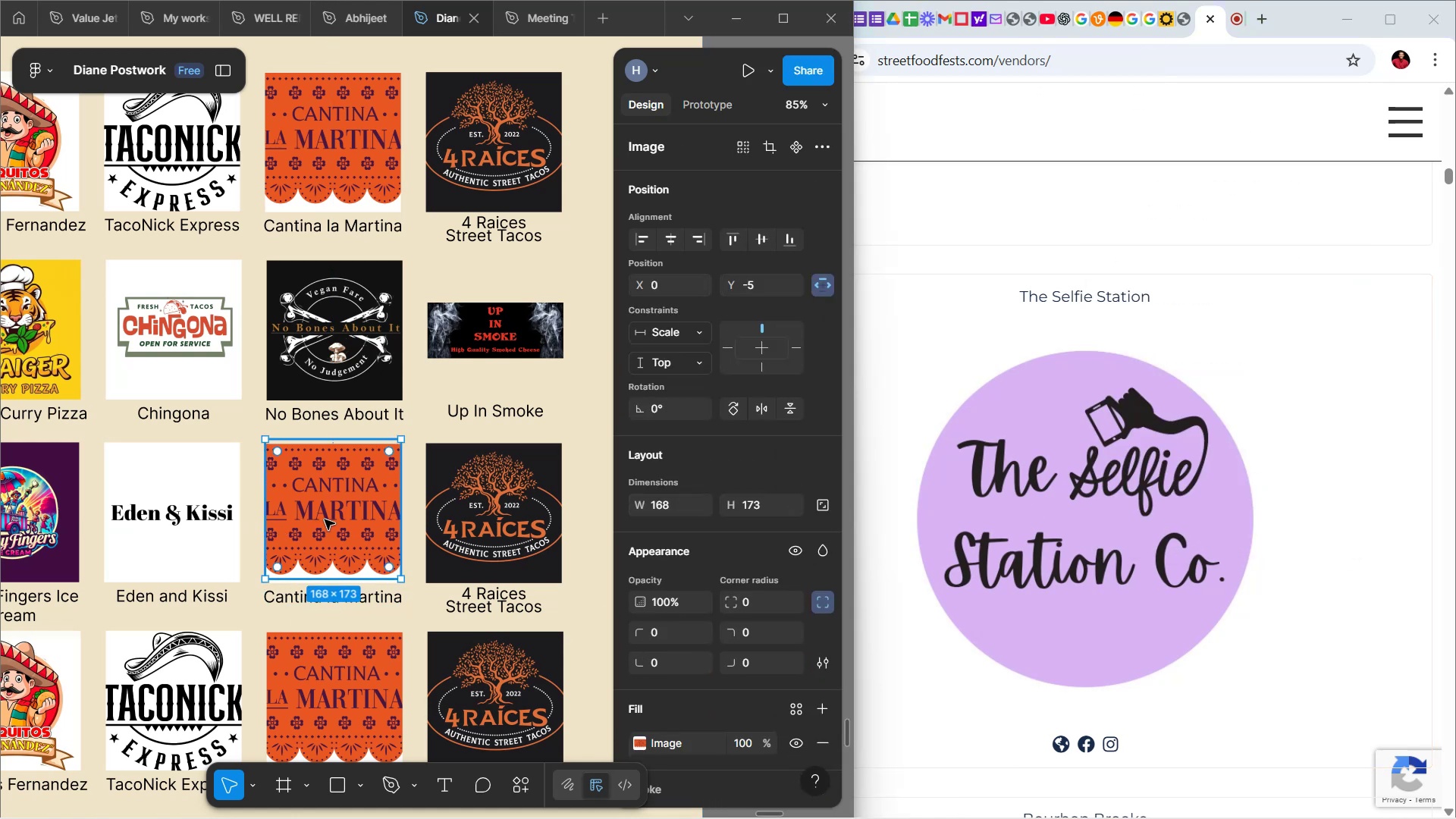 
key(Backspace)
 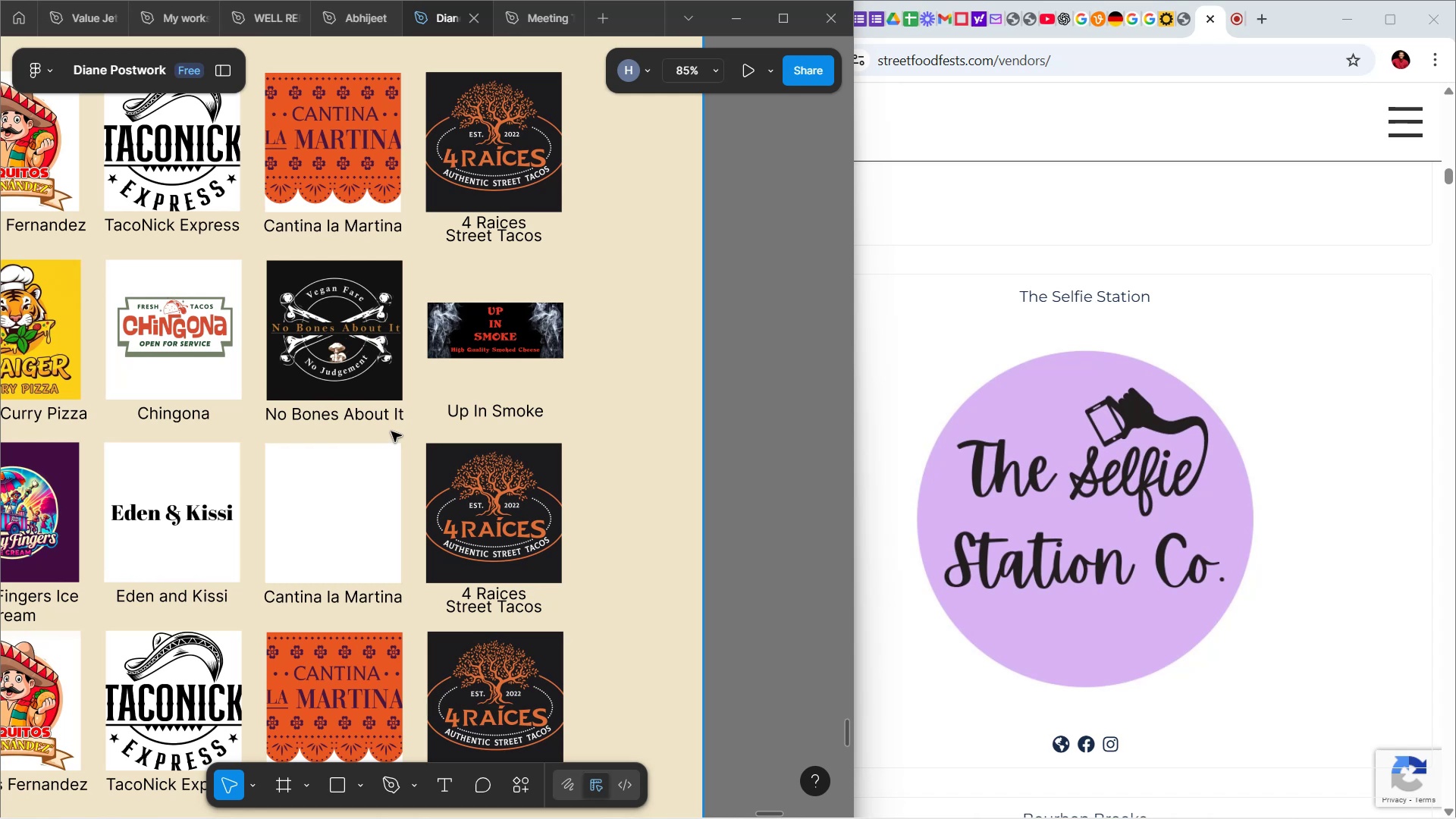 
left_click([416, 430])
 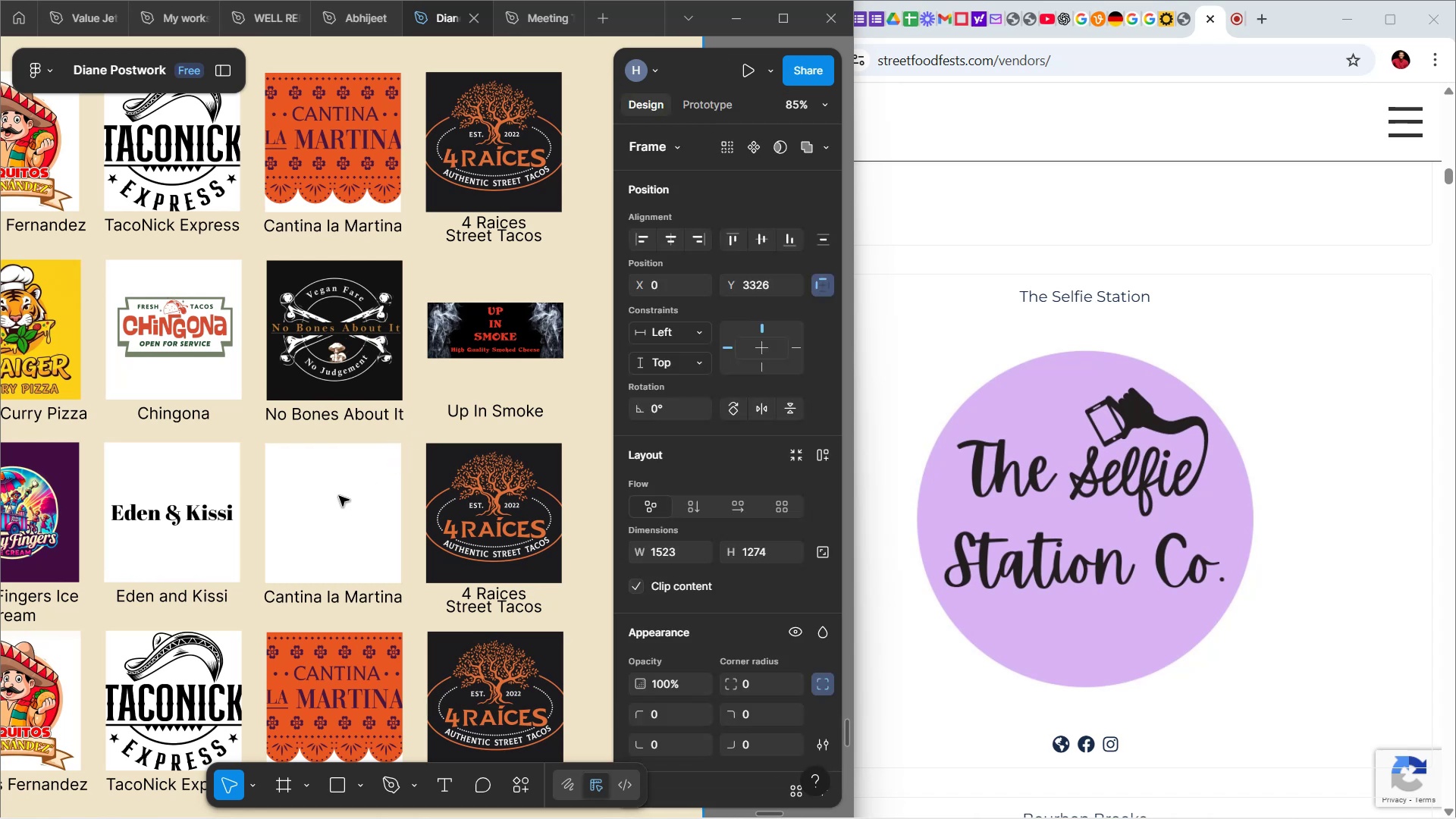 
double_click([339, 496])
 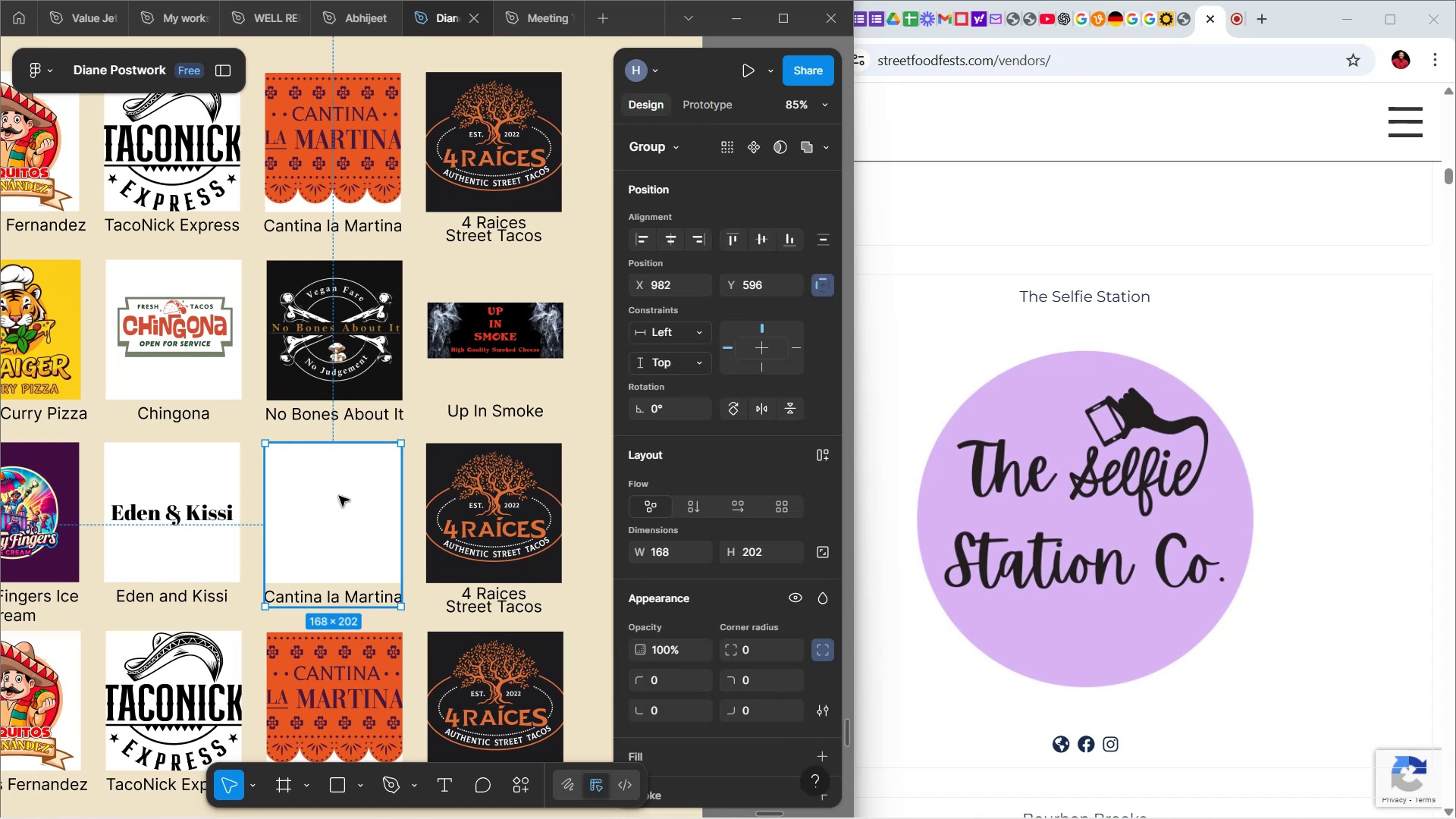 
triple_click([339, 496])
 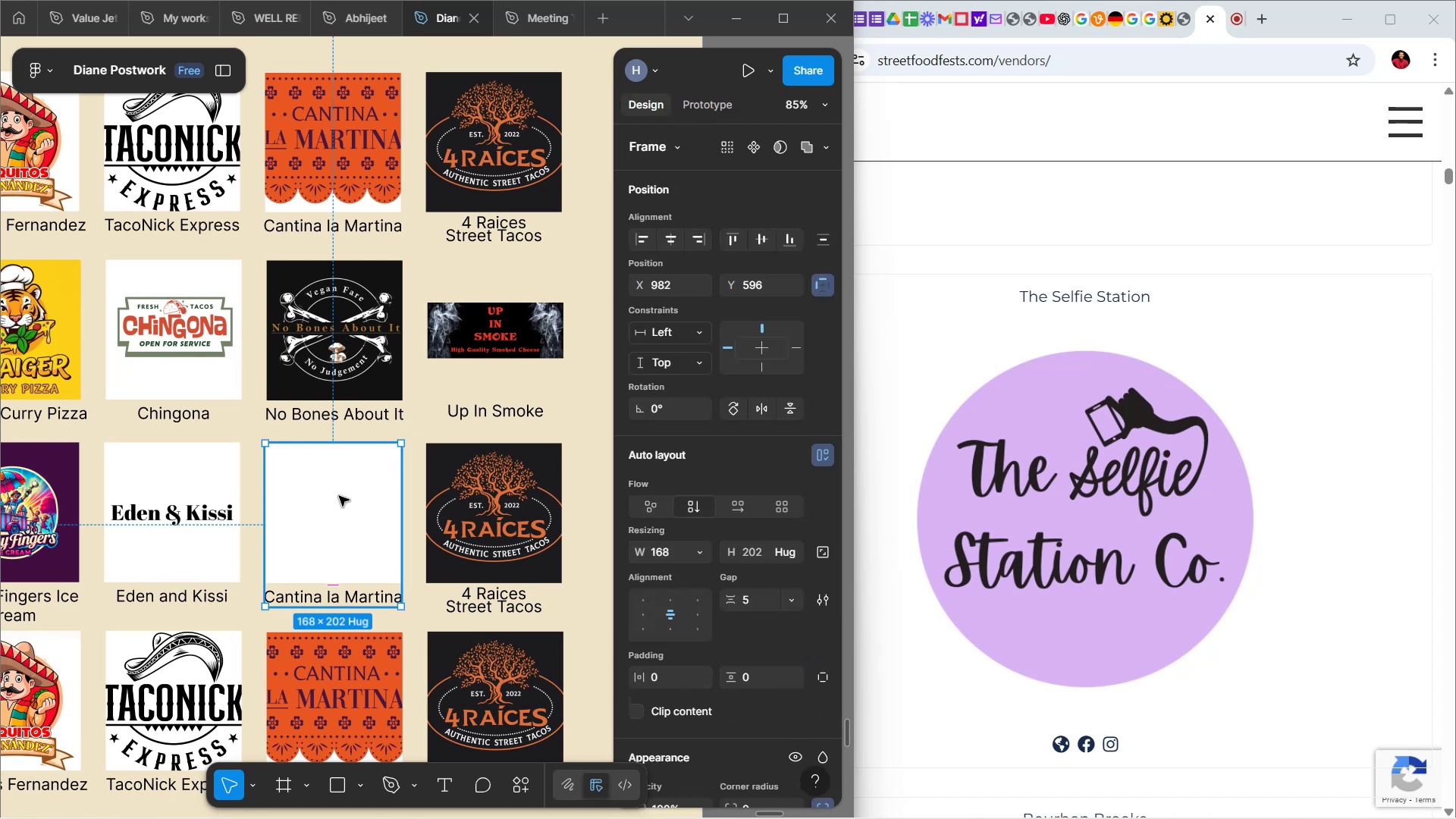 
double_click([339, 496])
 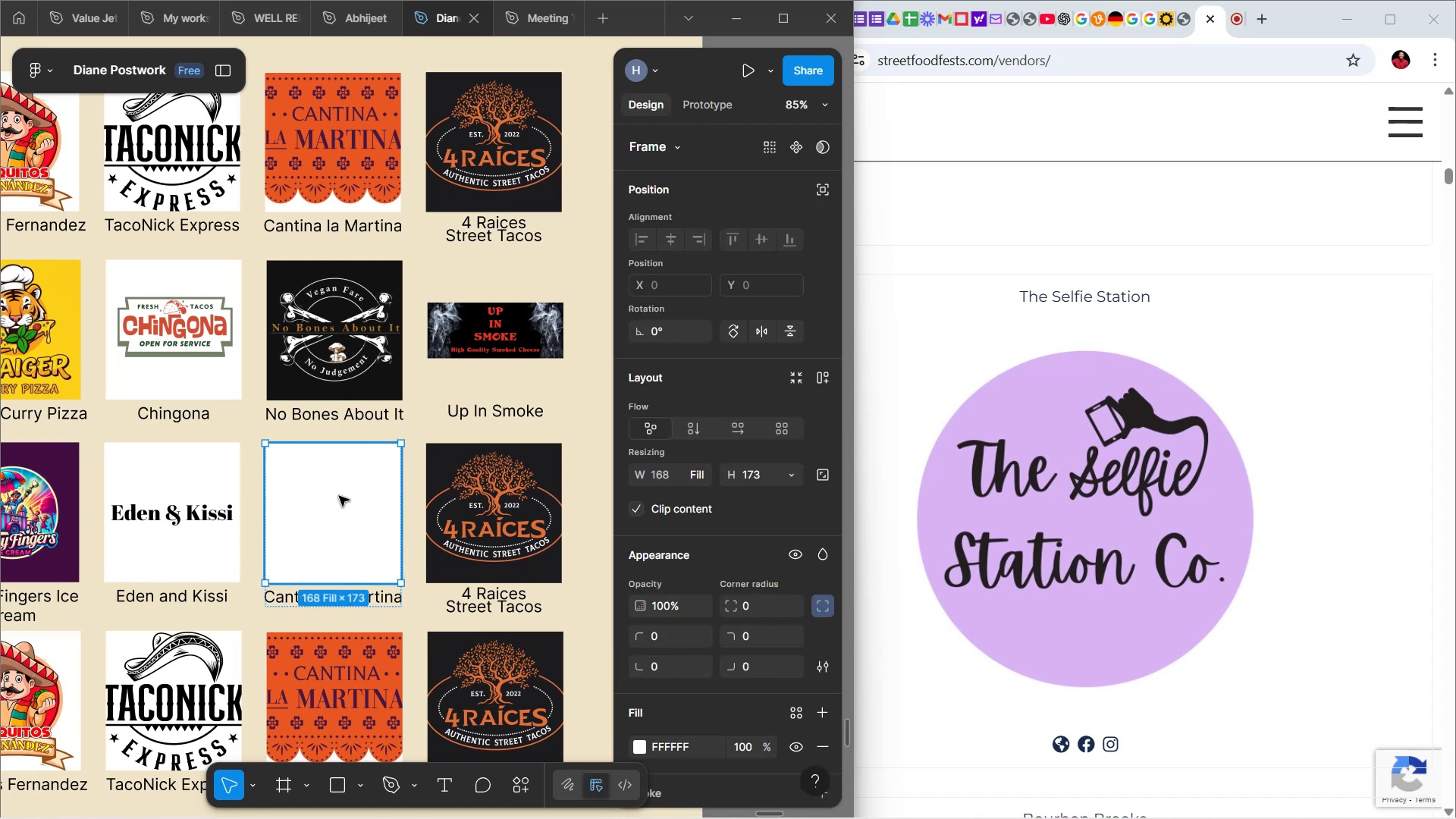 
key(Control+V)
 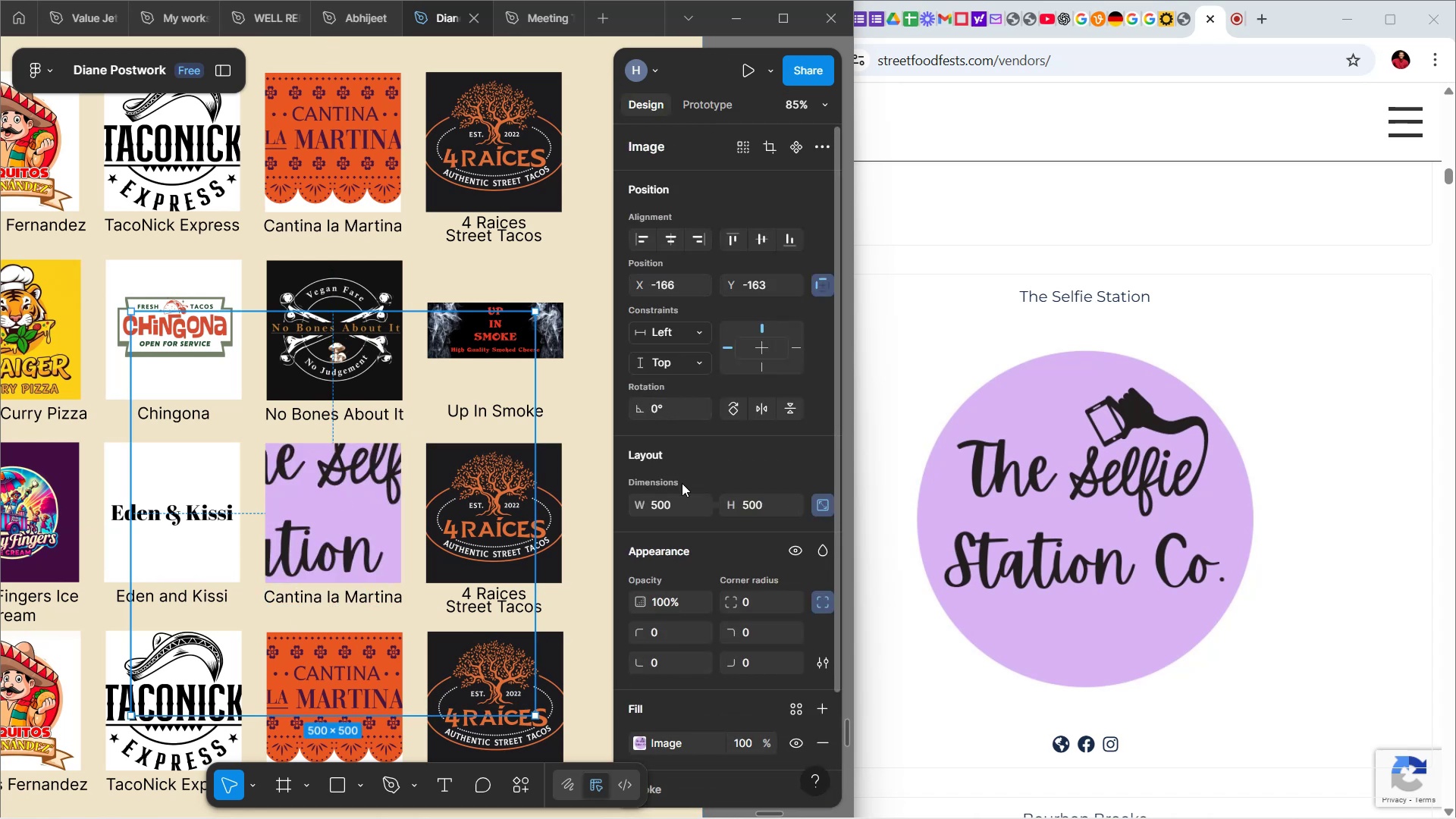 
left_click([678, 502])
 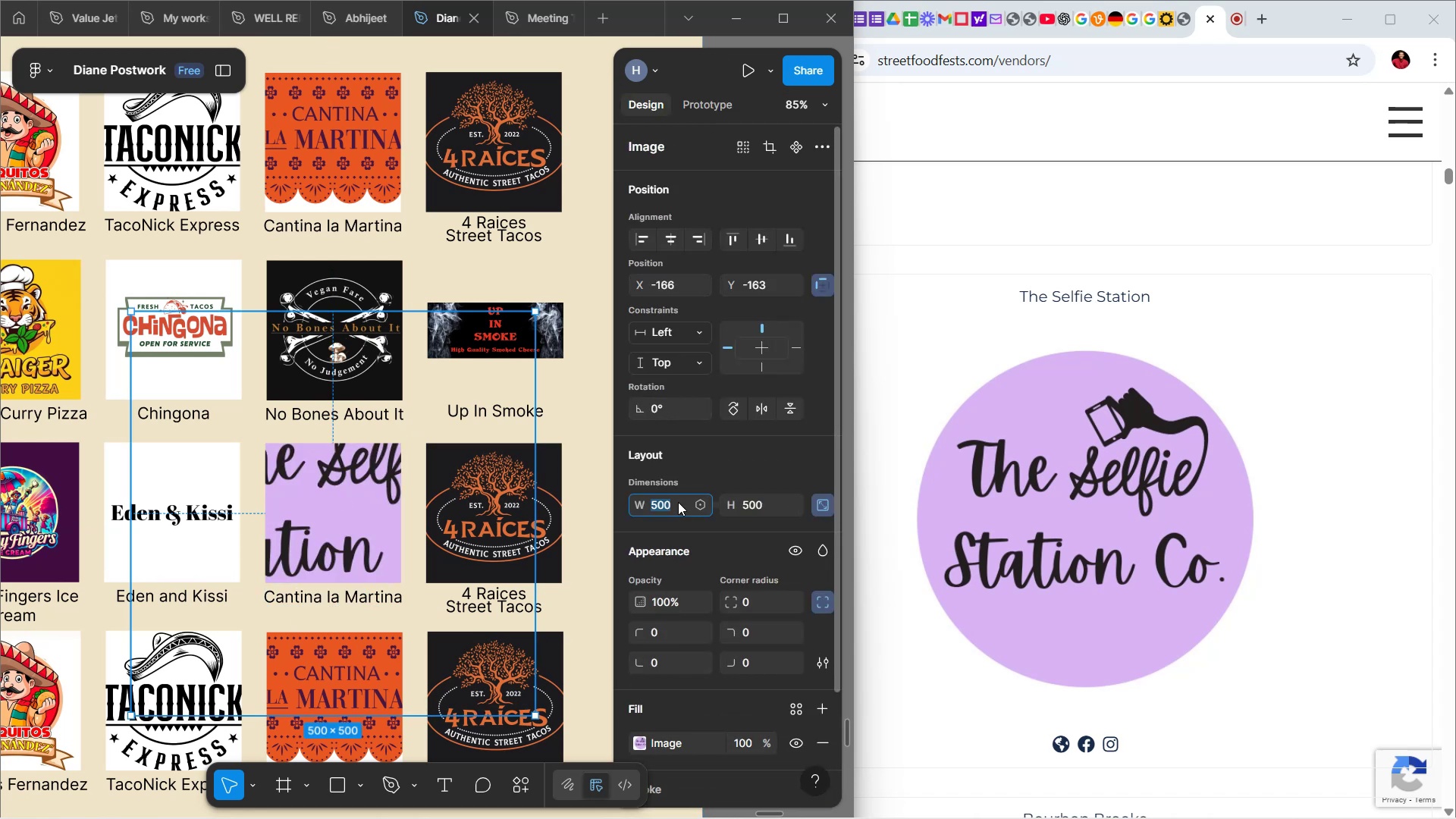 
type(163)
key(Backspace)
type(8)
 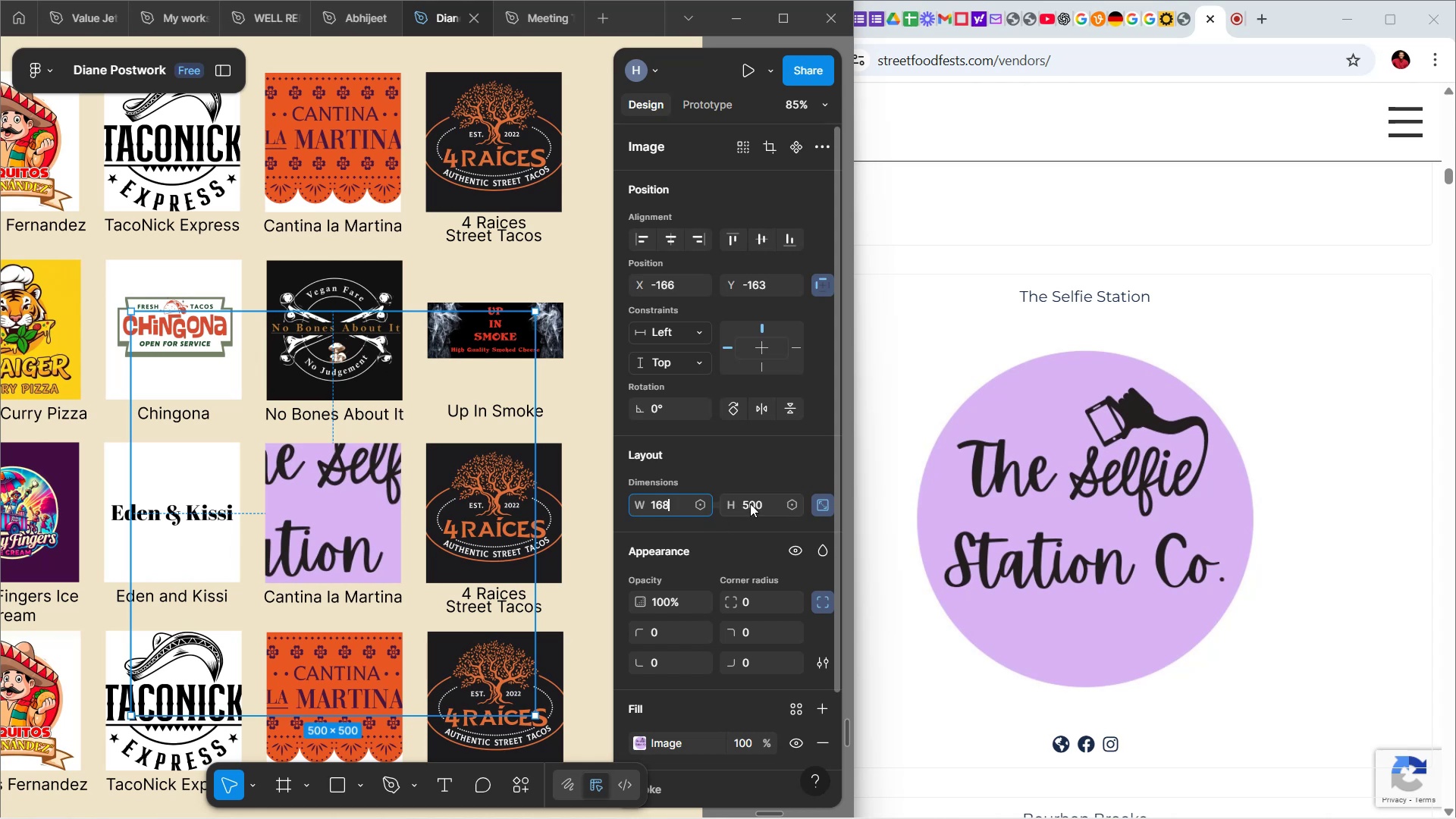 
left_click([750, 504])
 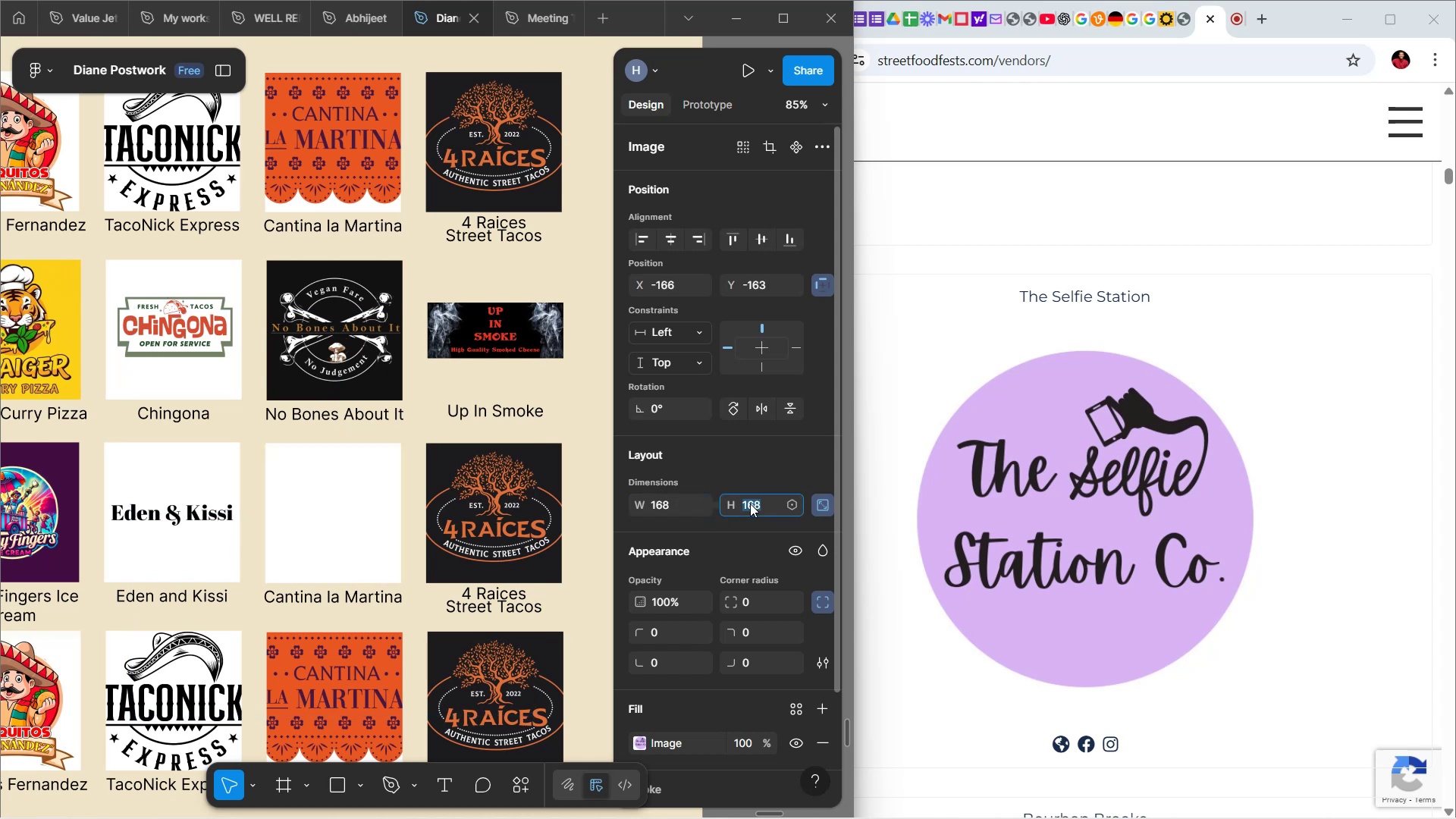 
type(173)
 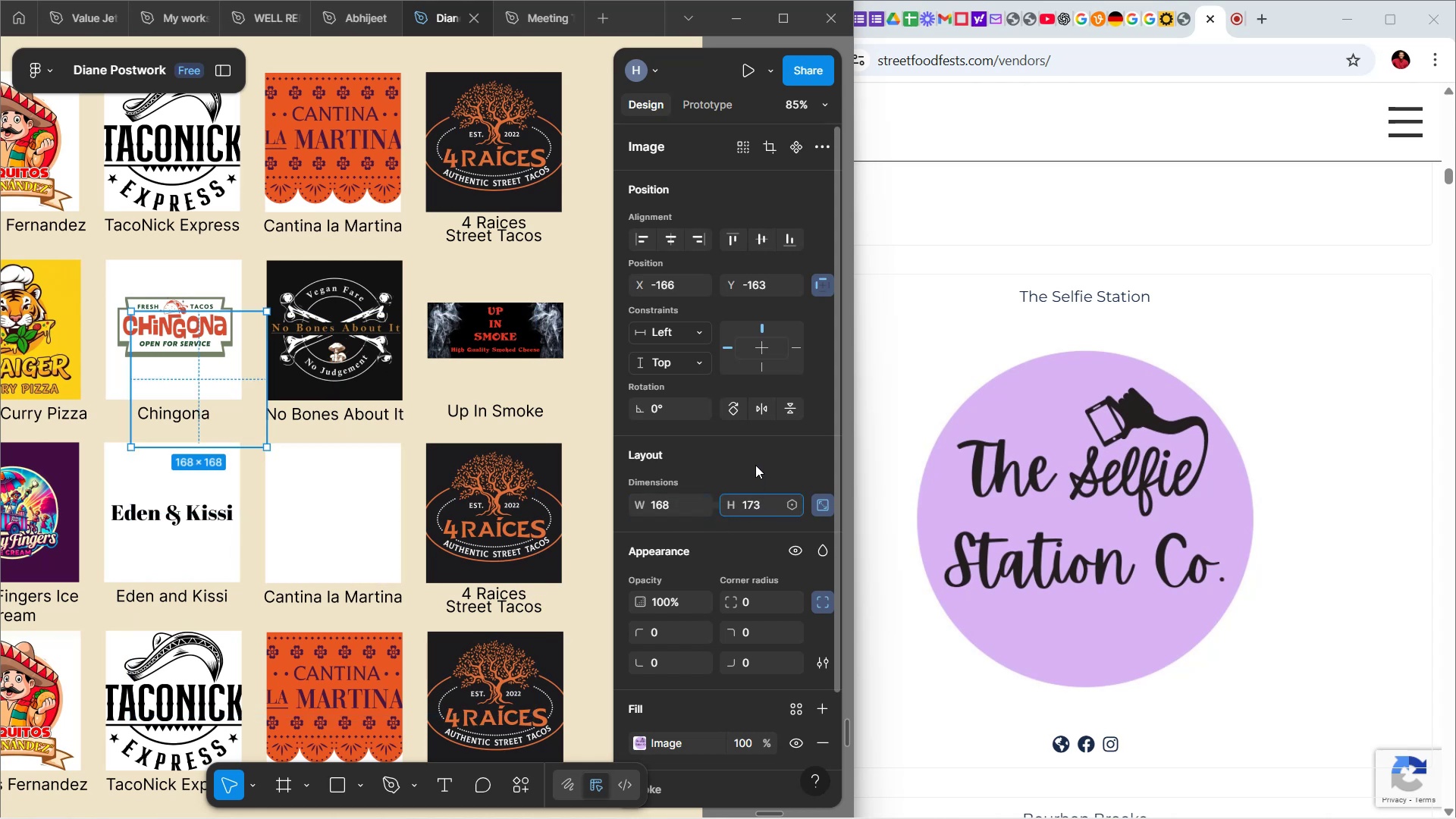 
left_click([755, 463])
 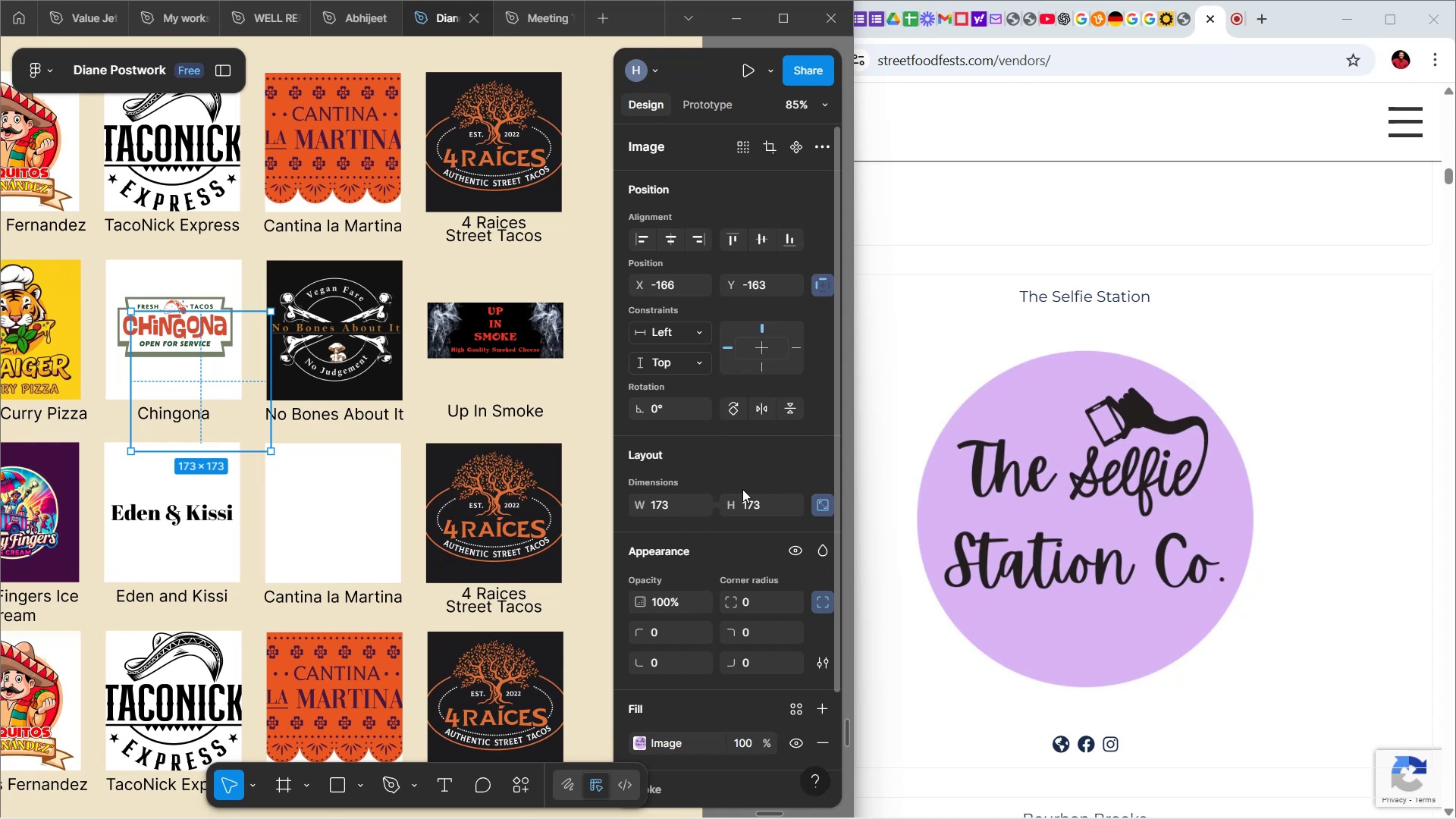 
wait(16.55)
 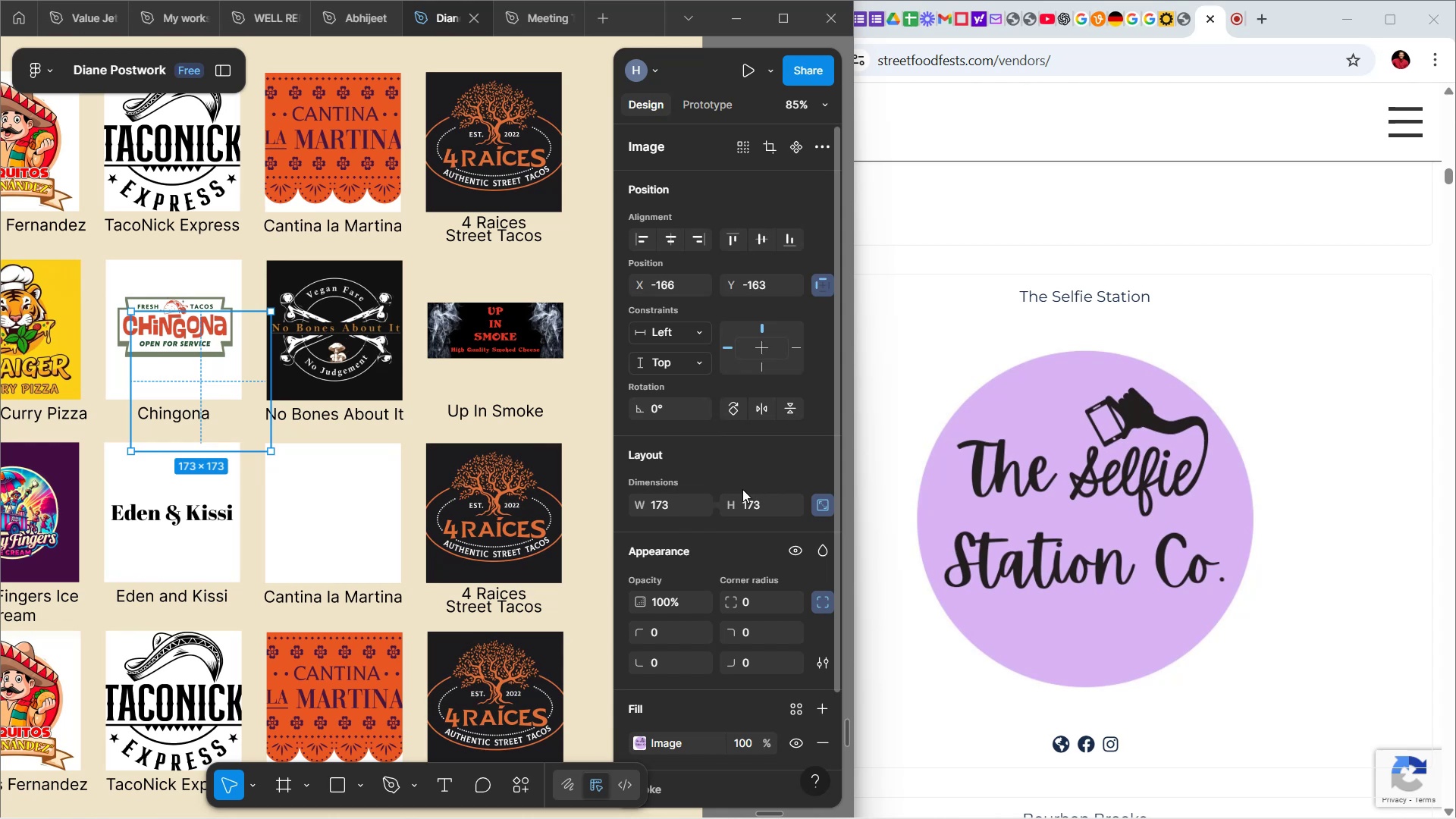 
left_click_drag(start_coordinate=[240, 433], to_coordinate=[357, 558])
 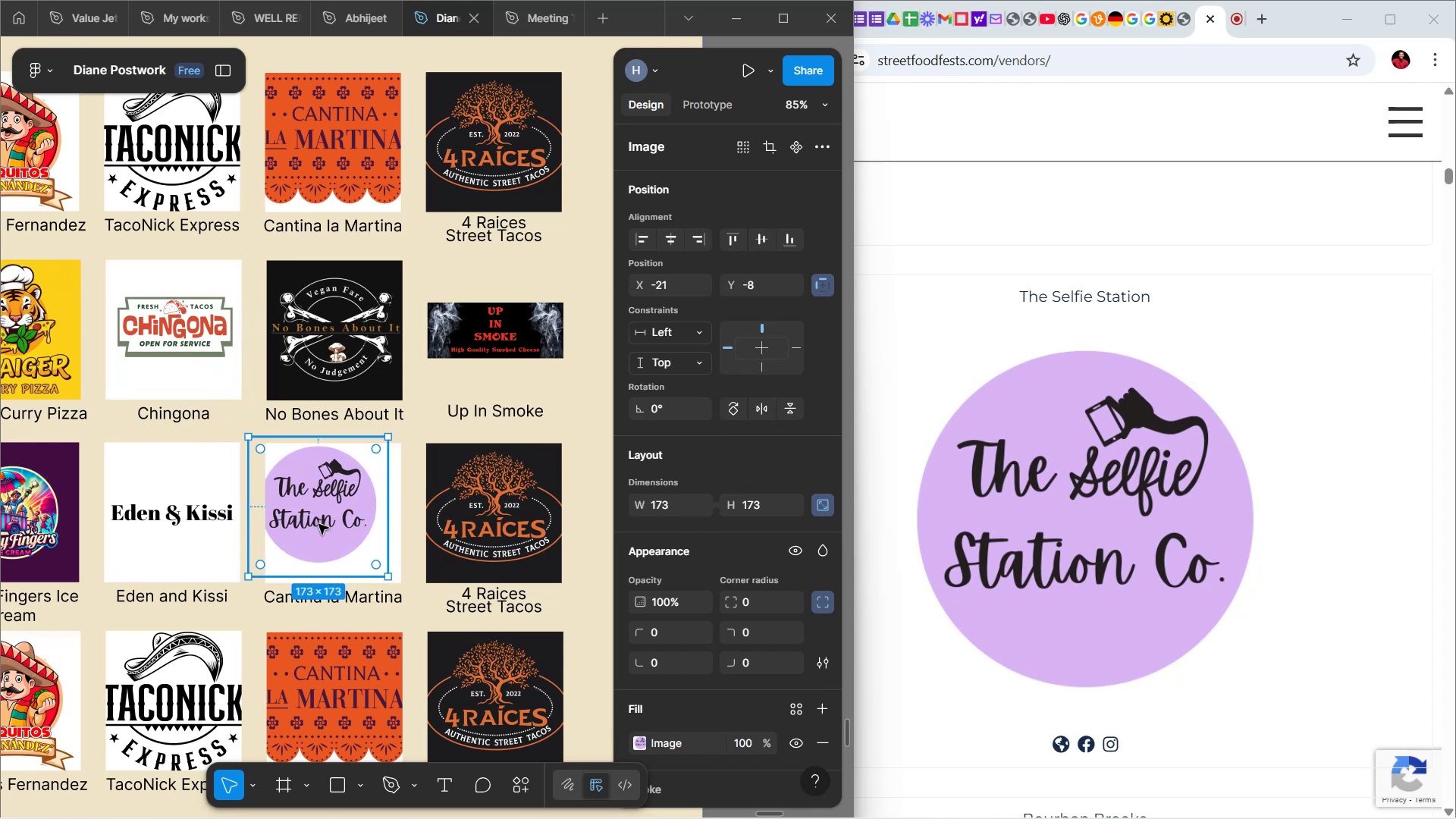 
left_click_drag(start_coordinate=[318, 524], to_coordinate=[330, 532])
 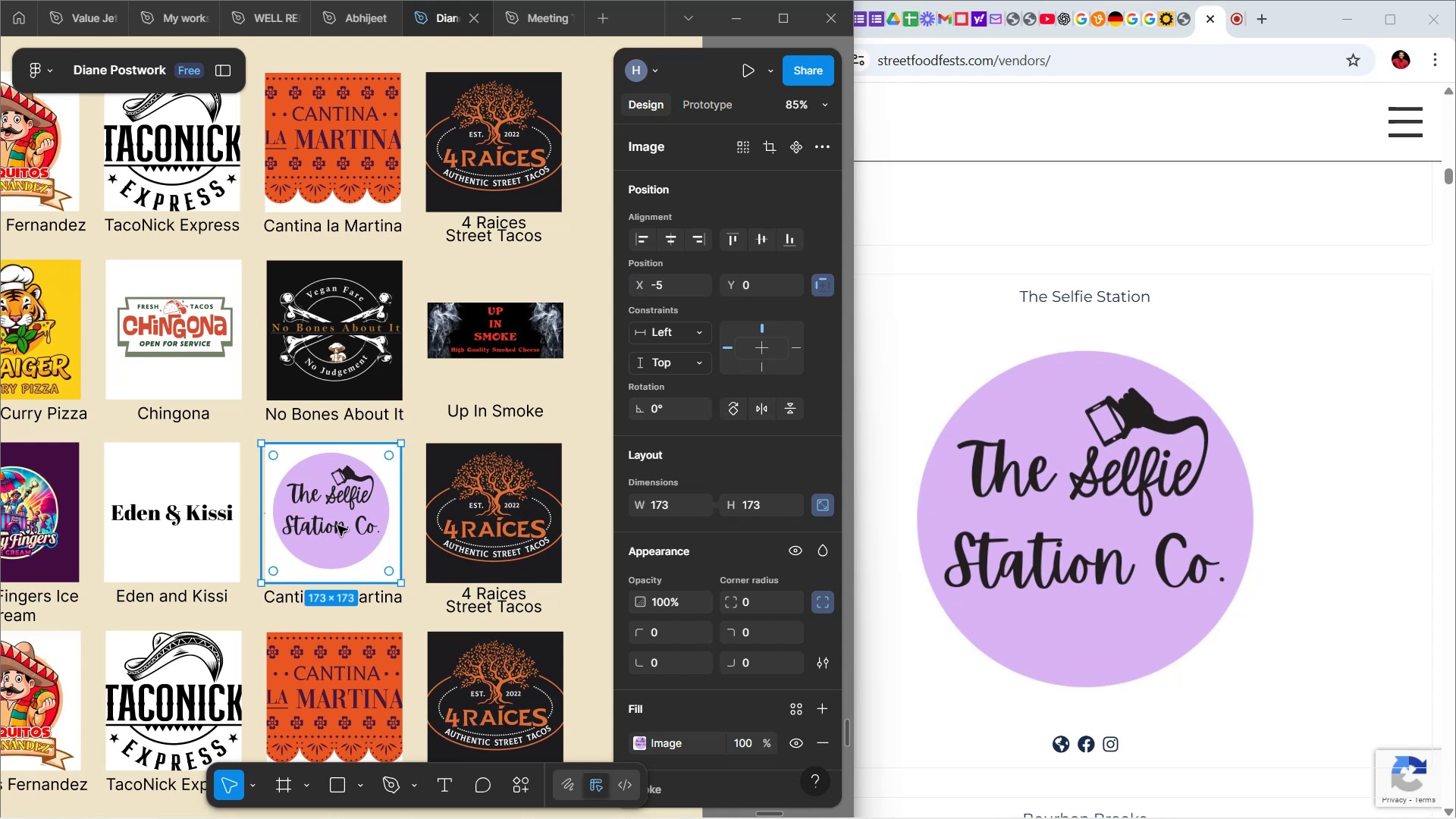 
key(ArrowRight)
 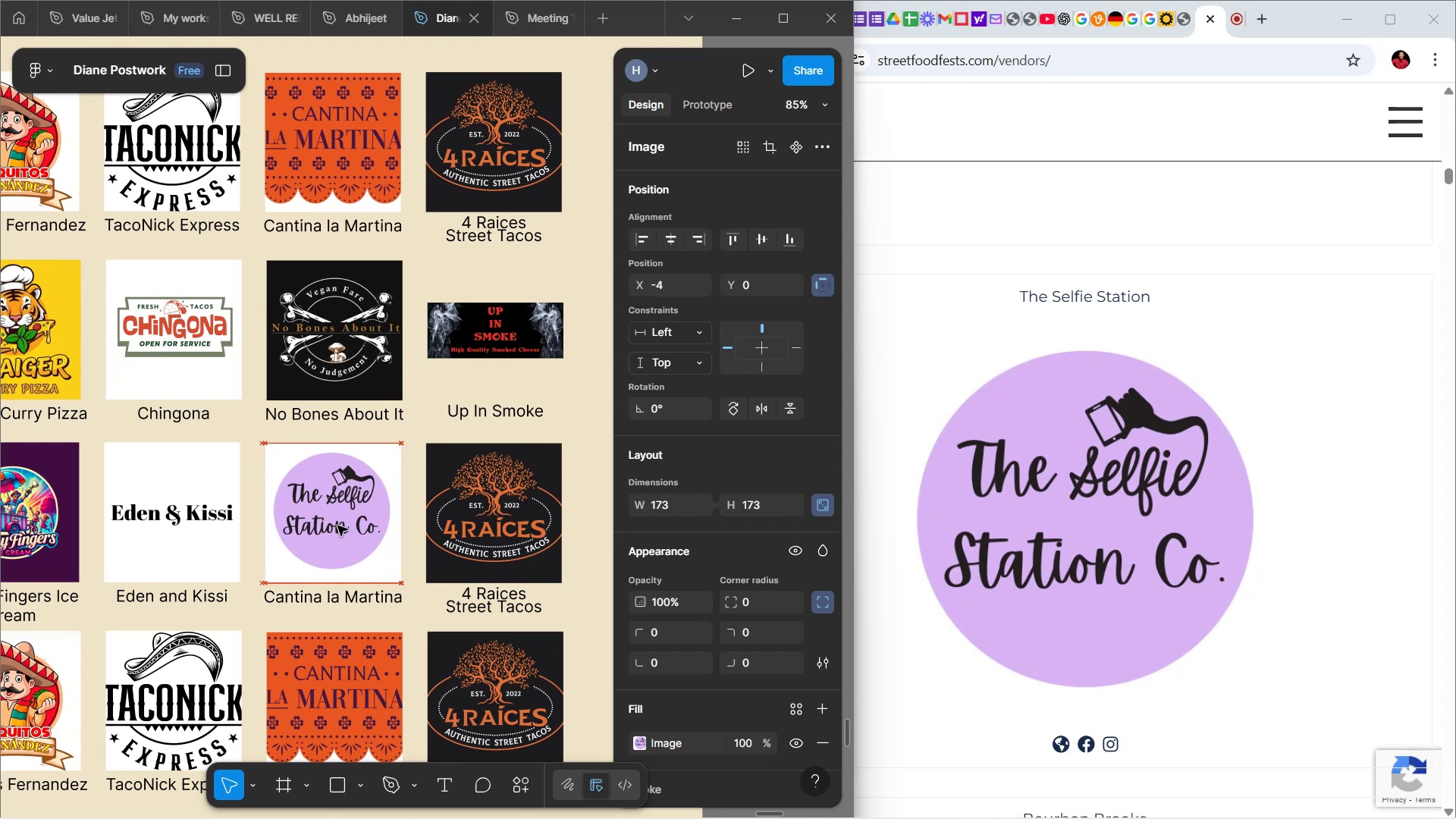 
key(ArrowRight)
 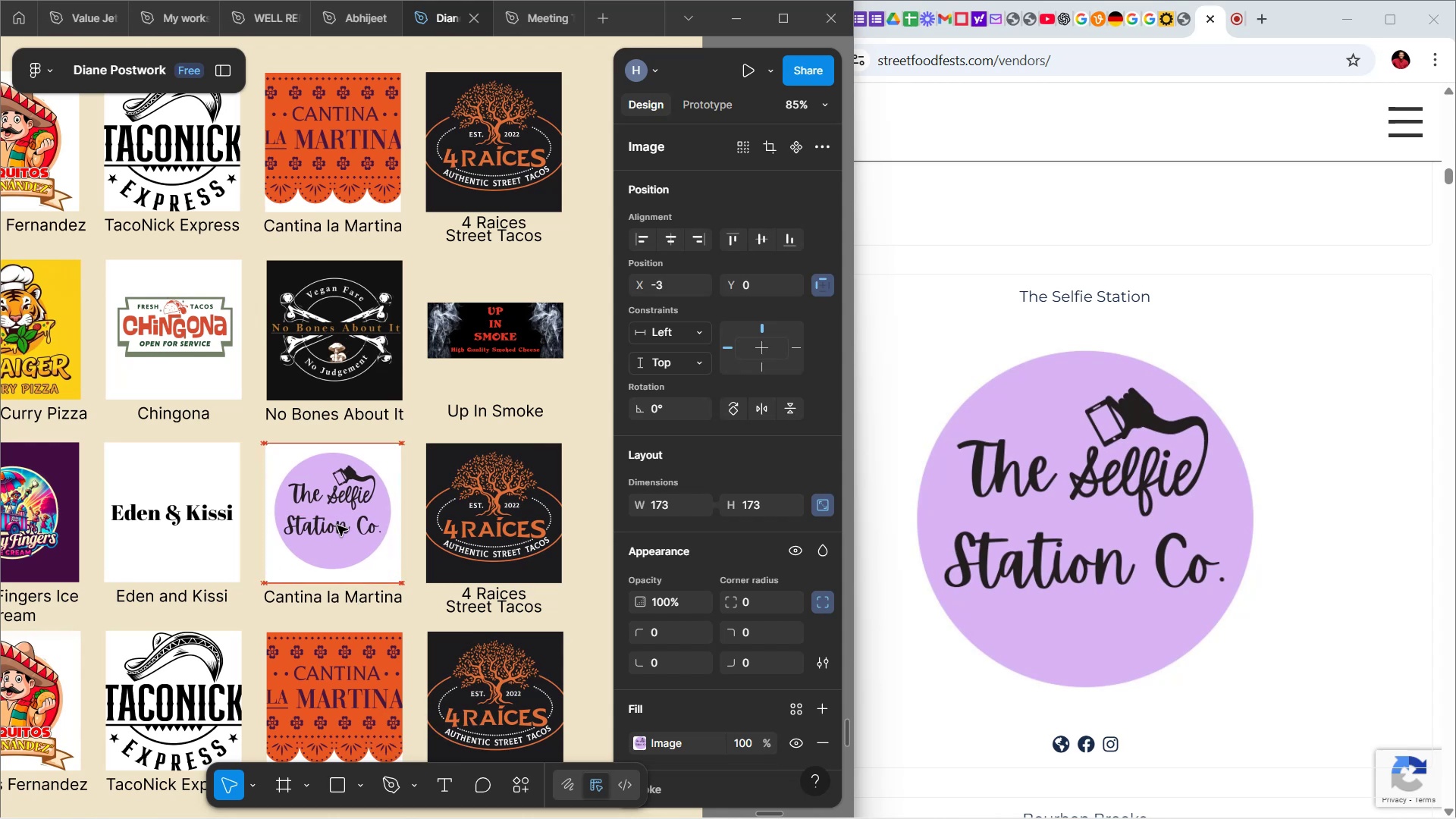 
key(ArrowRight)
 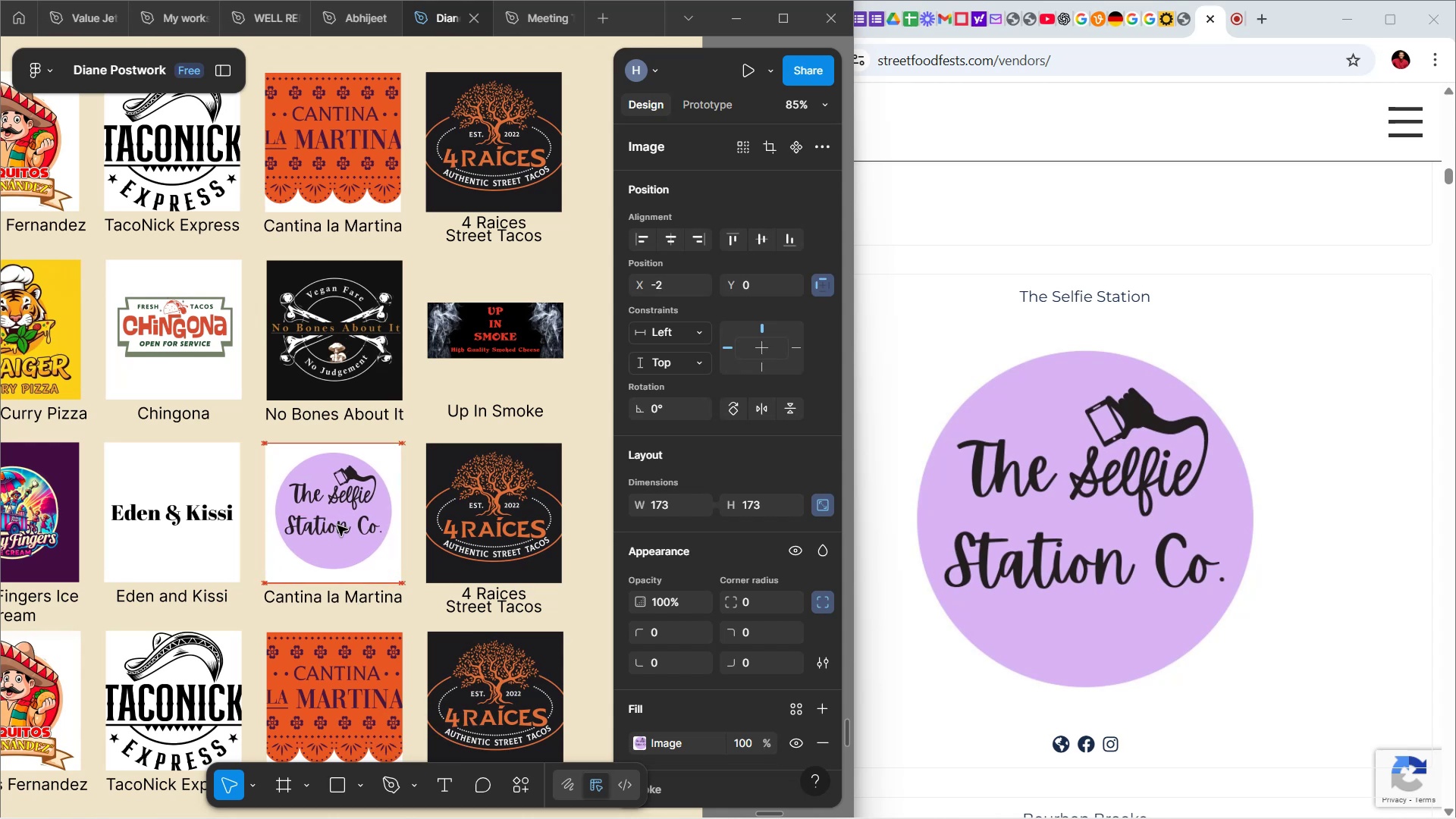 
key(ArrowRight)
 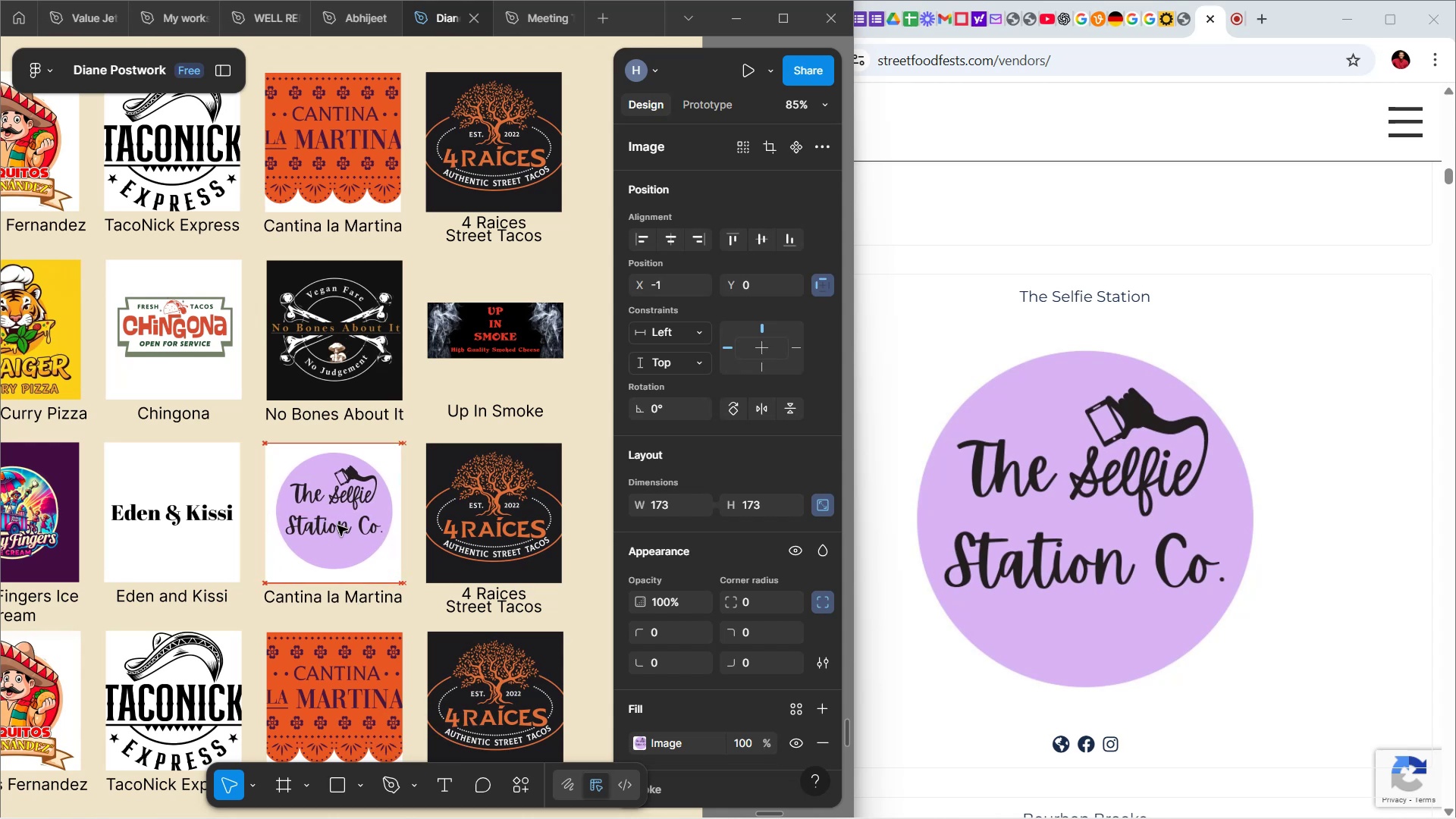 
key(ArrowRight)
 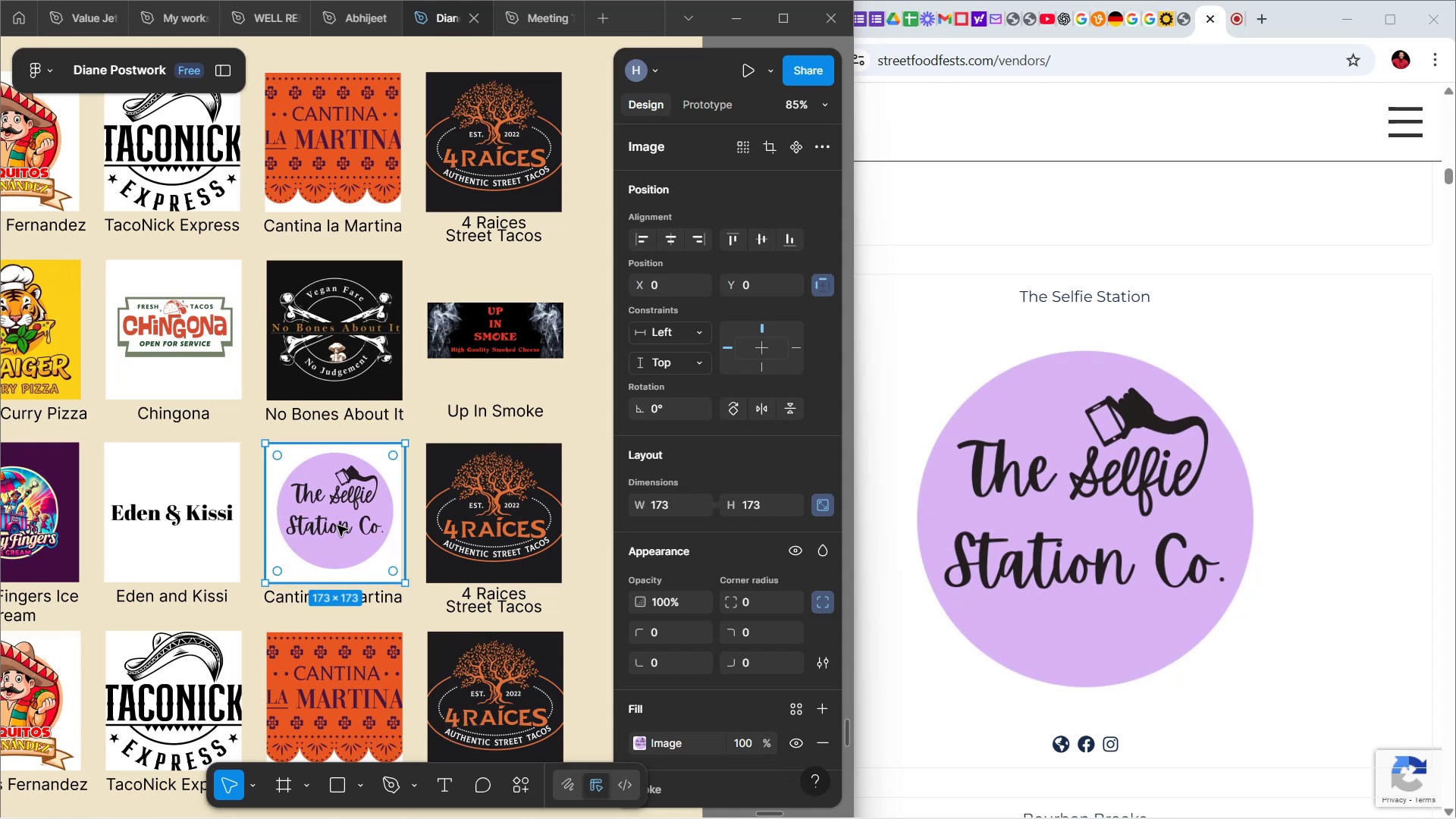 
key(ArrowLeft)
 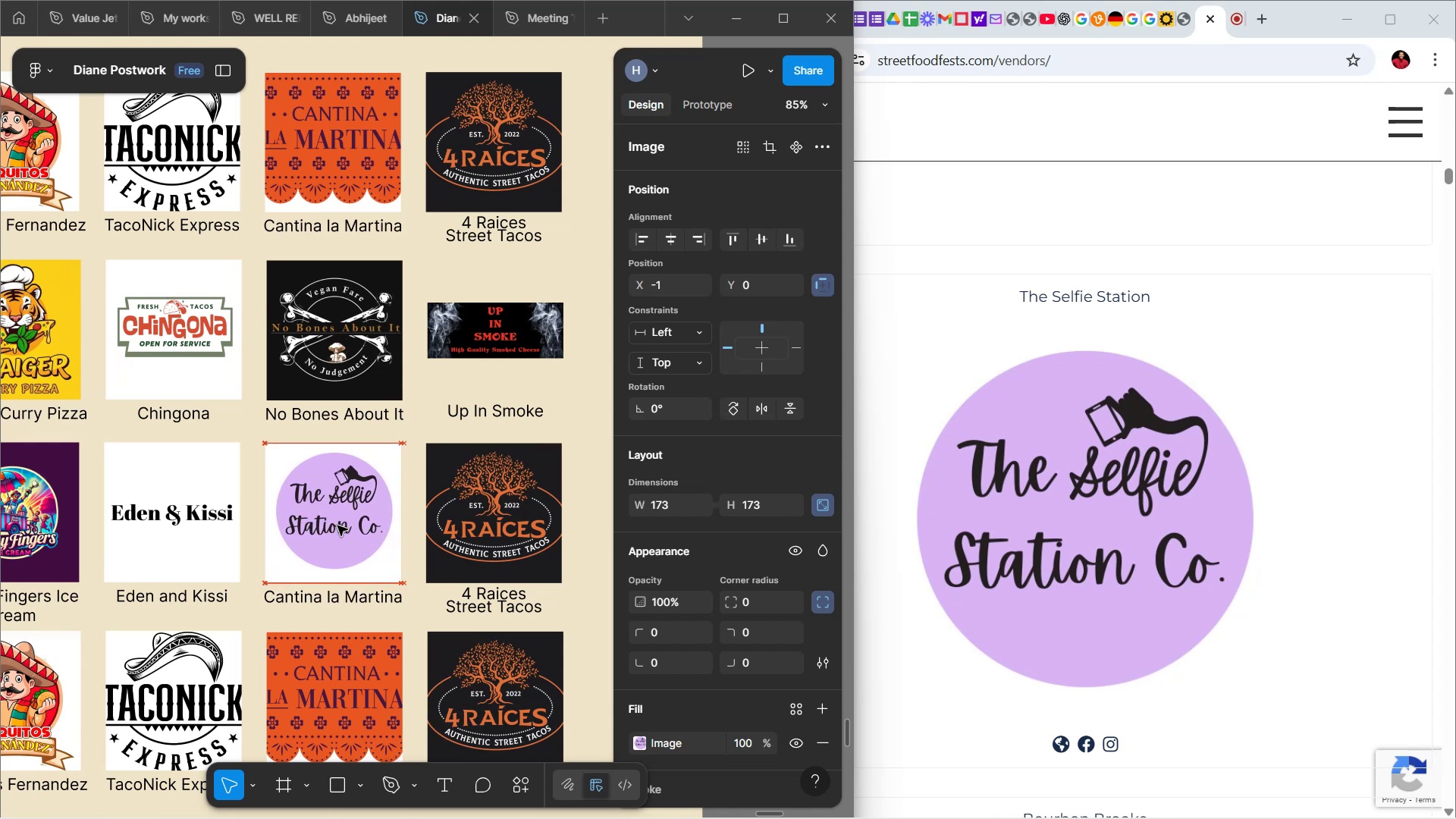 
key(ArrowLeft)
 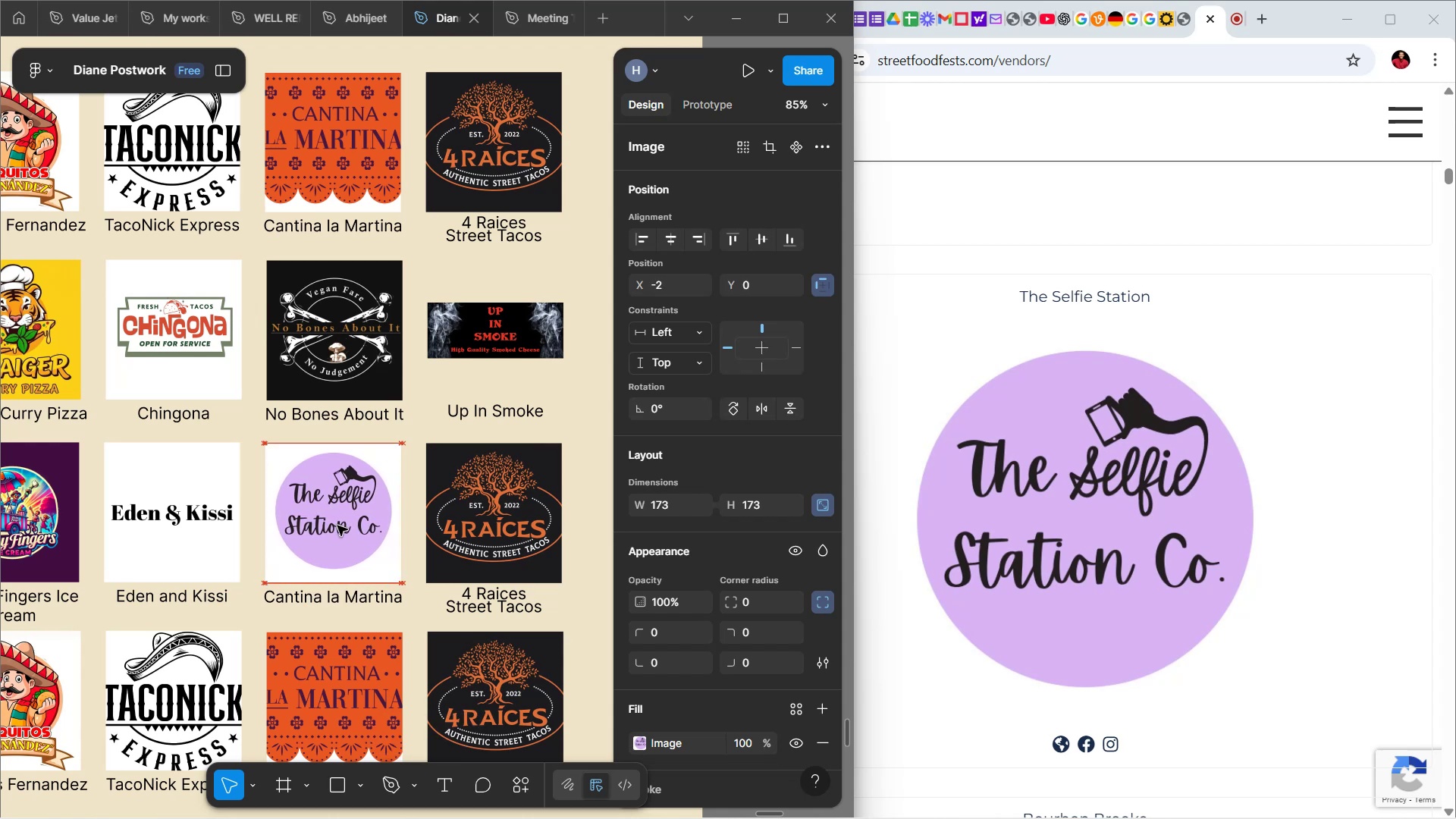 
key(ArrowLeft)
 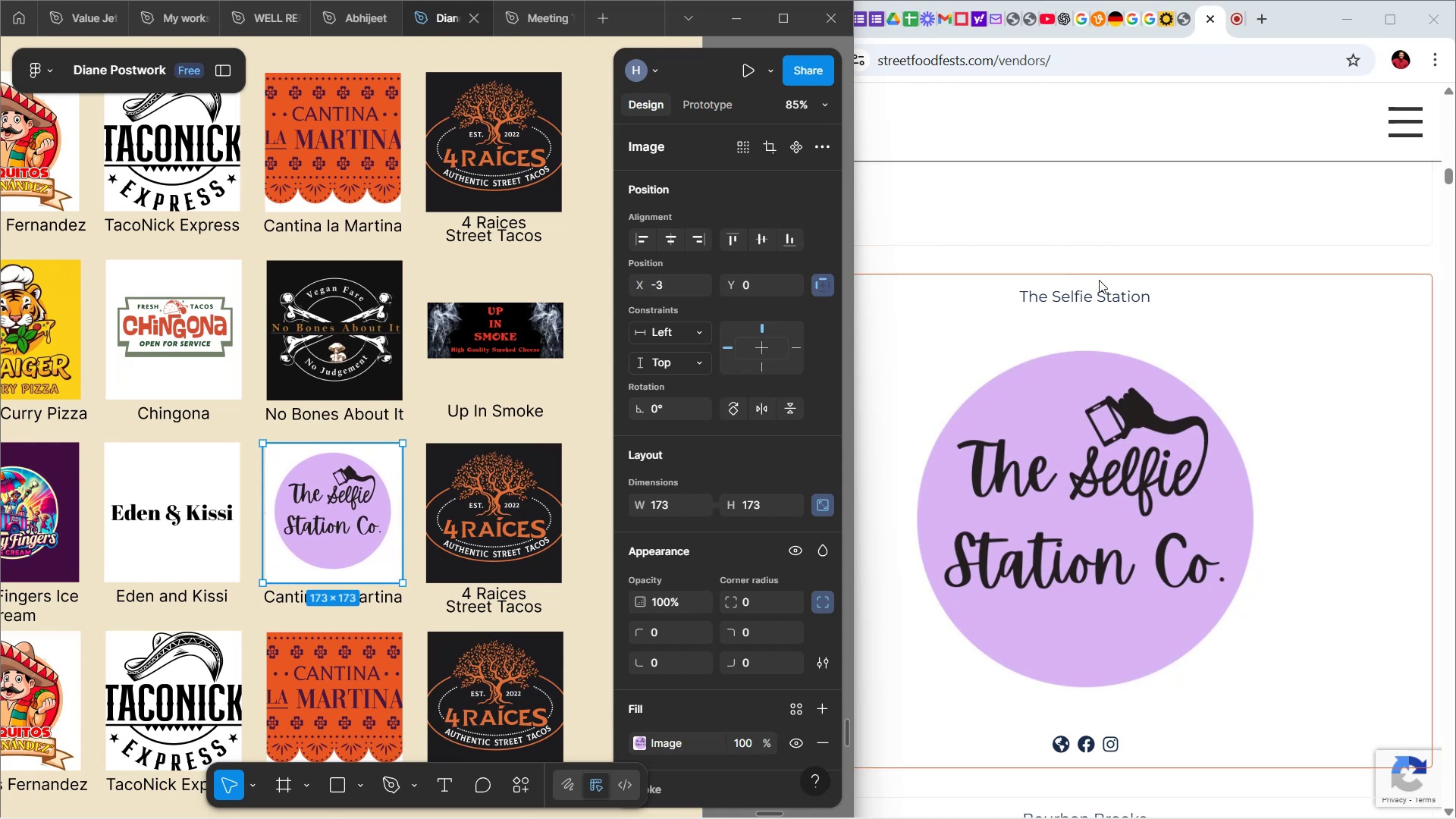 
left_click([1090, 291])
 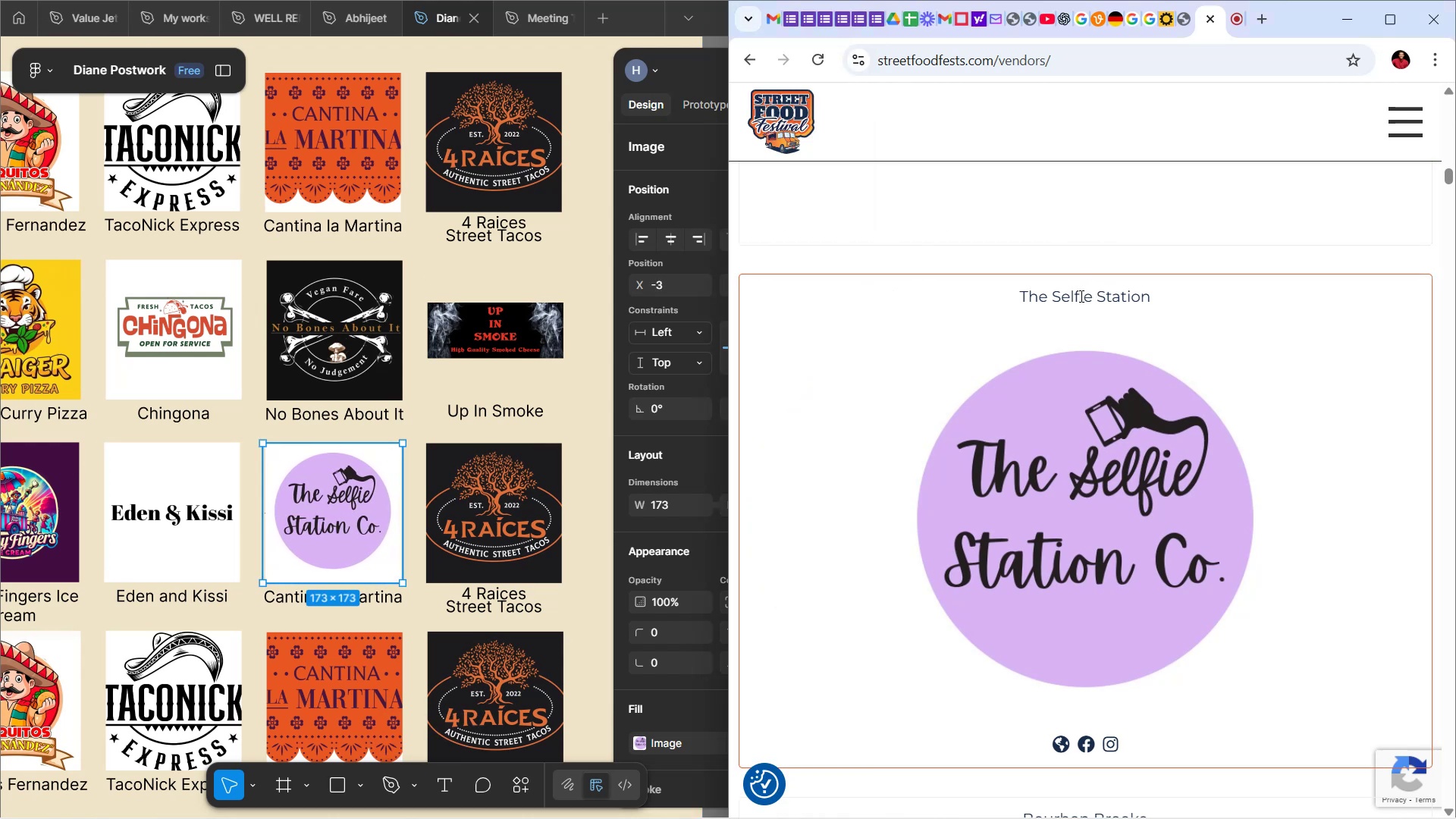 
left_click([1080, 296])
 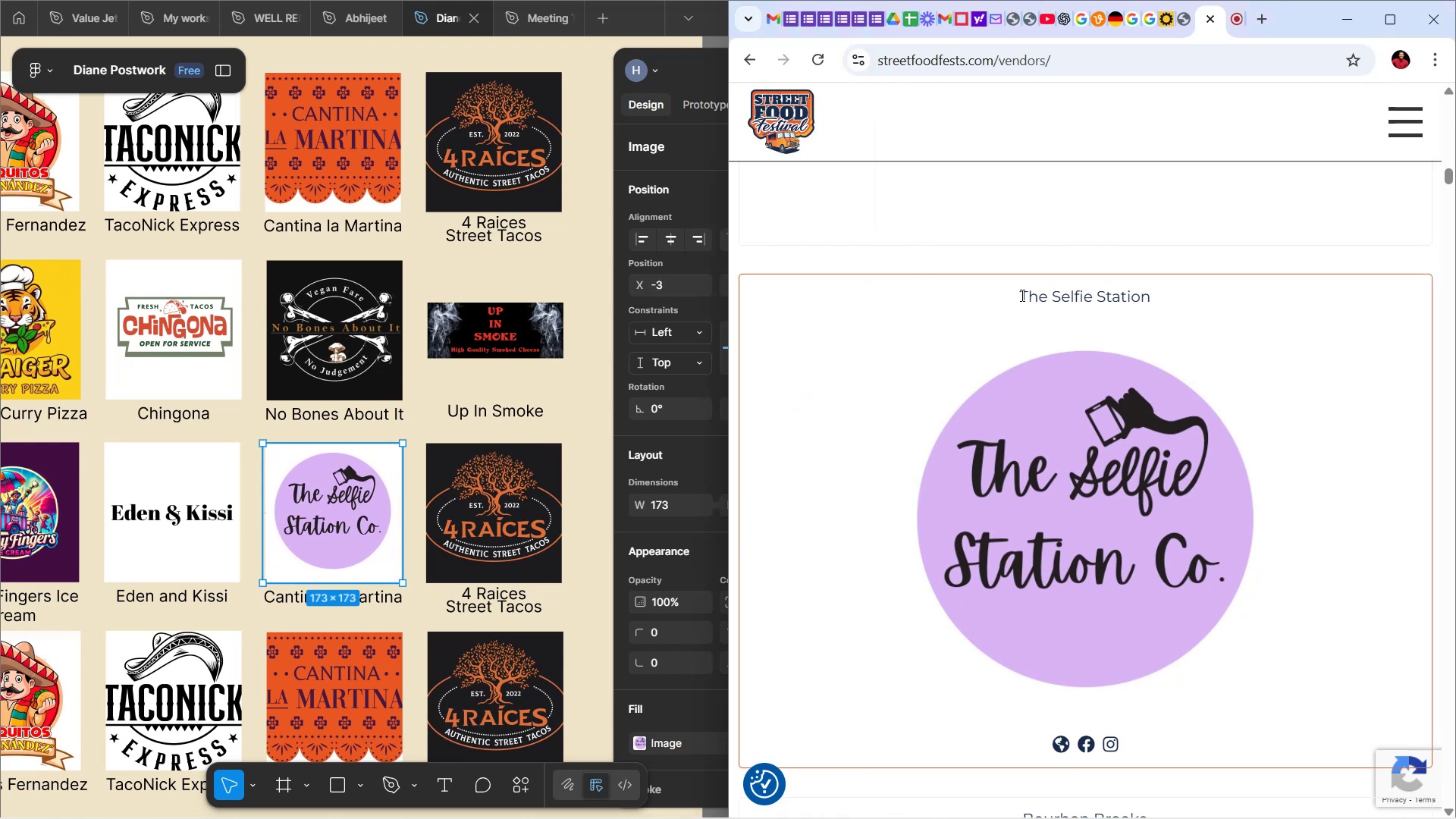 
left_click_drag(start_coordinate=[1021, 295], to_coordinate=[1153, 304])
 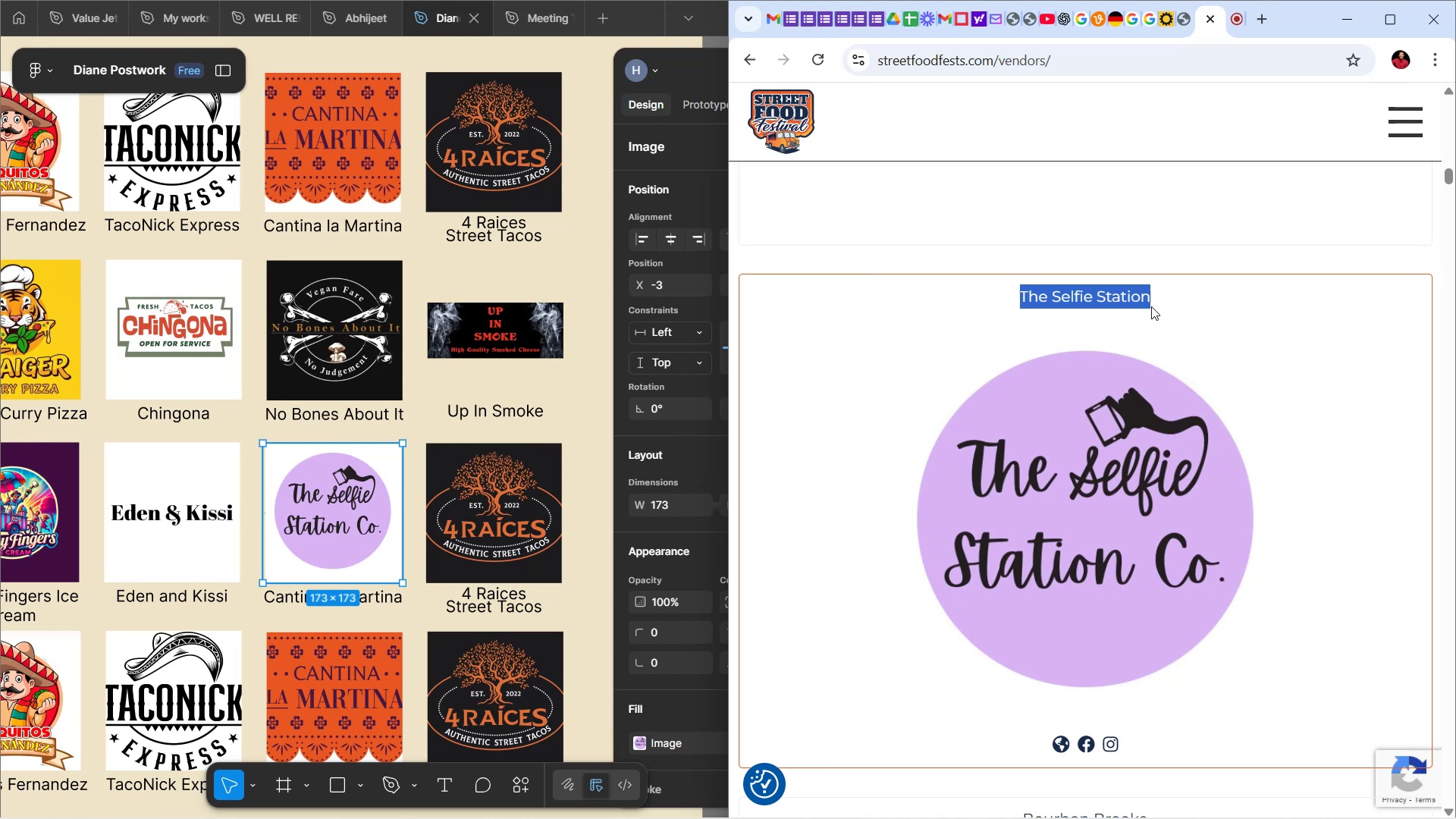 
key(Control+C)
 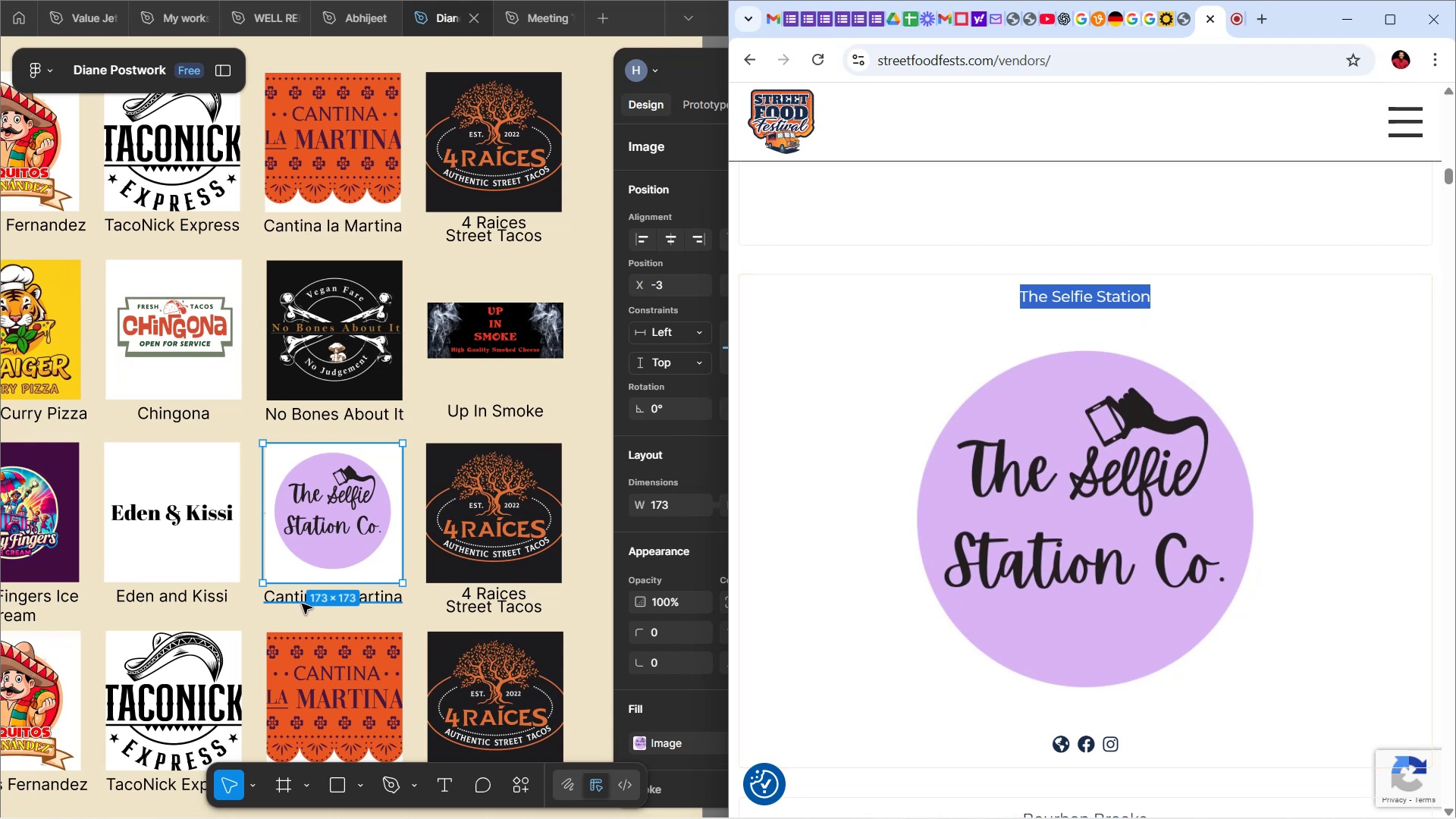 
left_click([297, 604])
 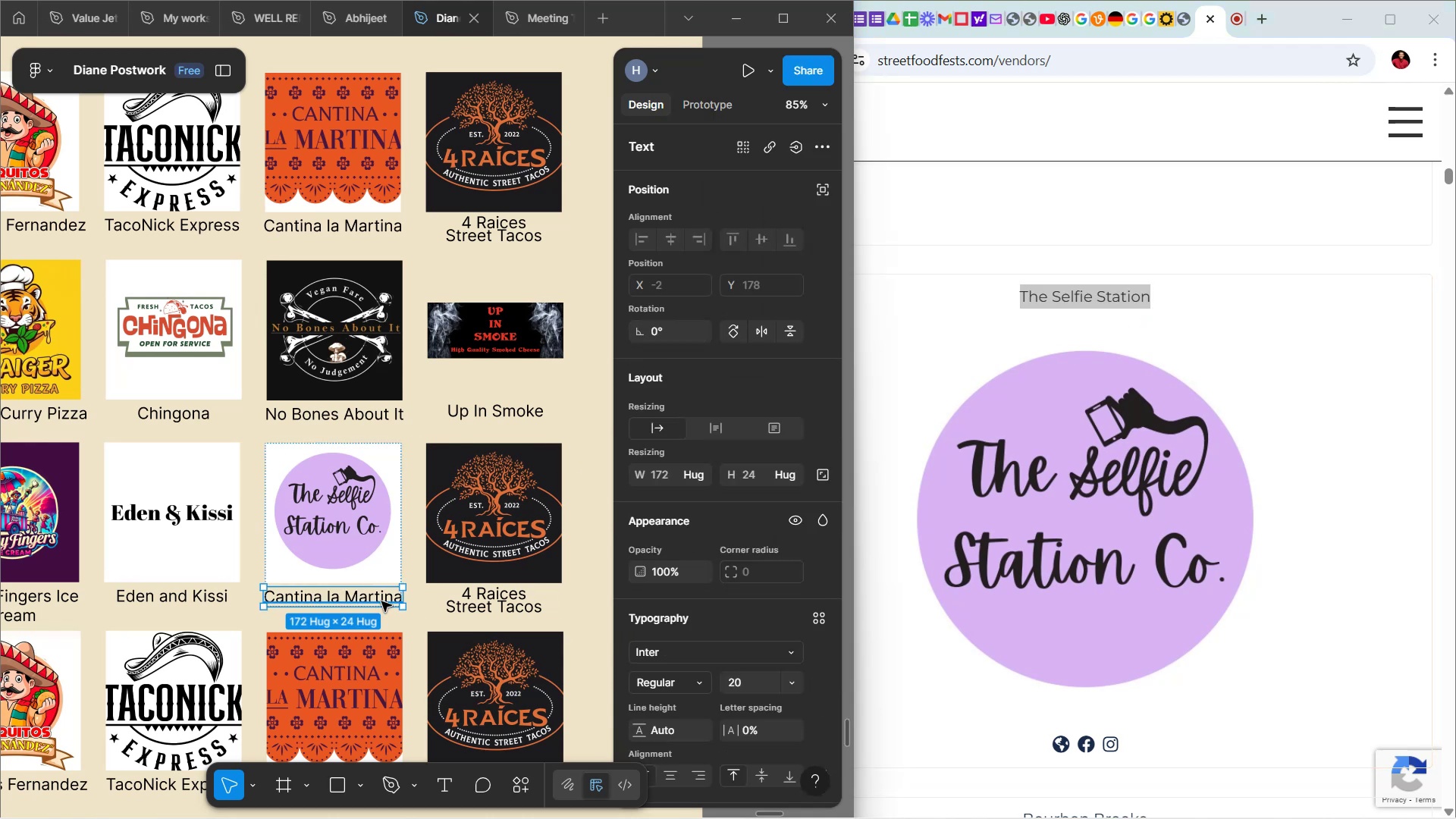 
double_click([381, 601])
 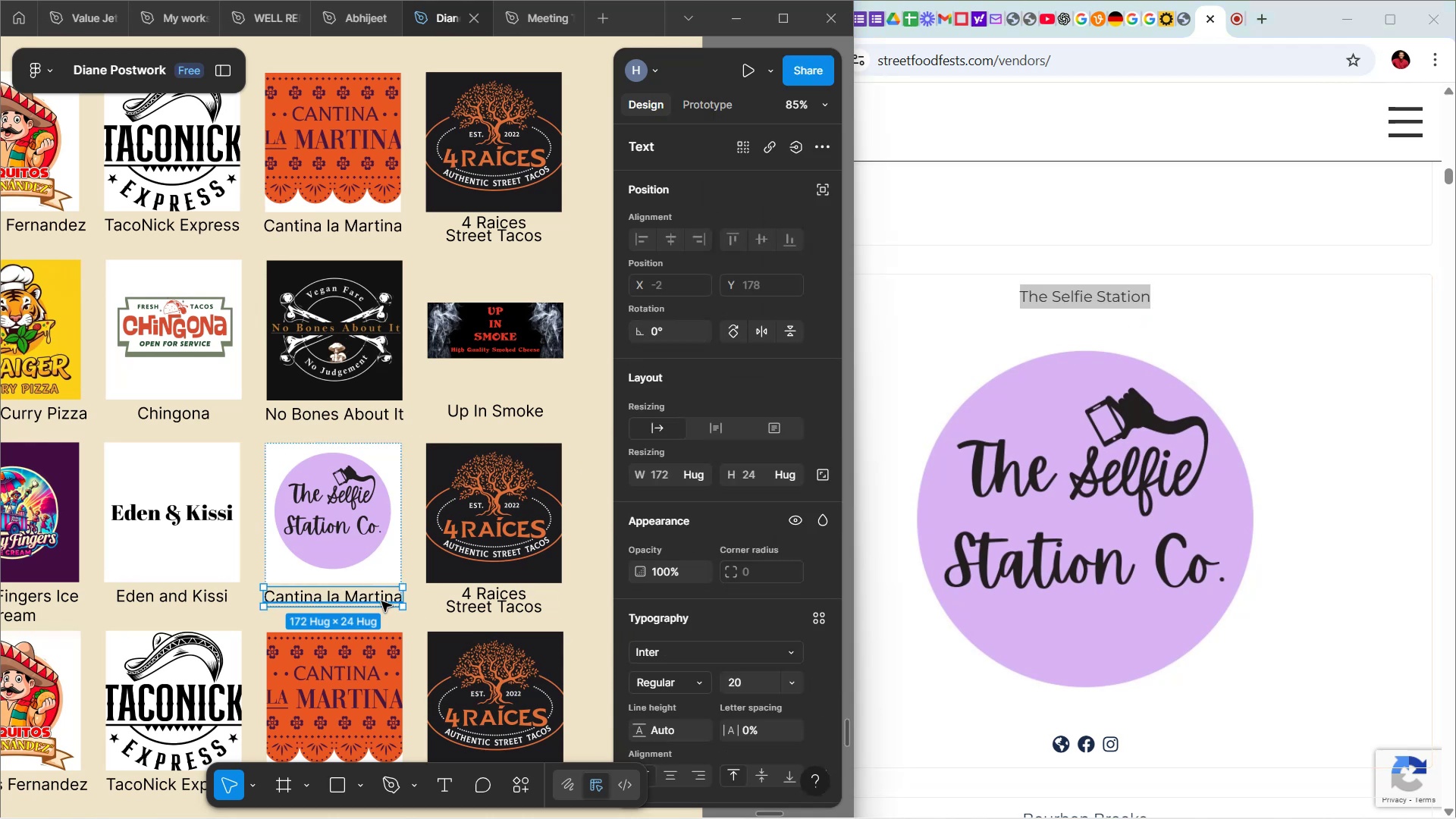 
hold_key(key=ControlLeft, duration=1.51)
 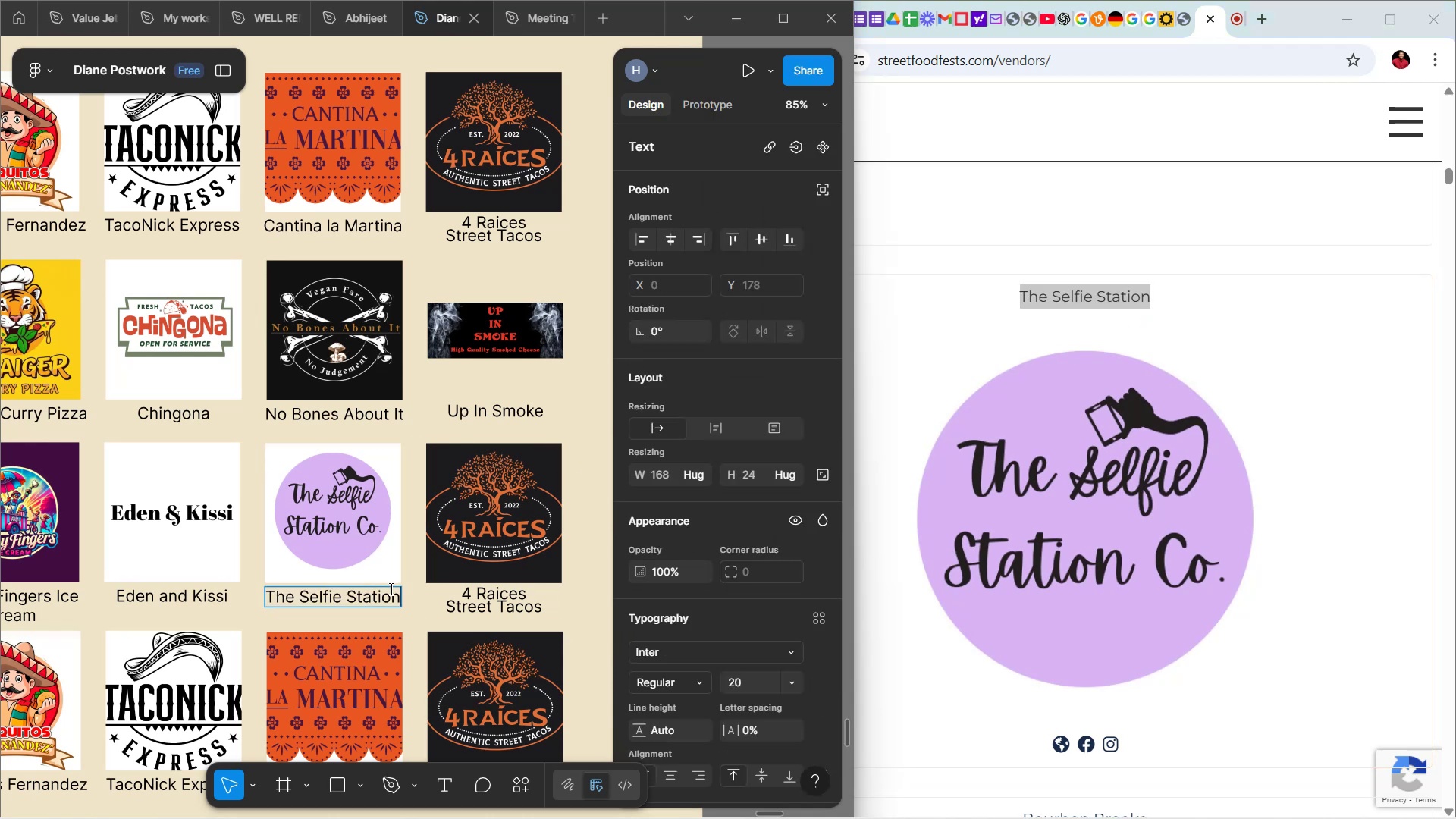 
key(Control+V)
 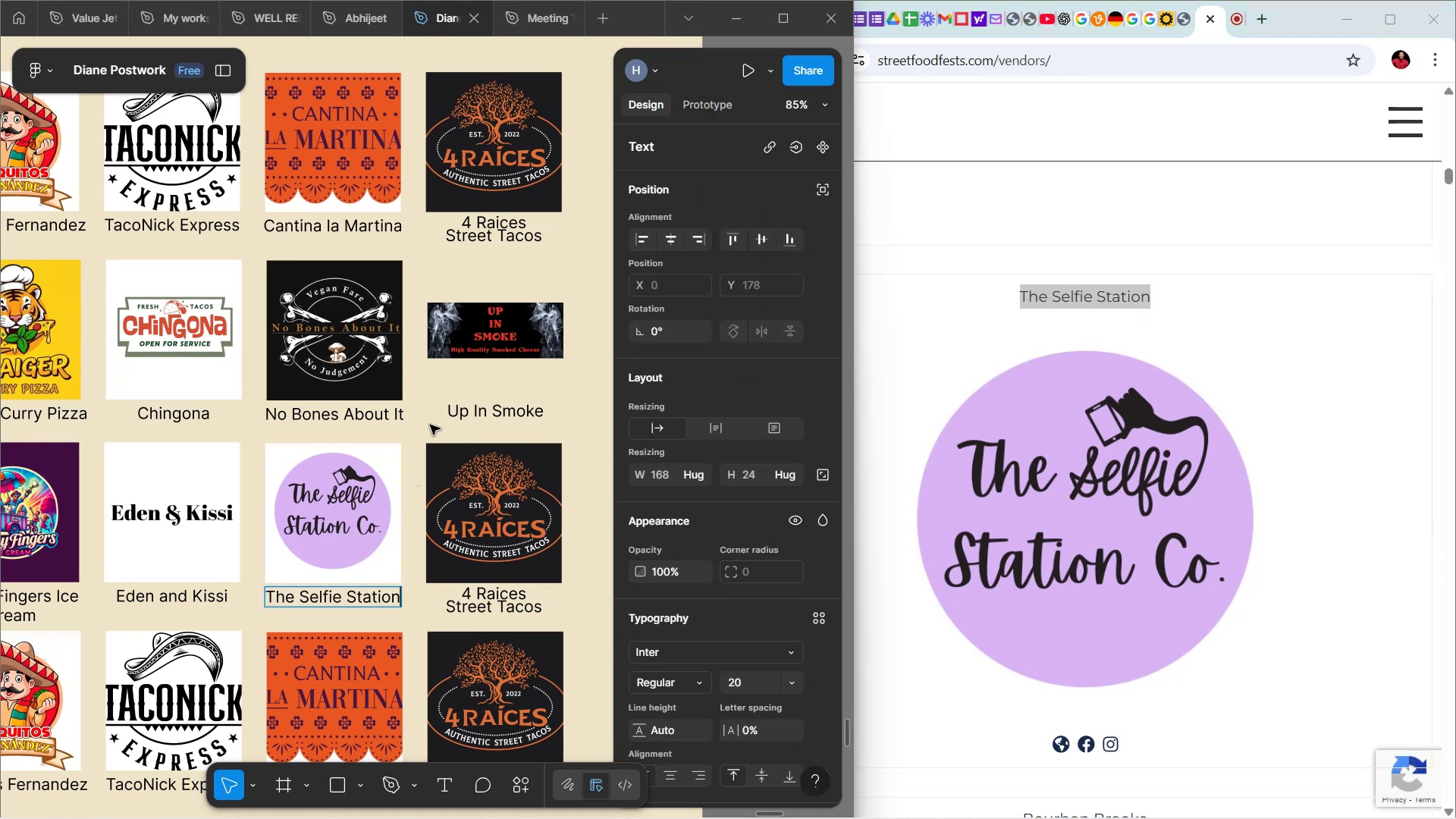 
left_click([427, 424])
 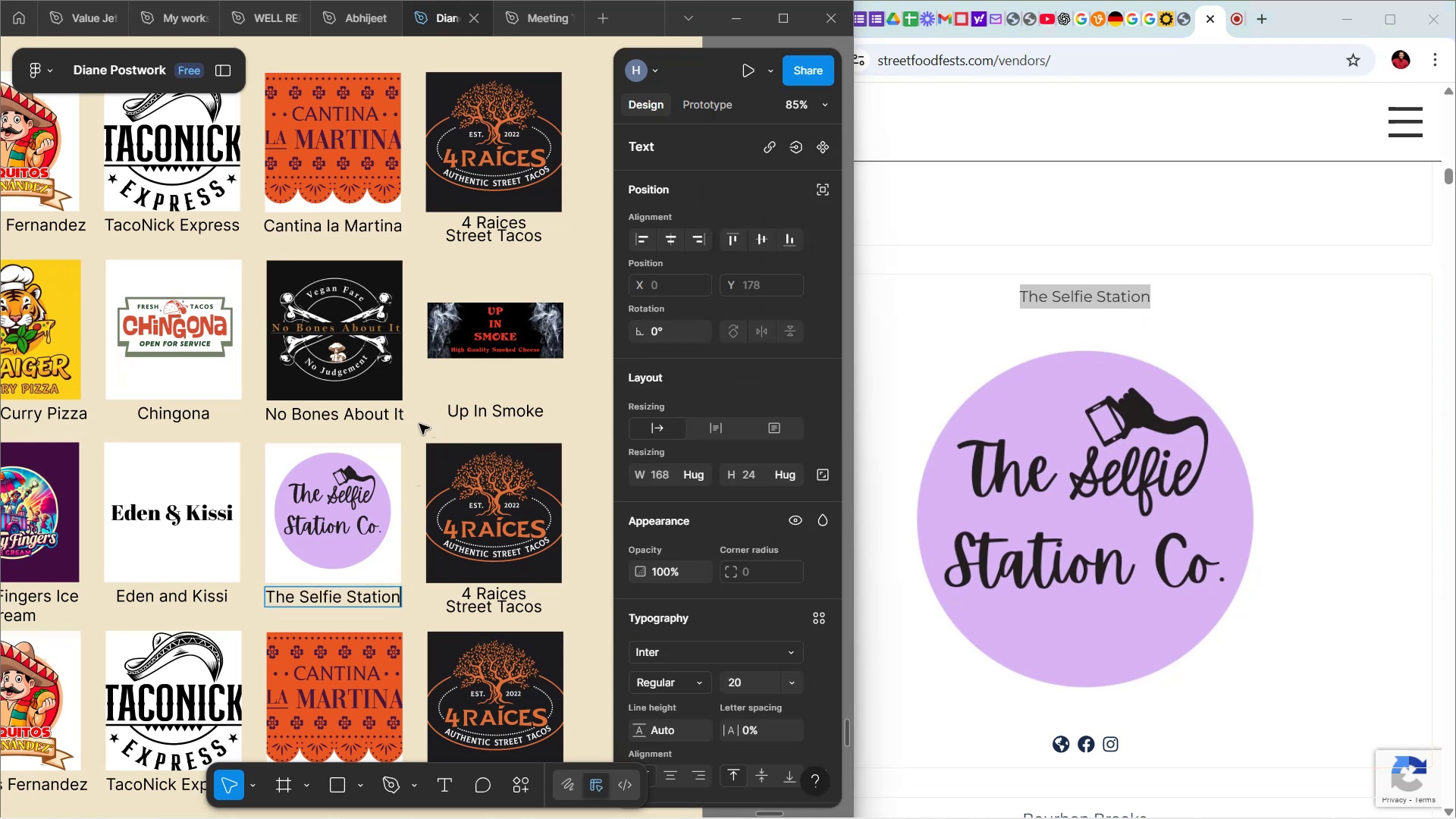 
left_click([419, 424])
 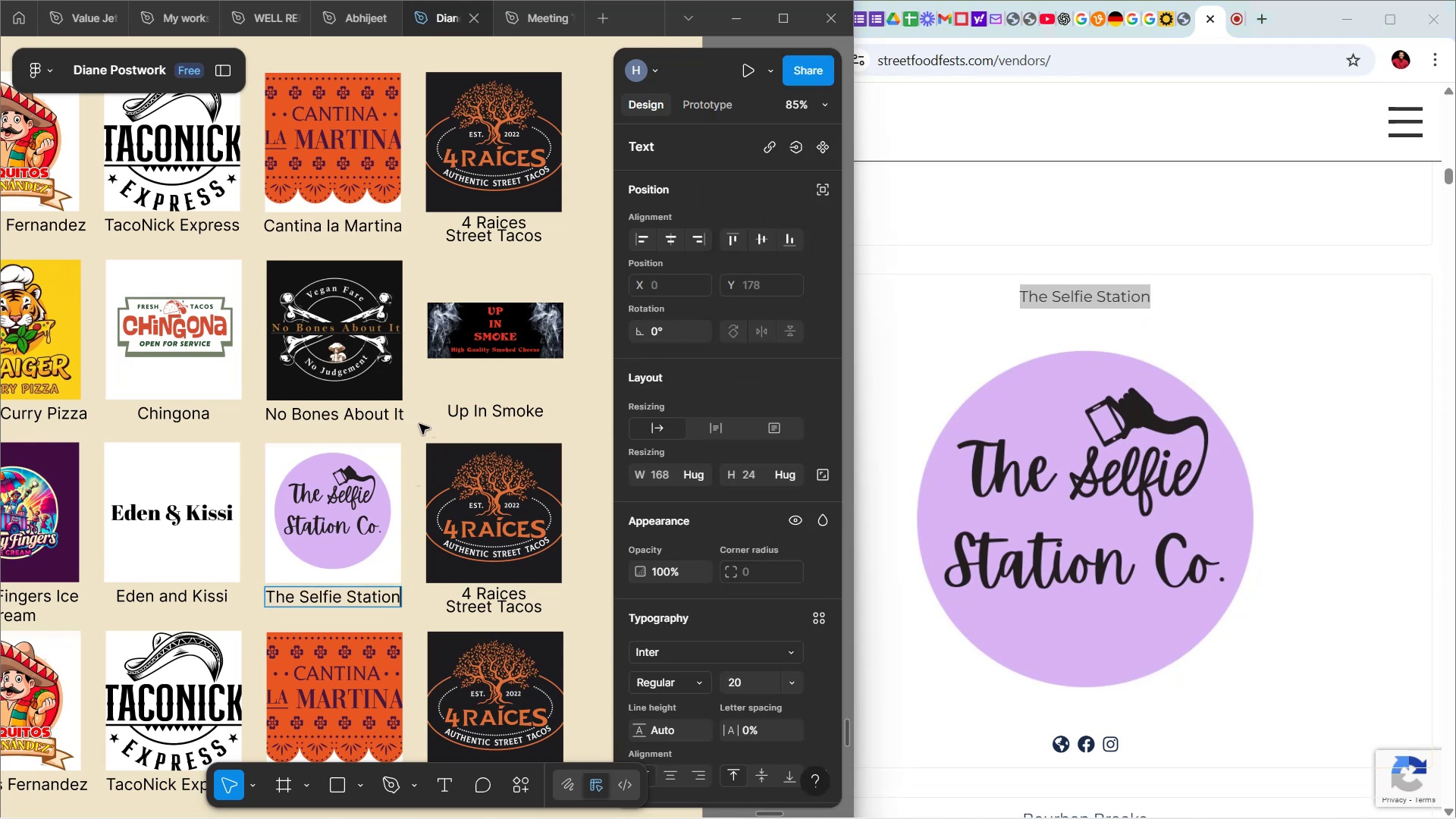 
left_click([419, 424])
 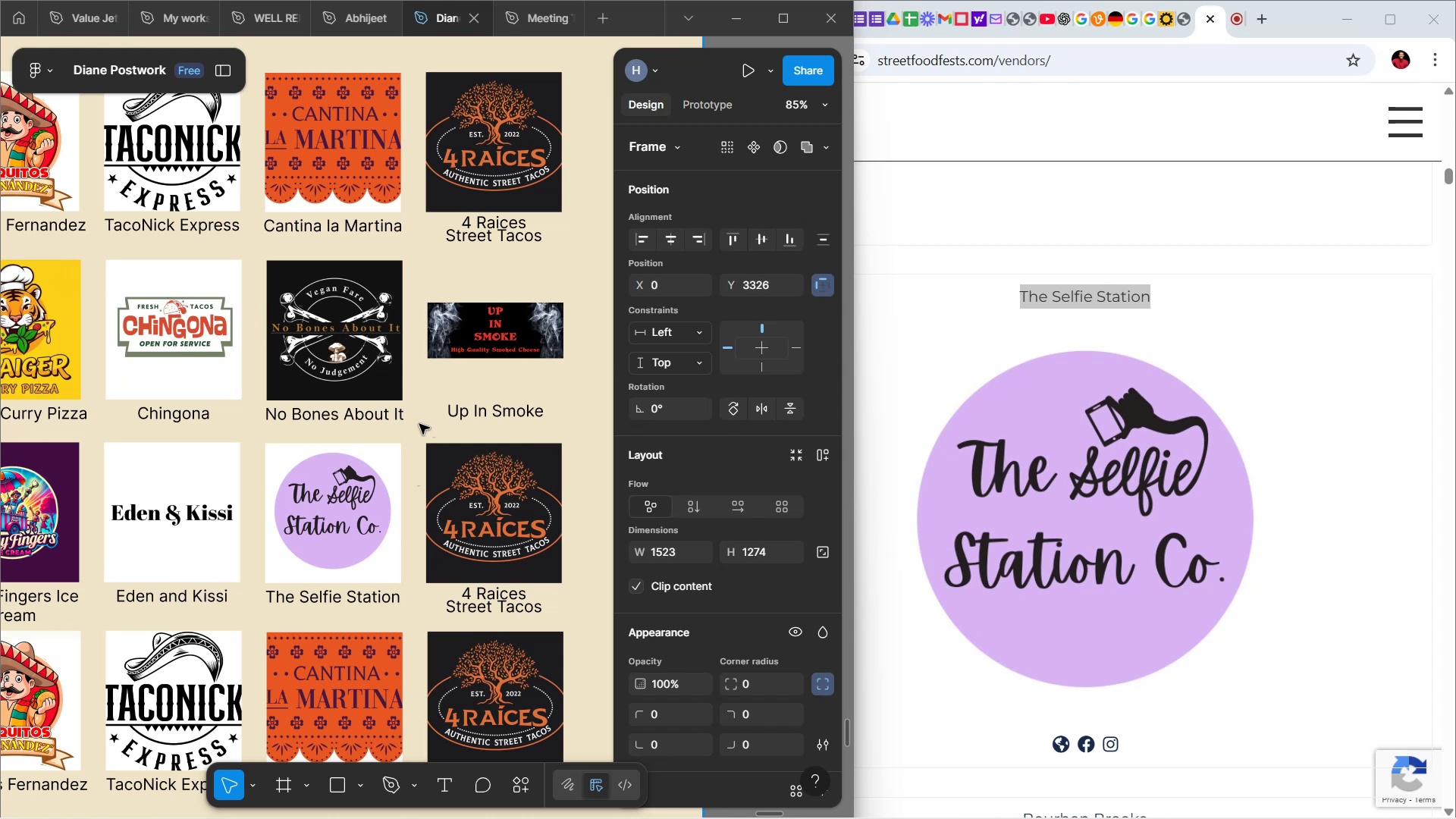 
scroll: coordinate [1189, 434], scroll_direction: down, amount: 51.0
 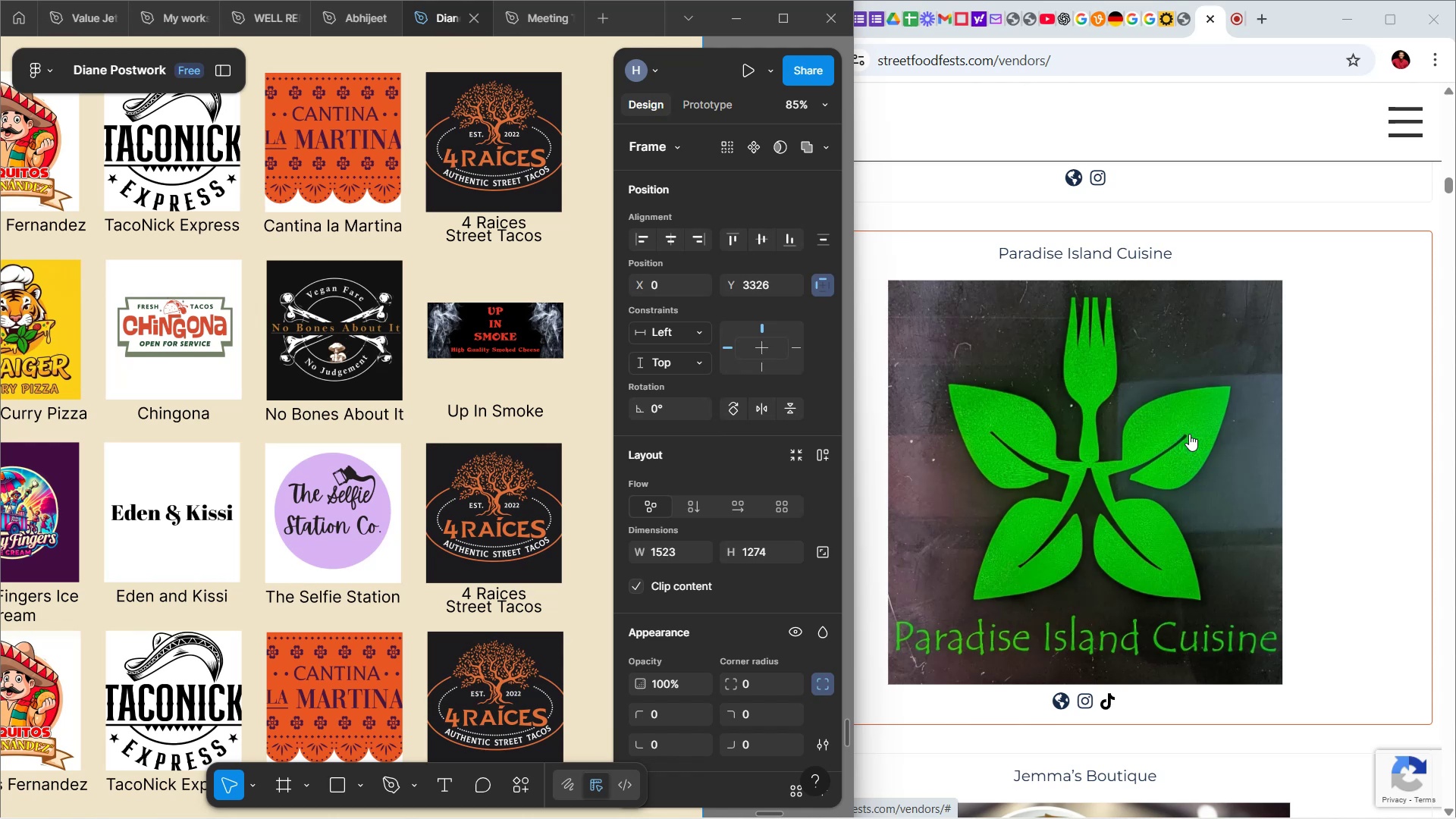 
wait(130.48)
 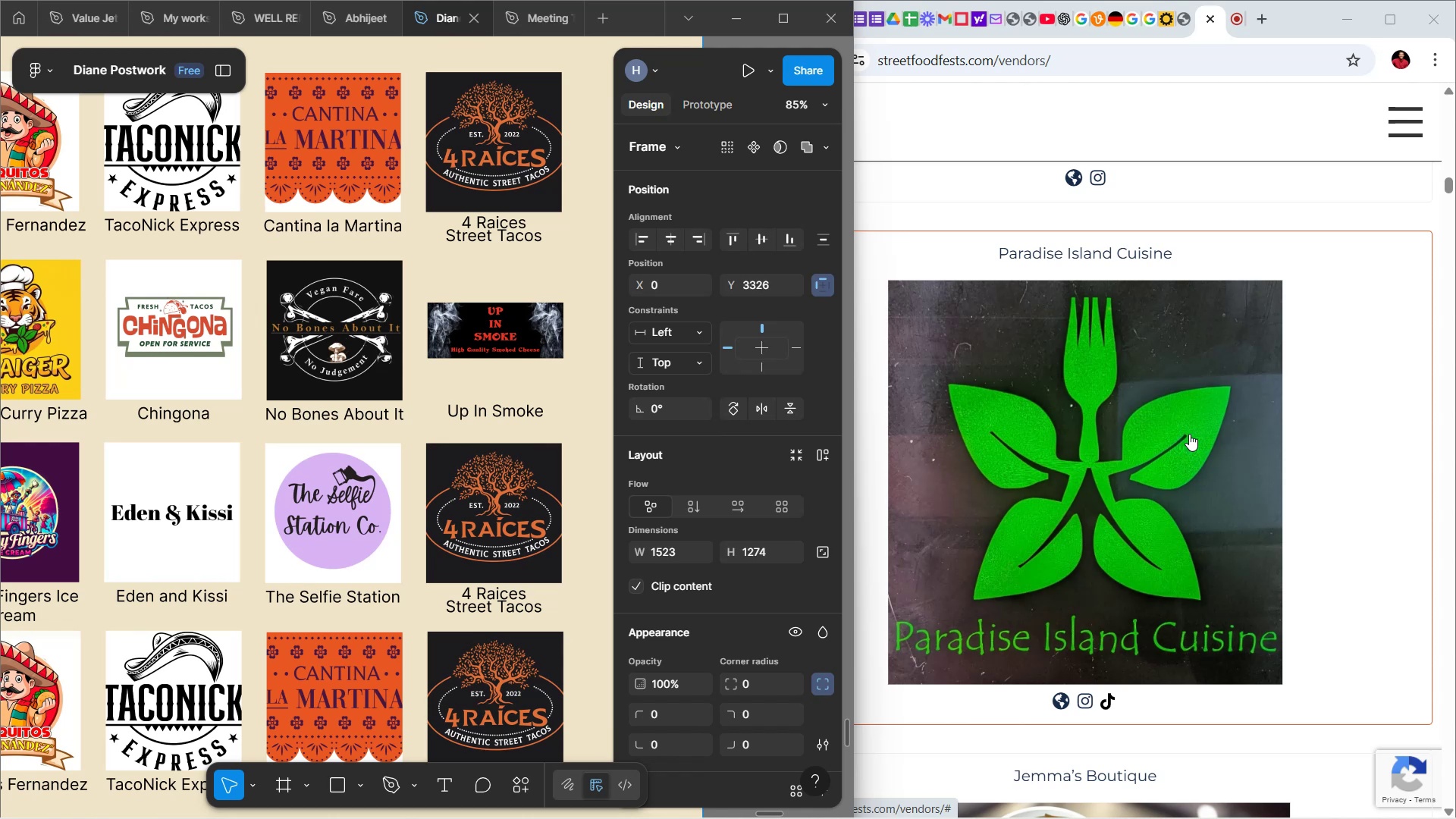 
right_click([1109, 500])
 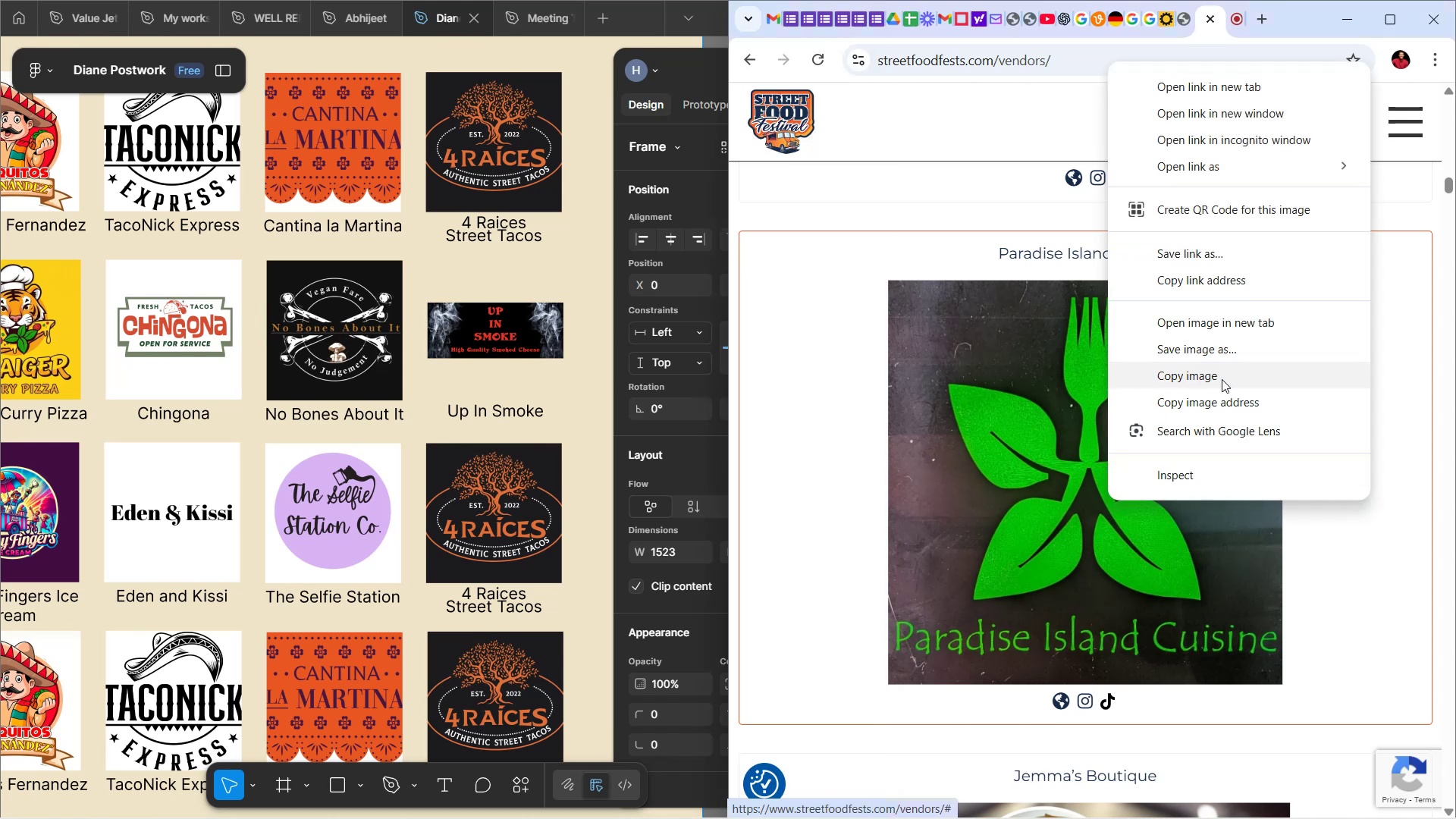 
left_click([1222, 380])
 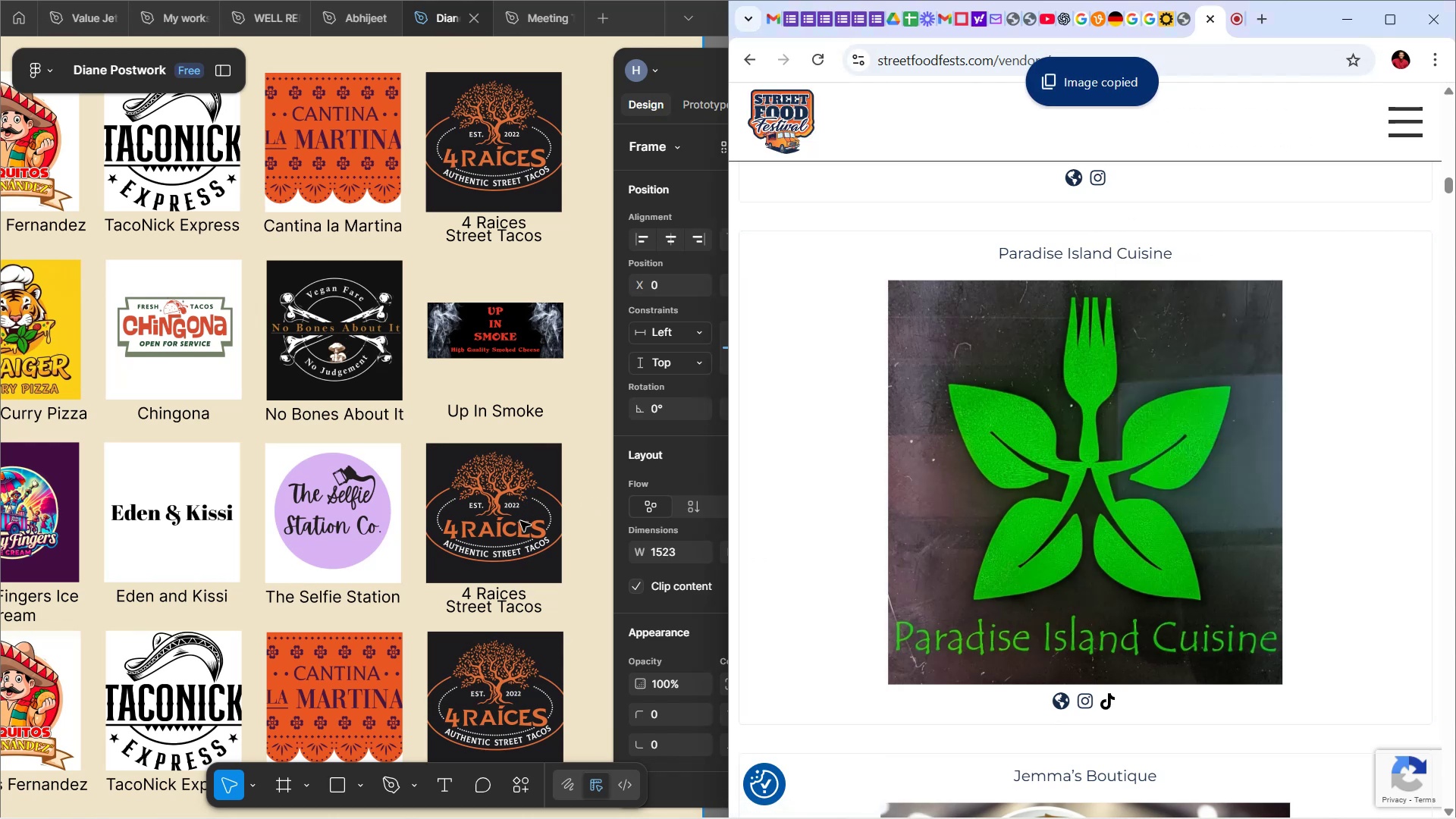 
double_click([520, 521])
 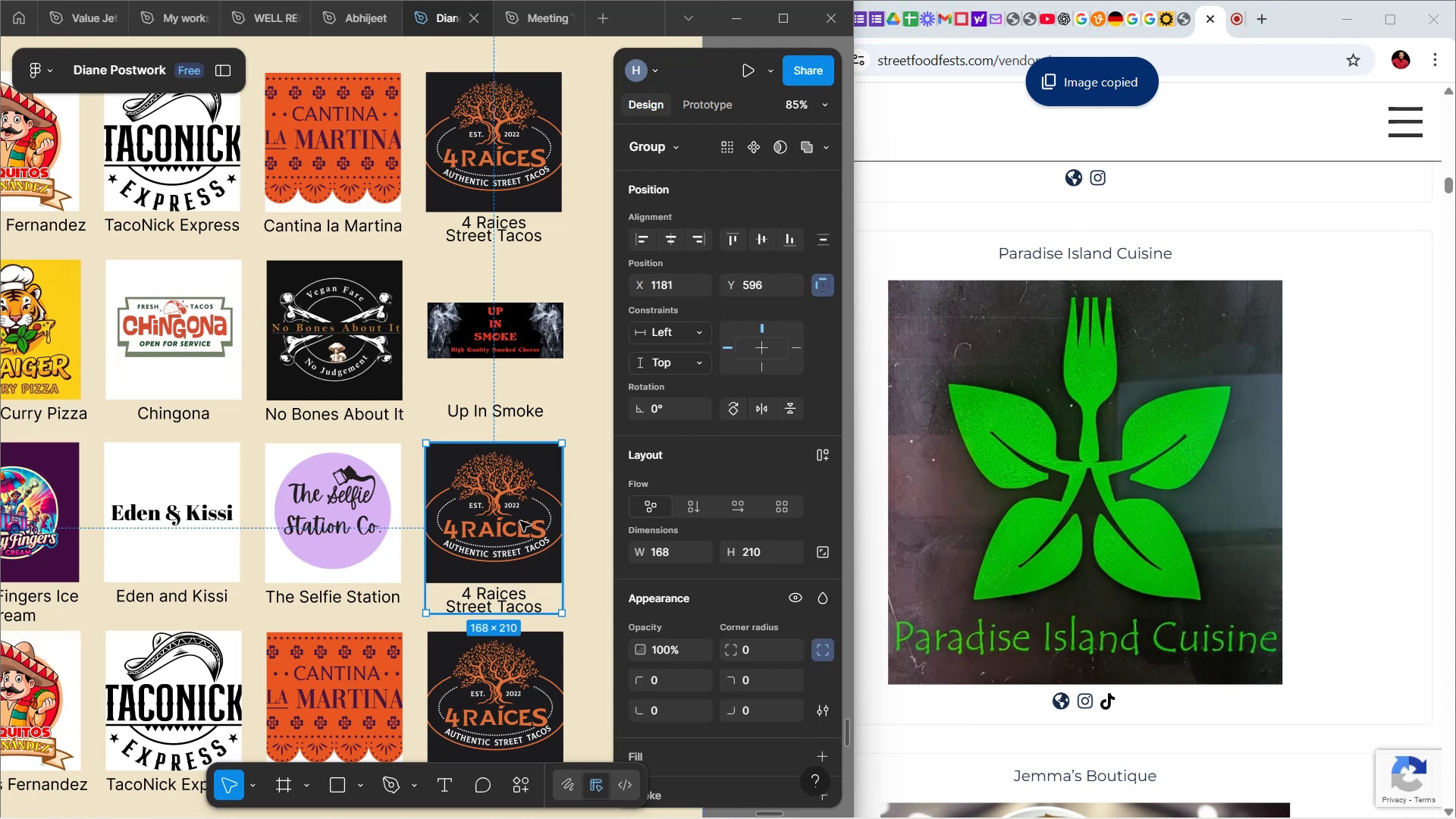 
double_click([520, 521])
 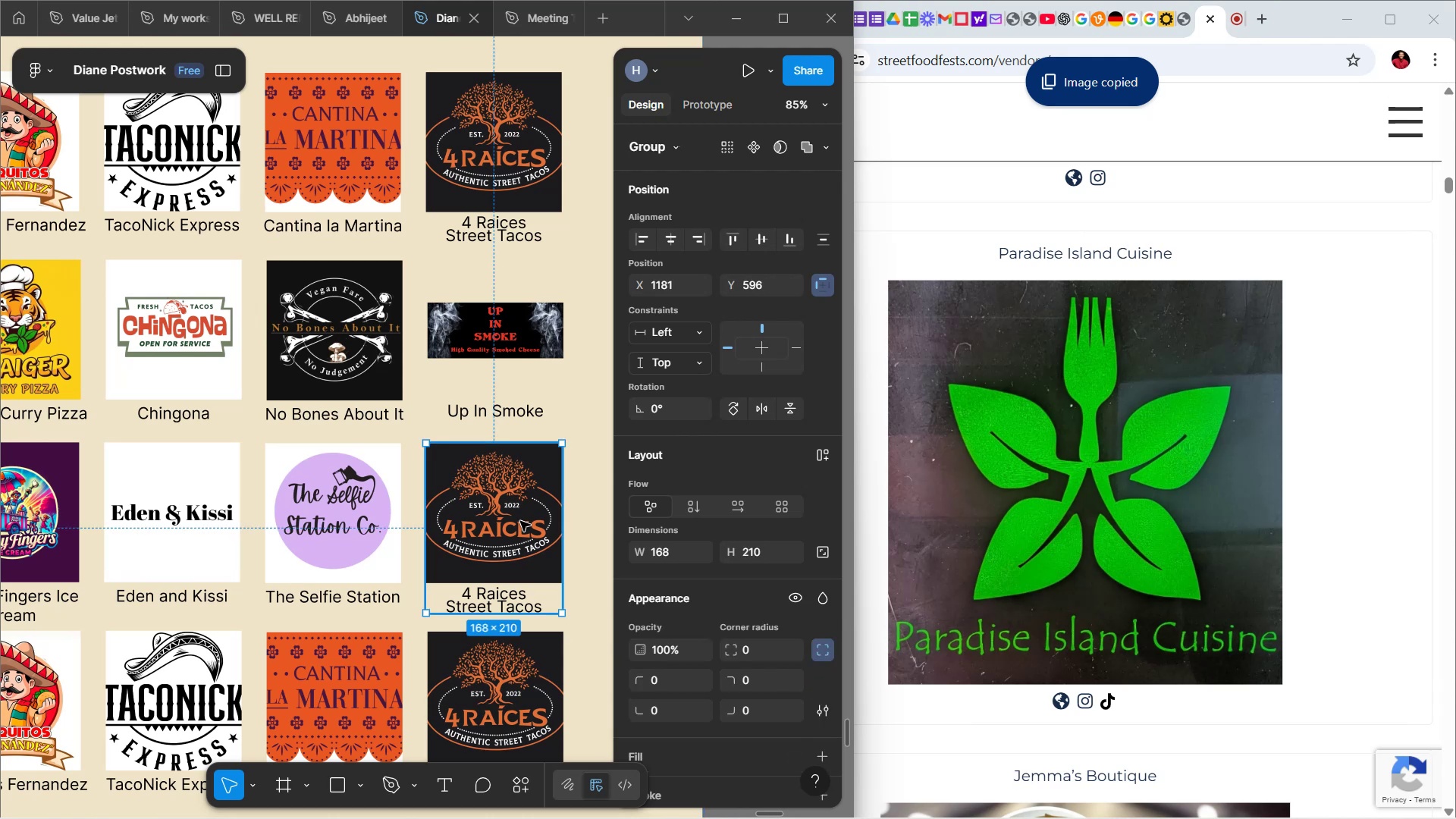 
triple_click([520, 521])
 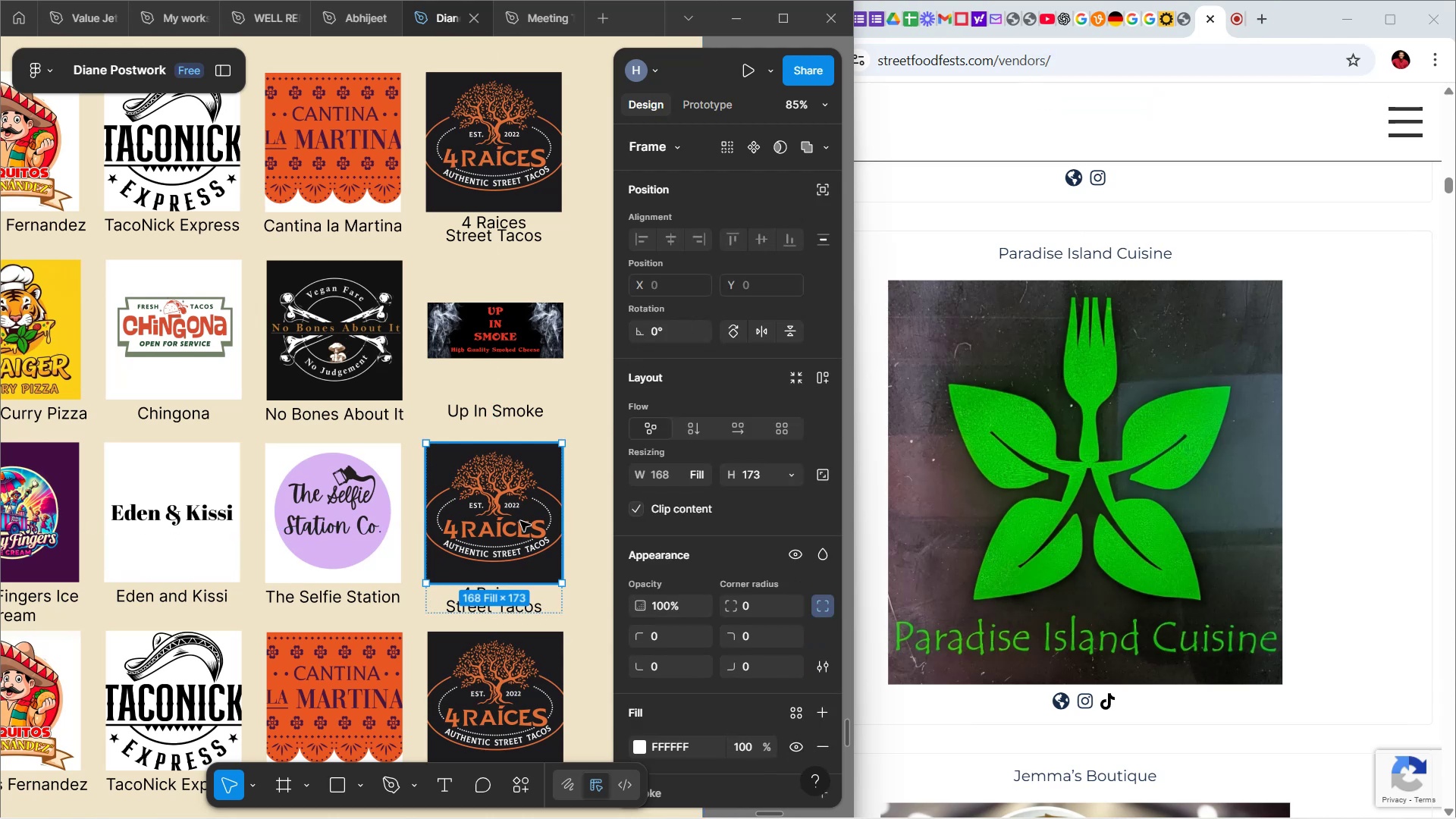 
double_click([520, 521])
 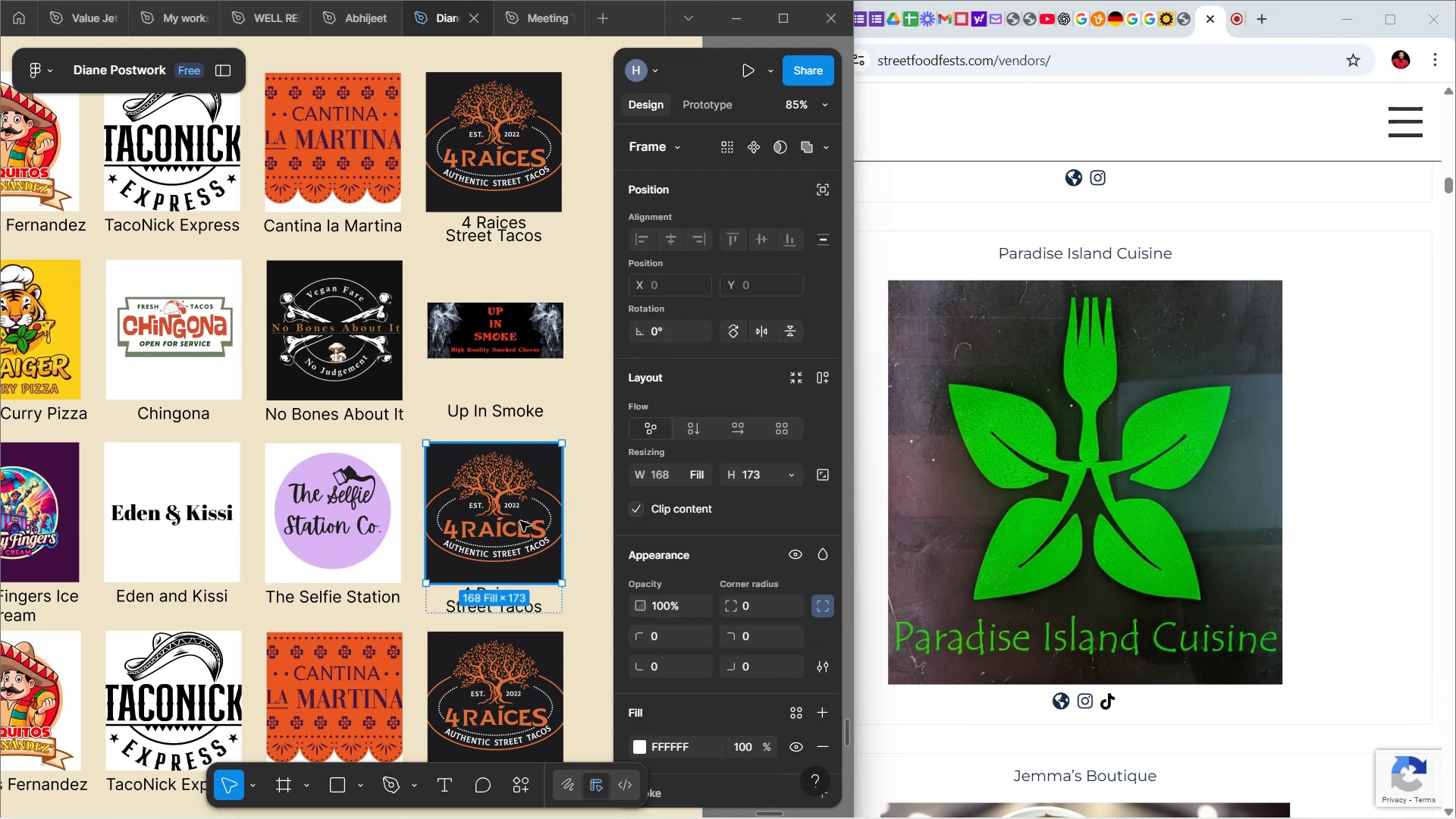 
double_click([520, 521])
 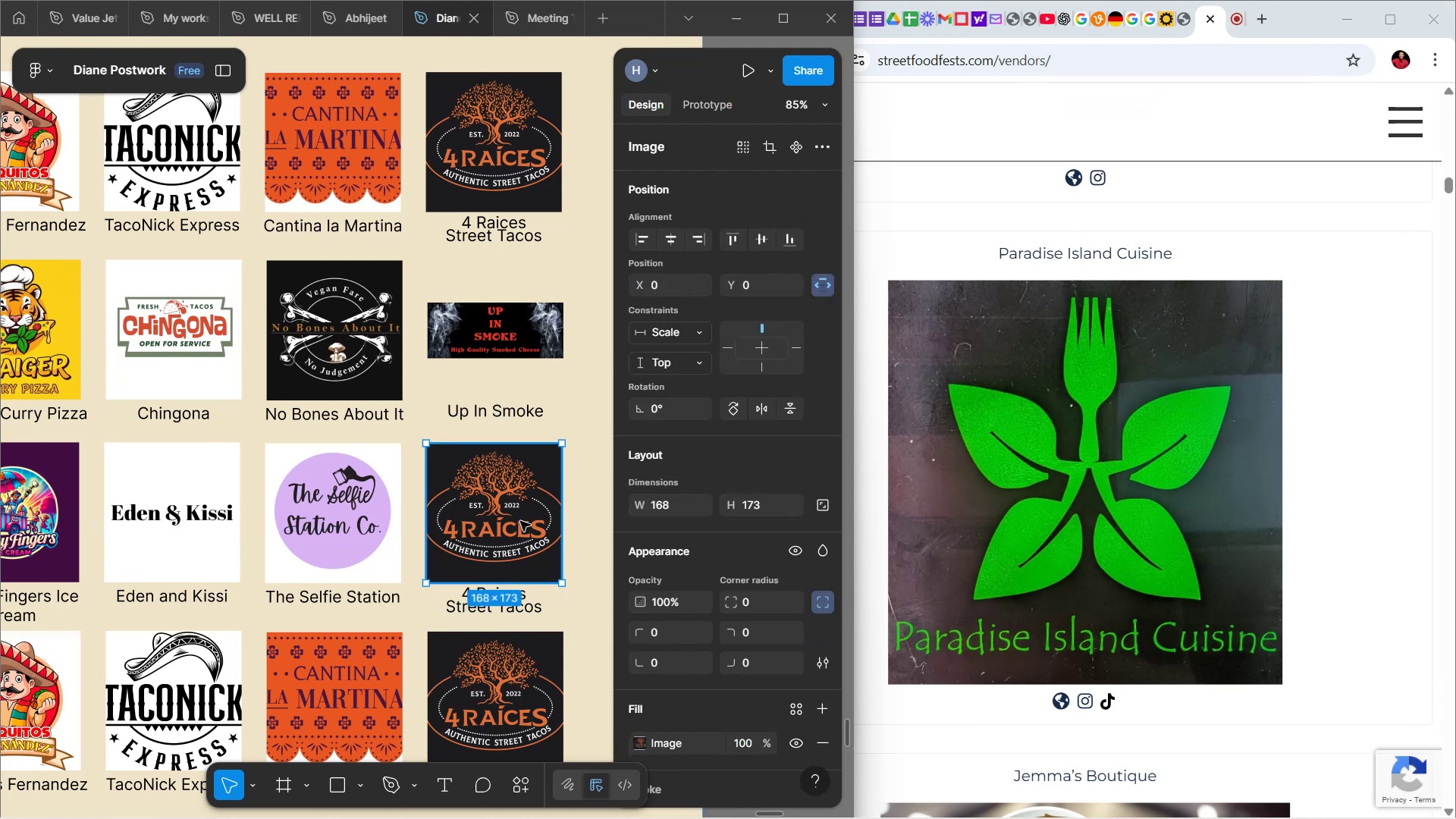 
key(Backspace)
 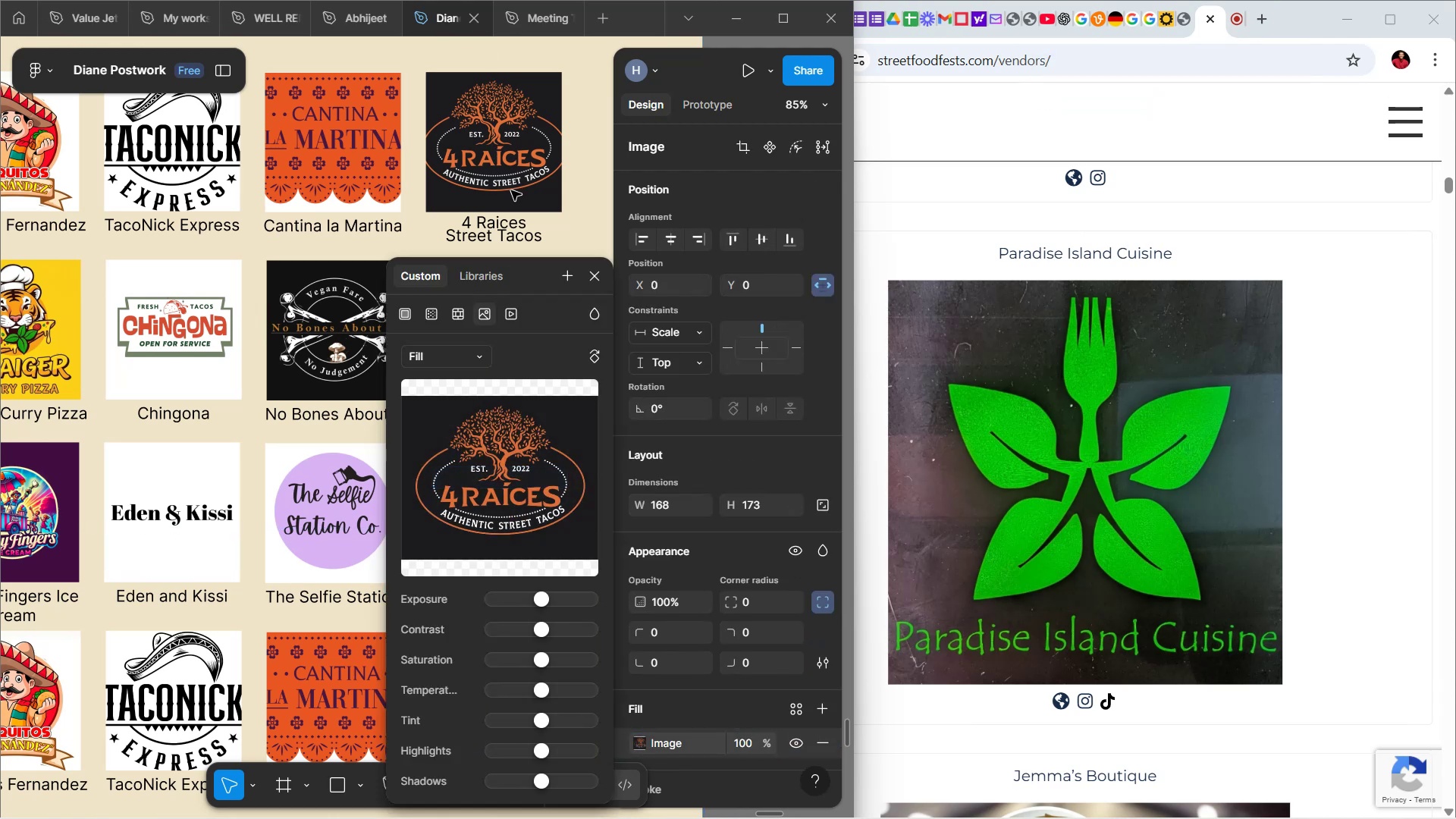 
left_click([566, 245])
 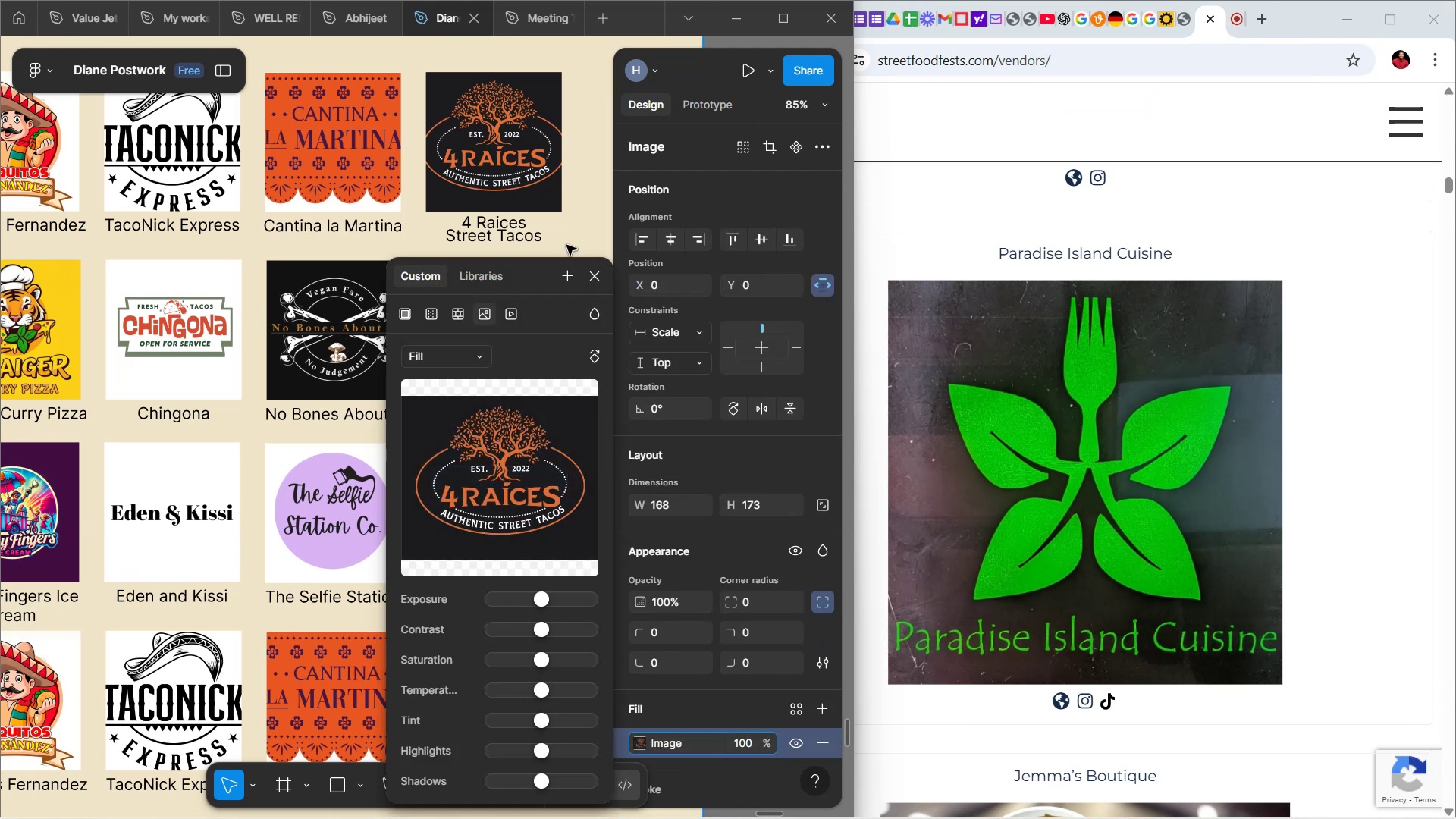 
left_click([566, 245])
 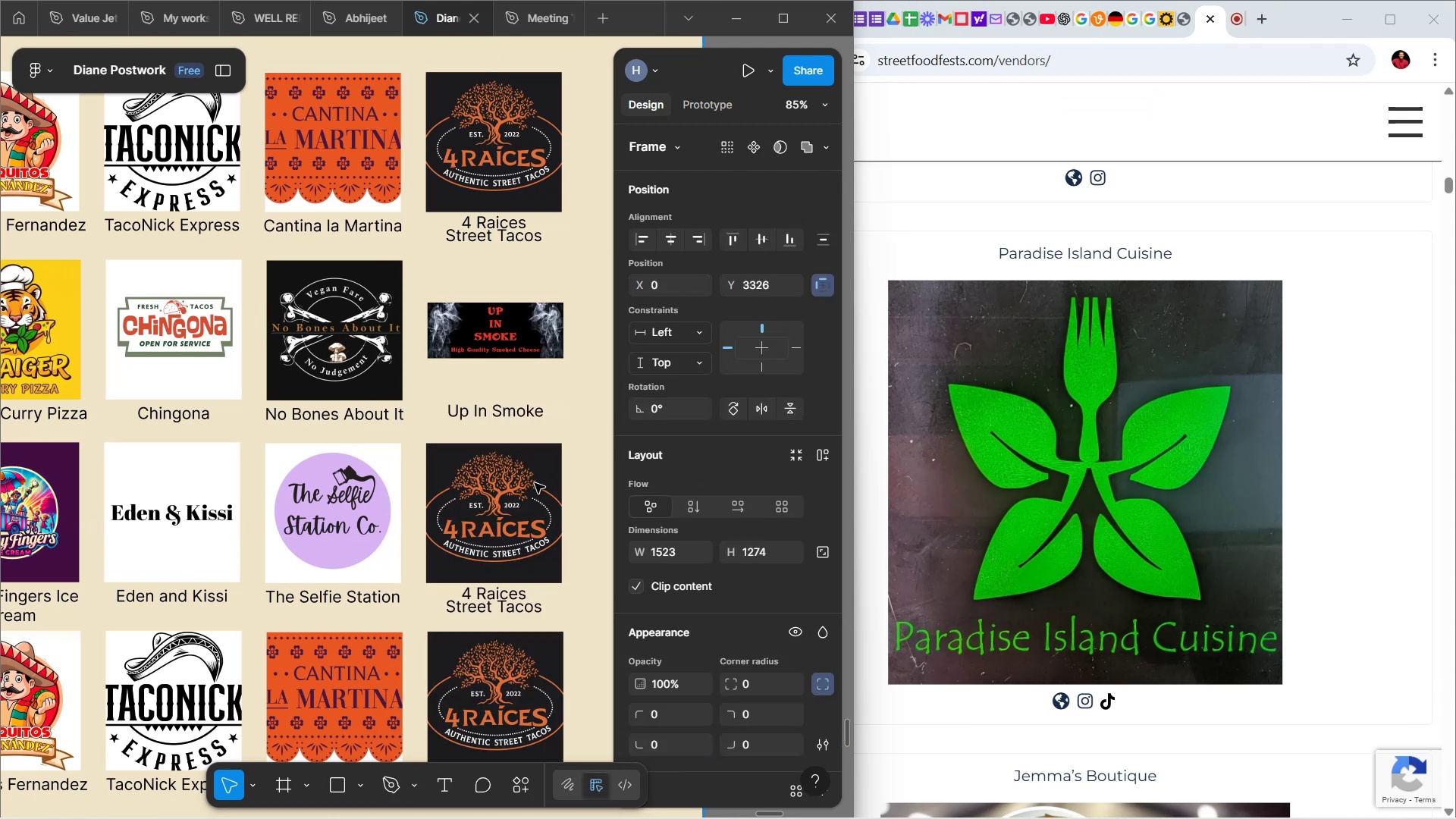 
double_click([535, 483])
 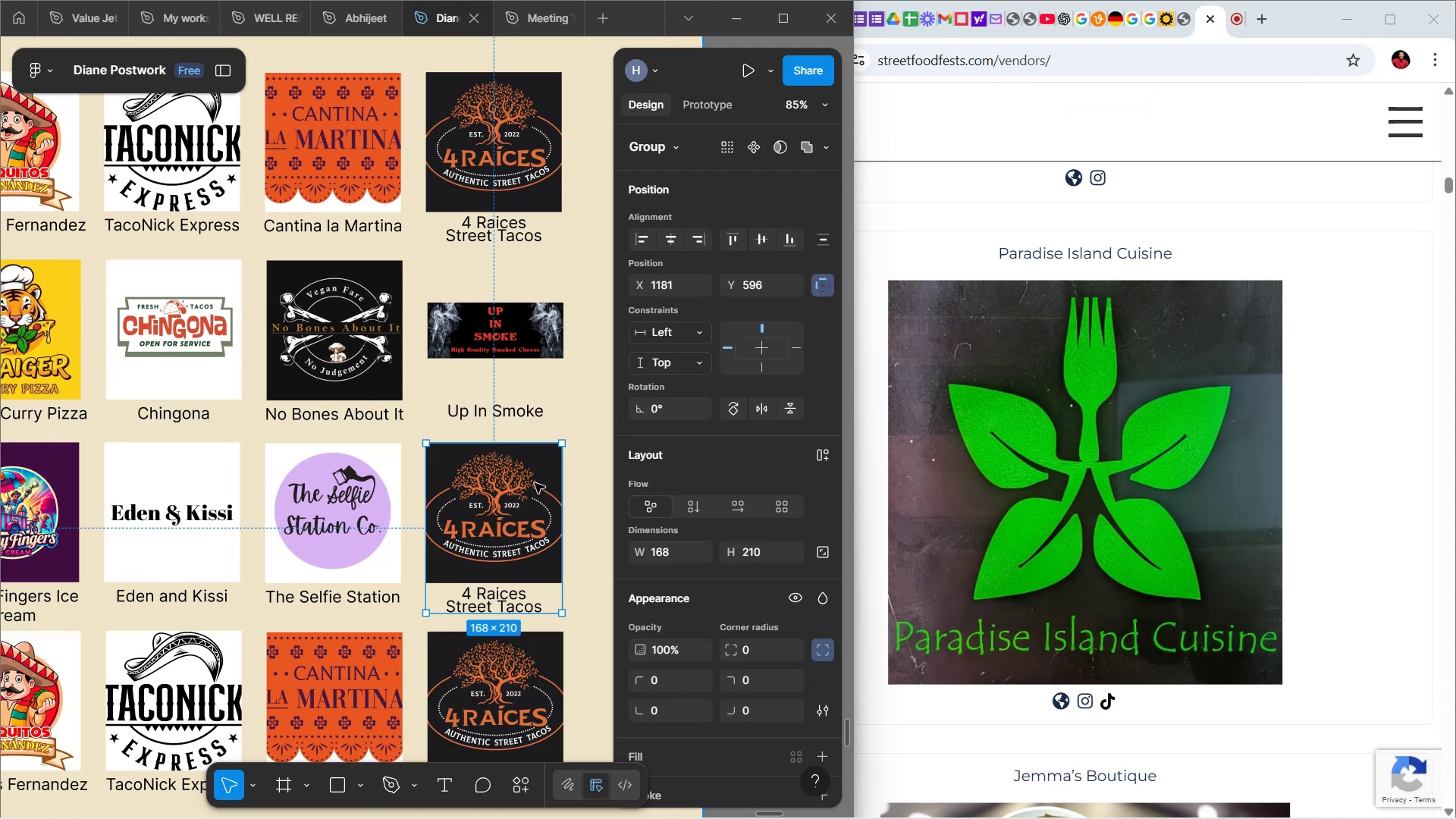 
triple_click([535, 483])
 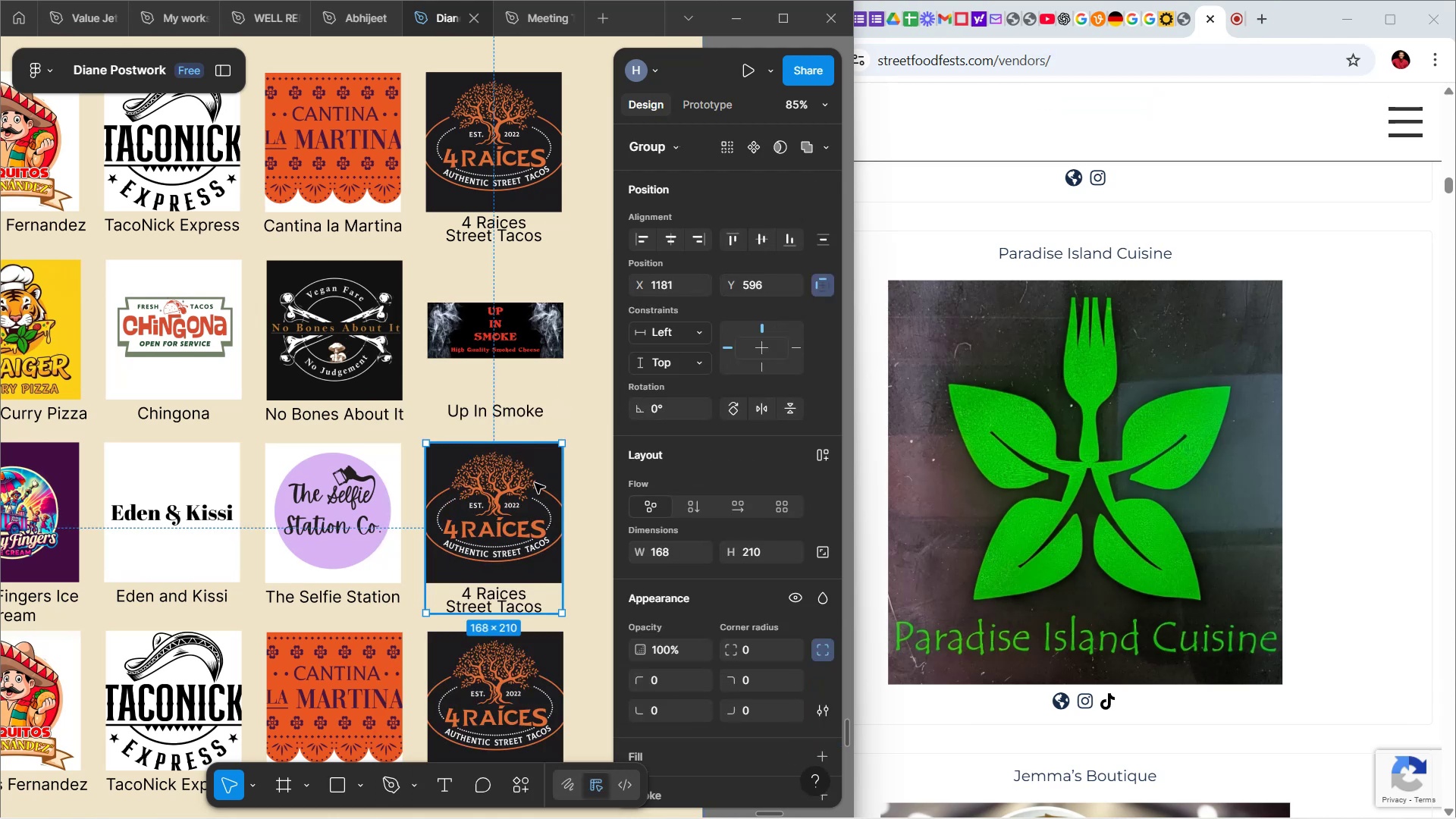 
triple_click([535, 483])
 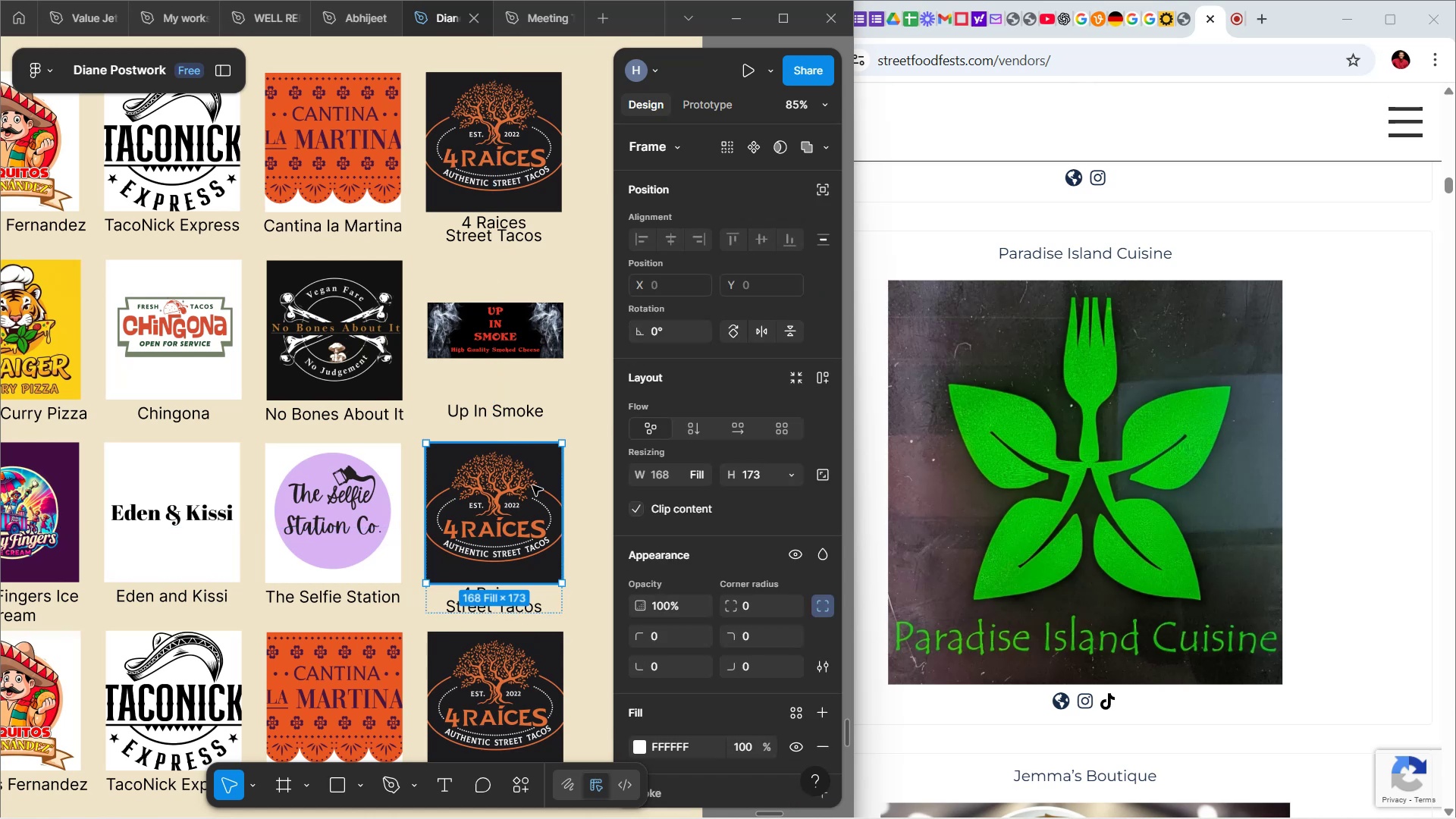 
double_click([532, 485])
 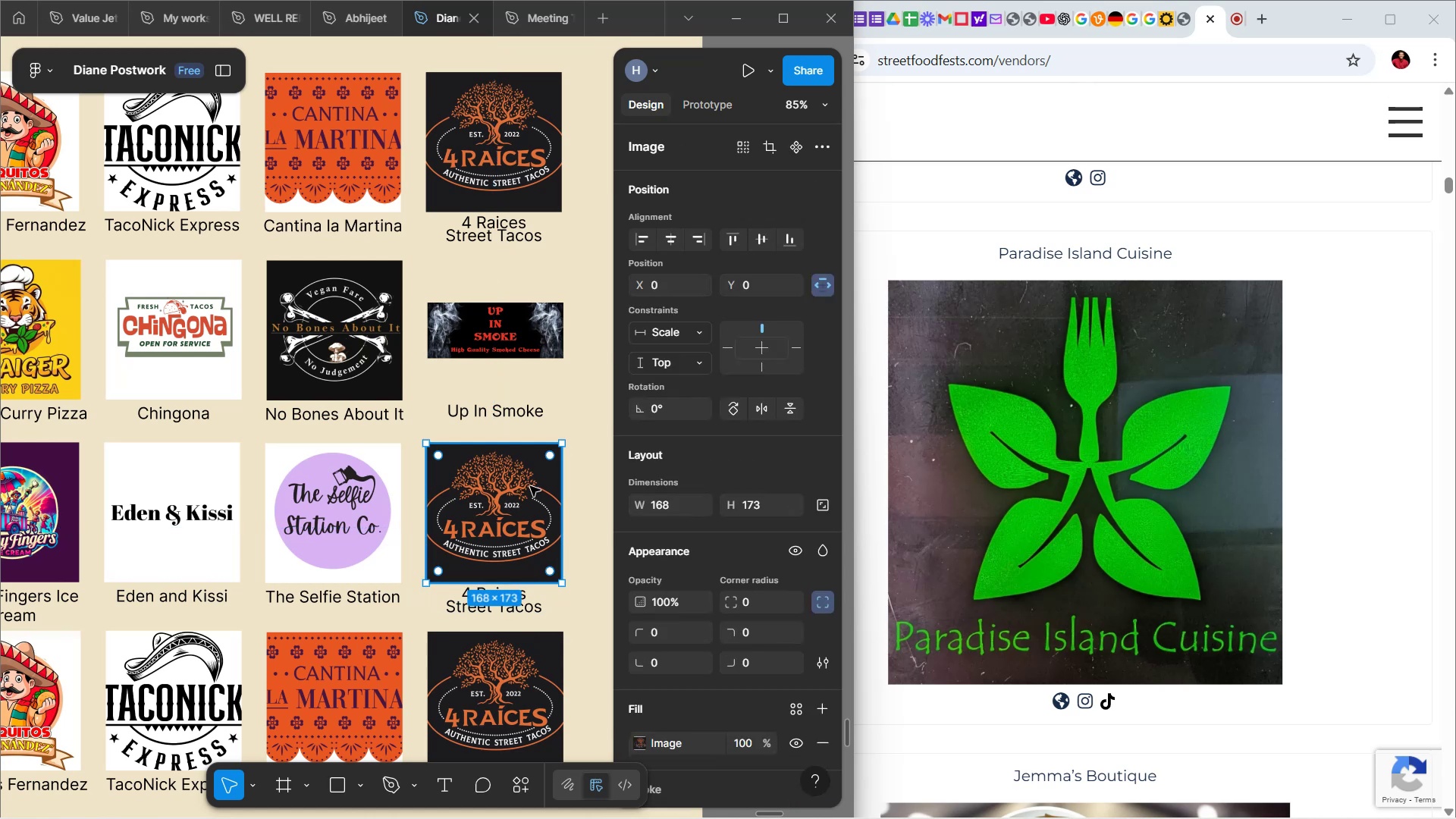 
key(Backspace)
 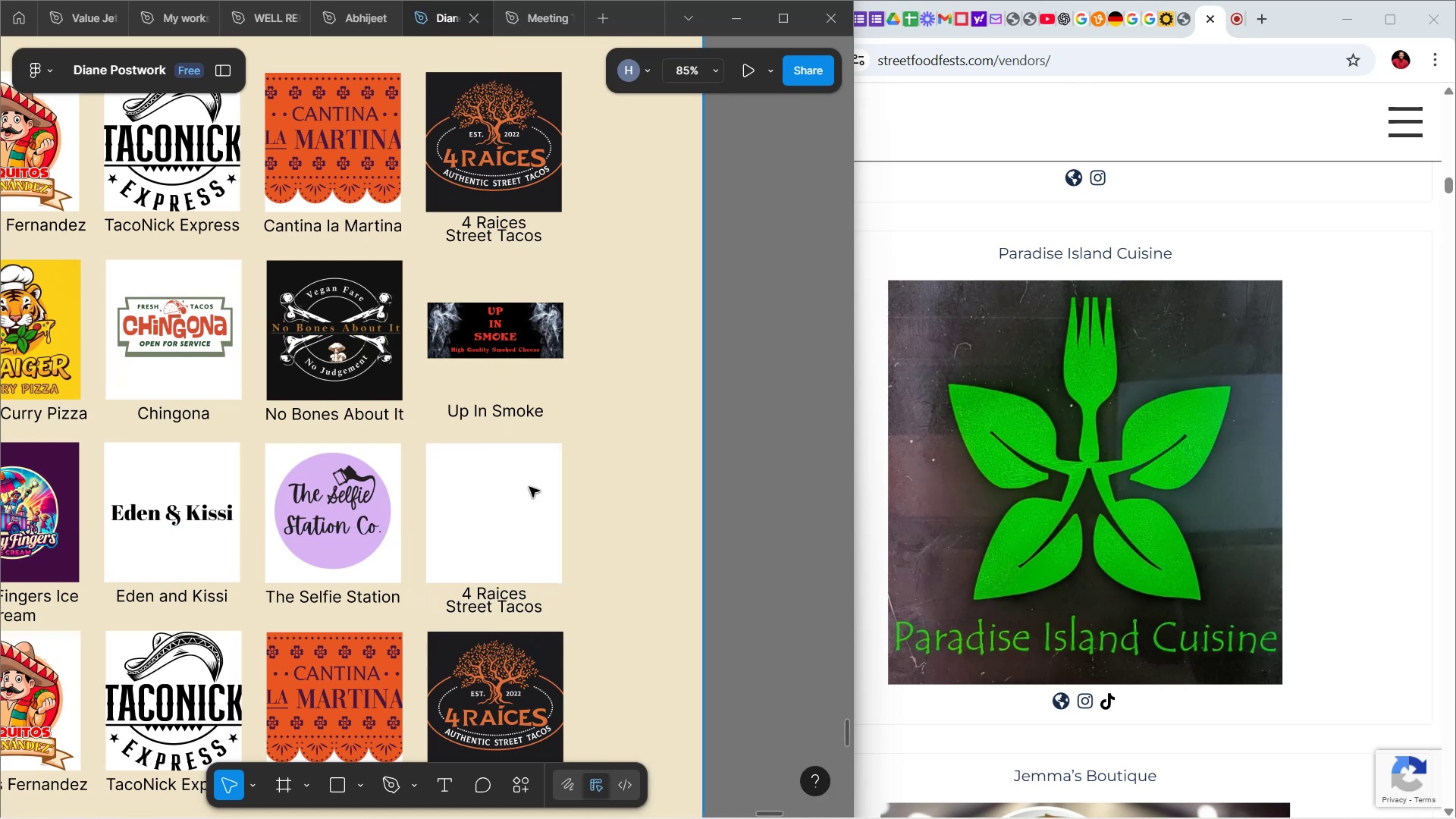 
double_click([529, 487])
 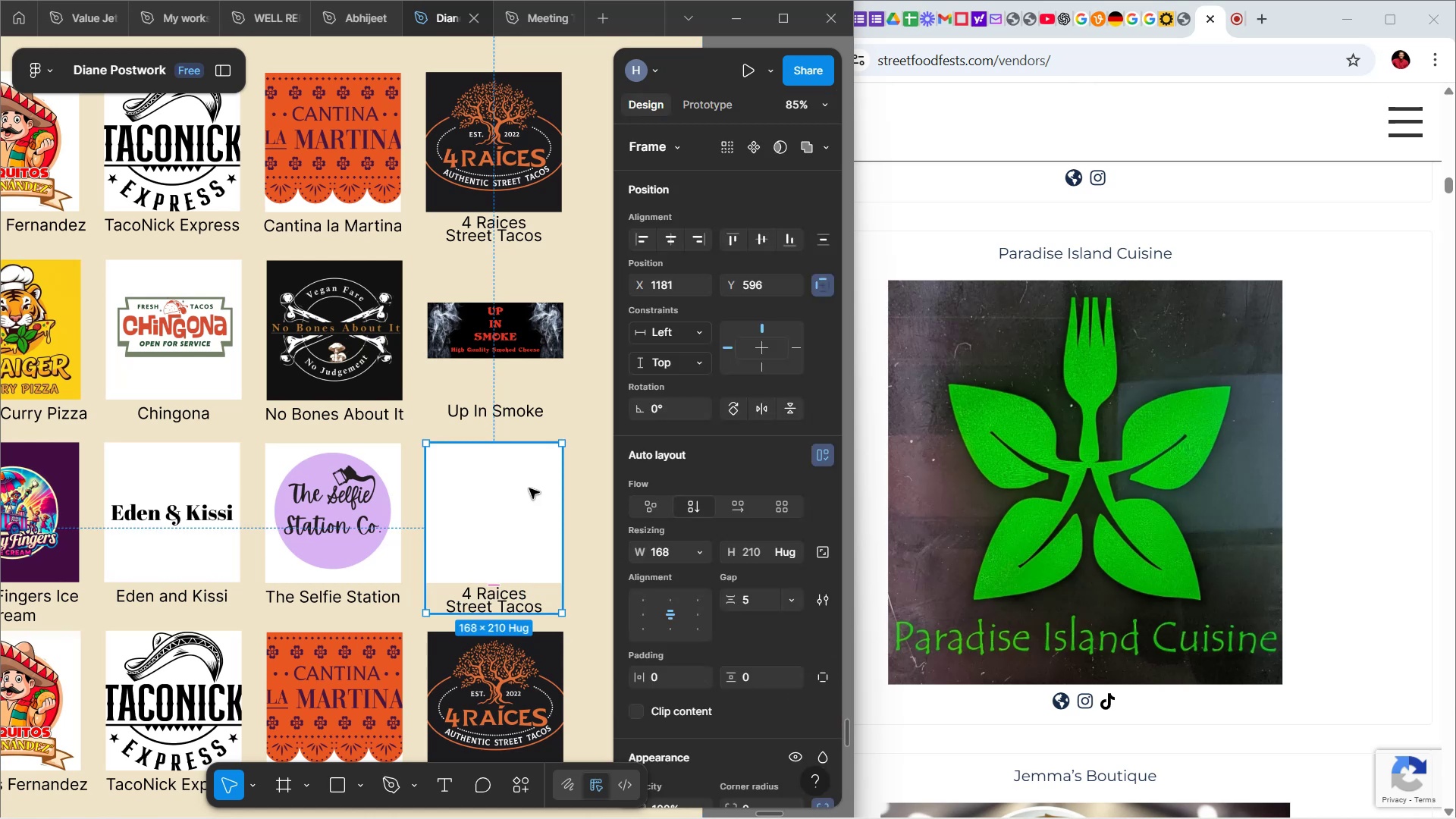 
double_click([529, 488])
 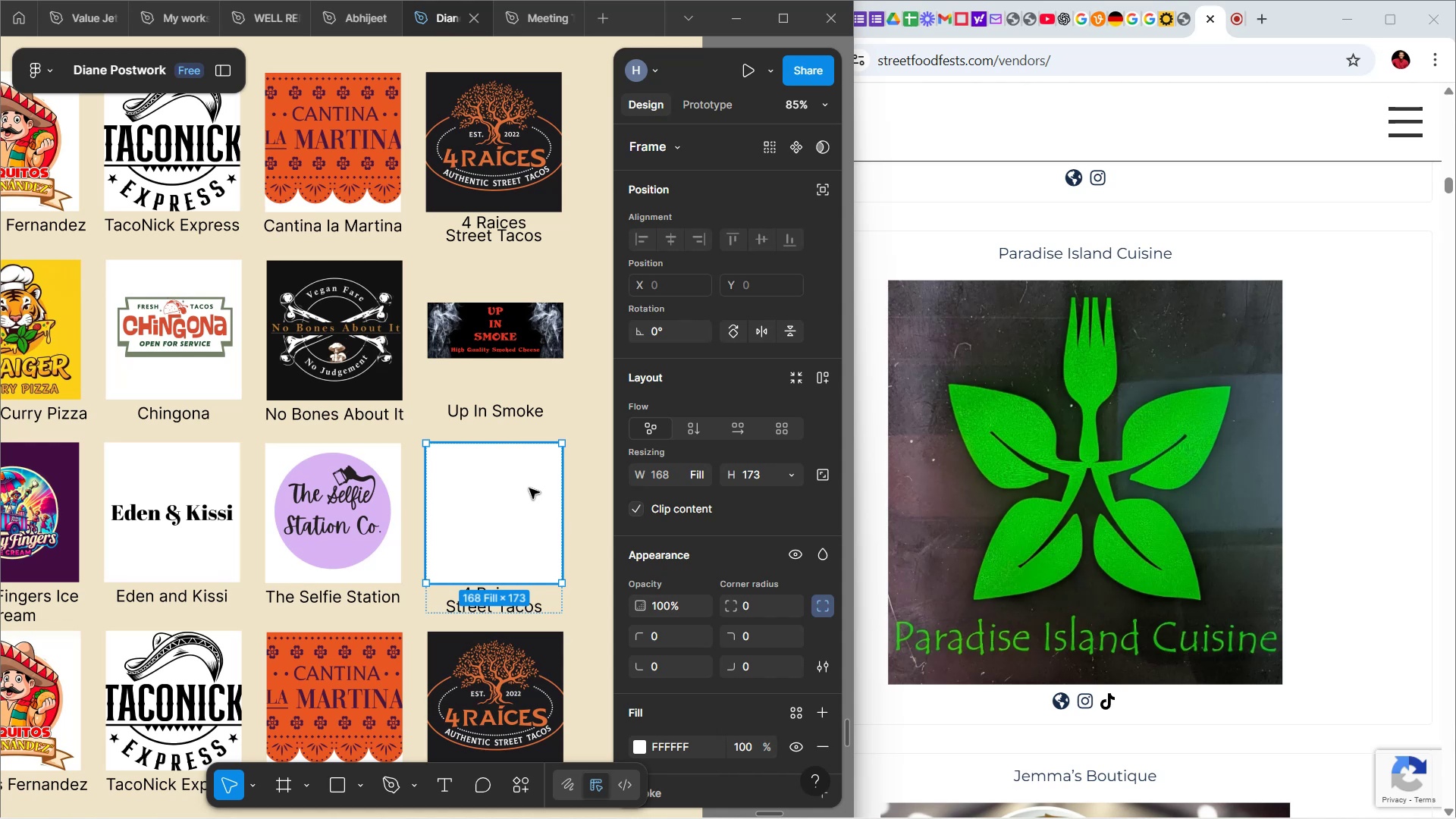 
key(Control+V)
 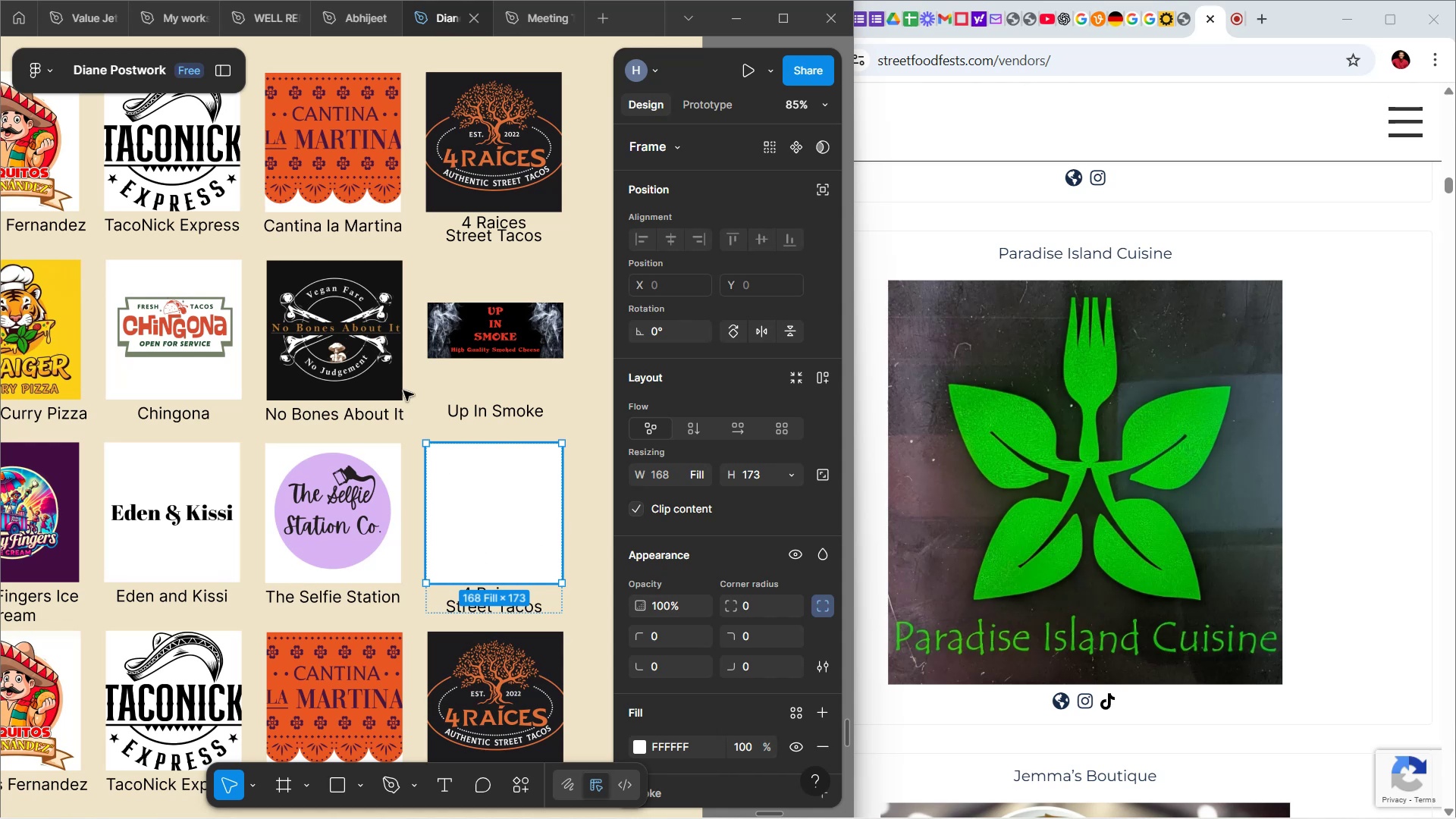 
wait(5.34)
 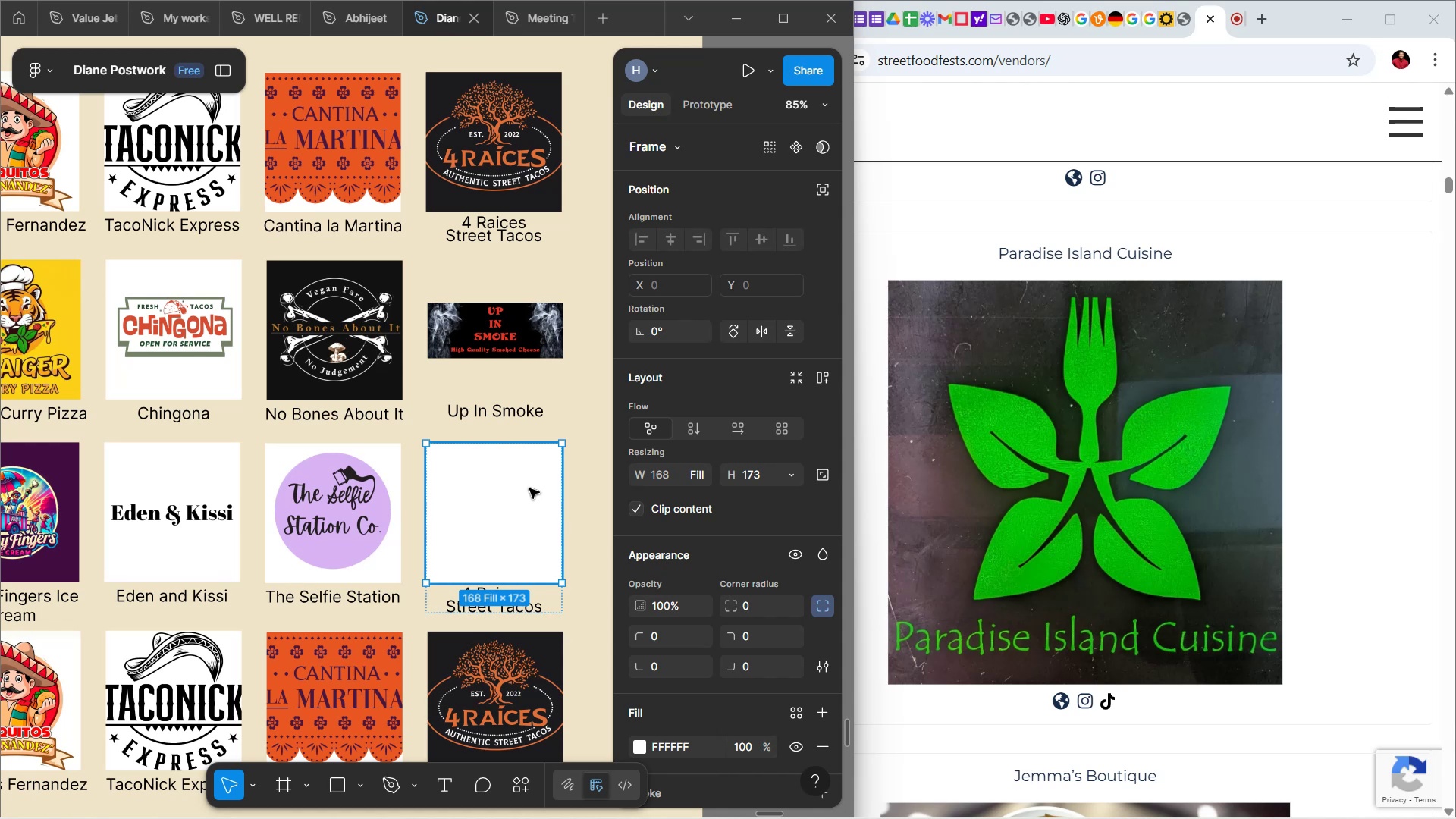 
mouse_move([342, 385])
 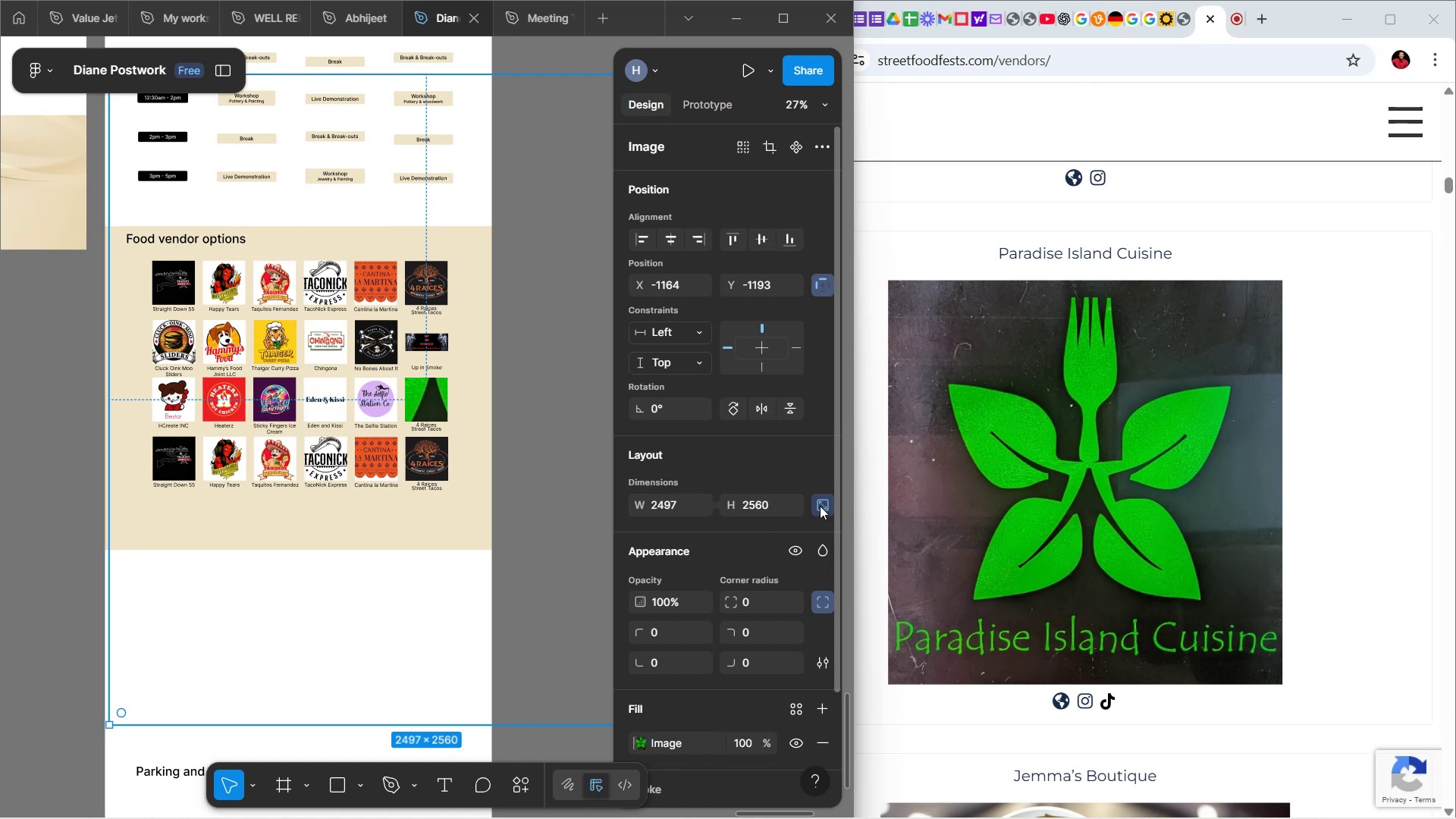 
left_click([821, 506])
 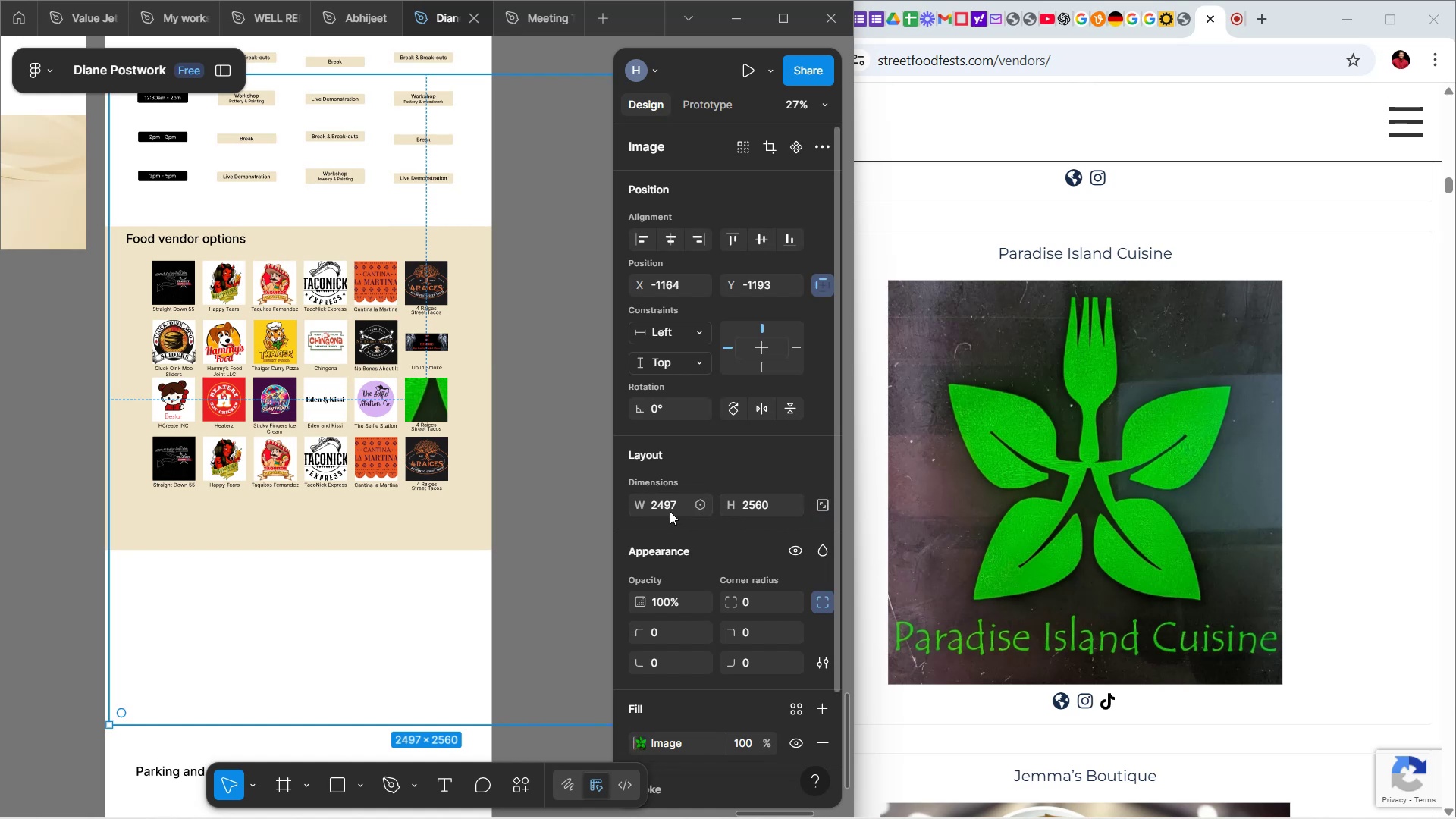 
left_click([670, 511])
 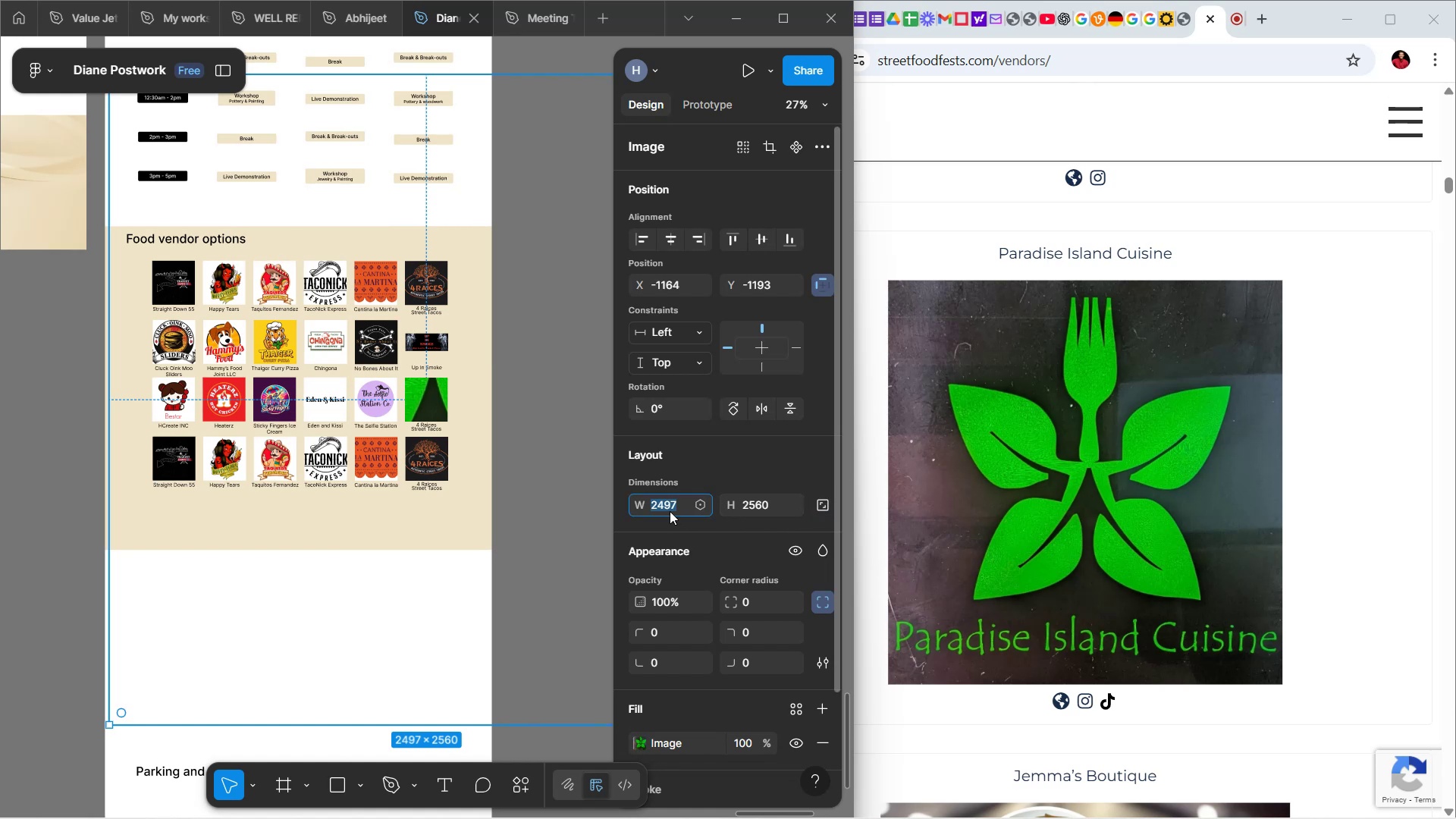 
type(17)
 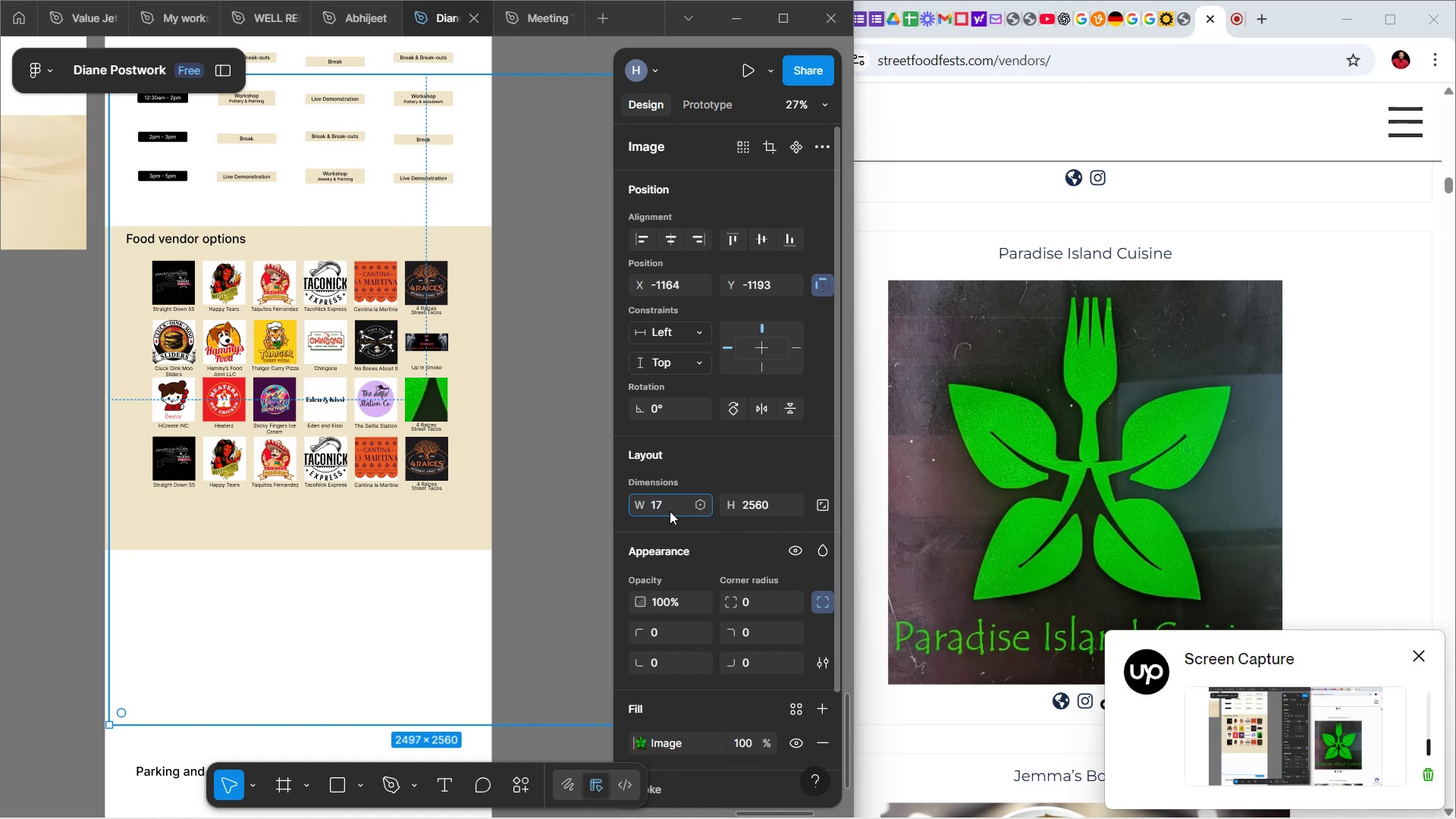 
wait(8.81)
 